 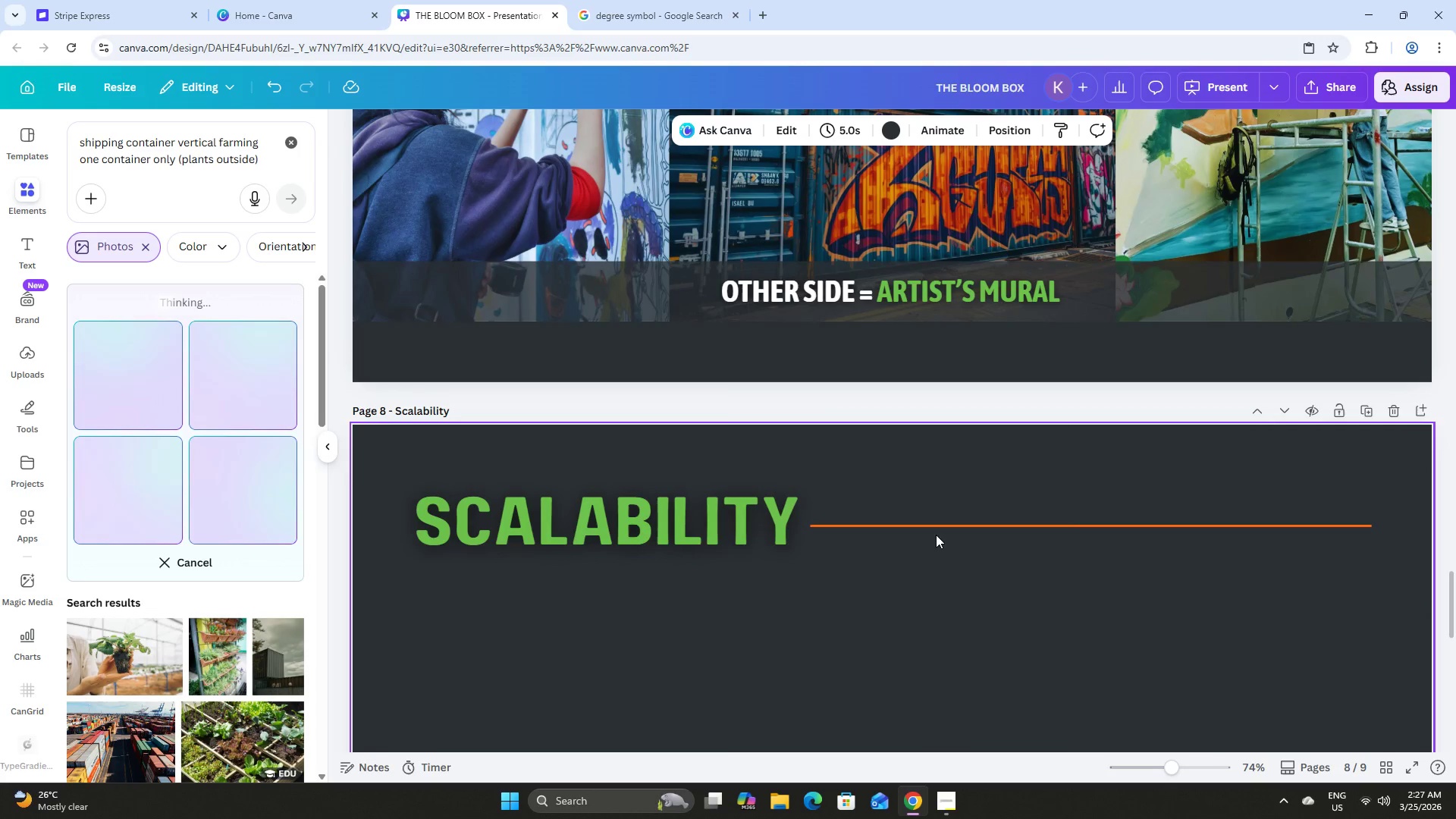 
scroll: coordinate [926, 529], scroll_direction: down, amount: 10.0
 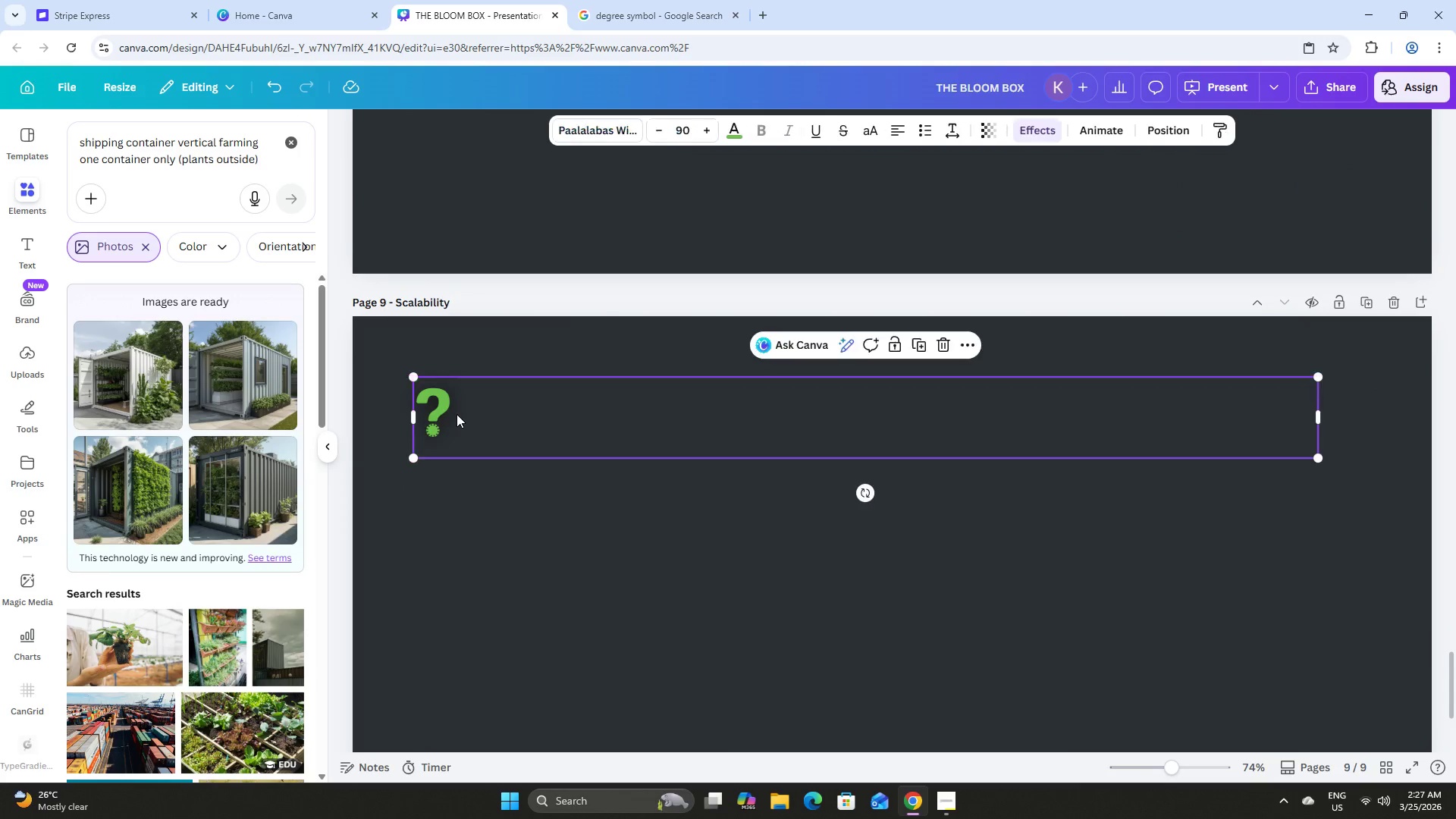 
double_click([457, 413])
 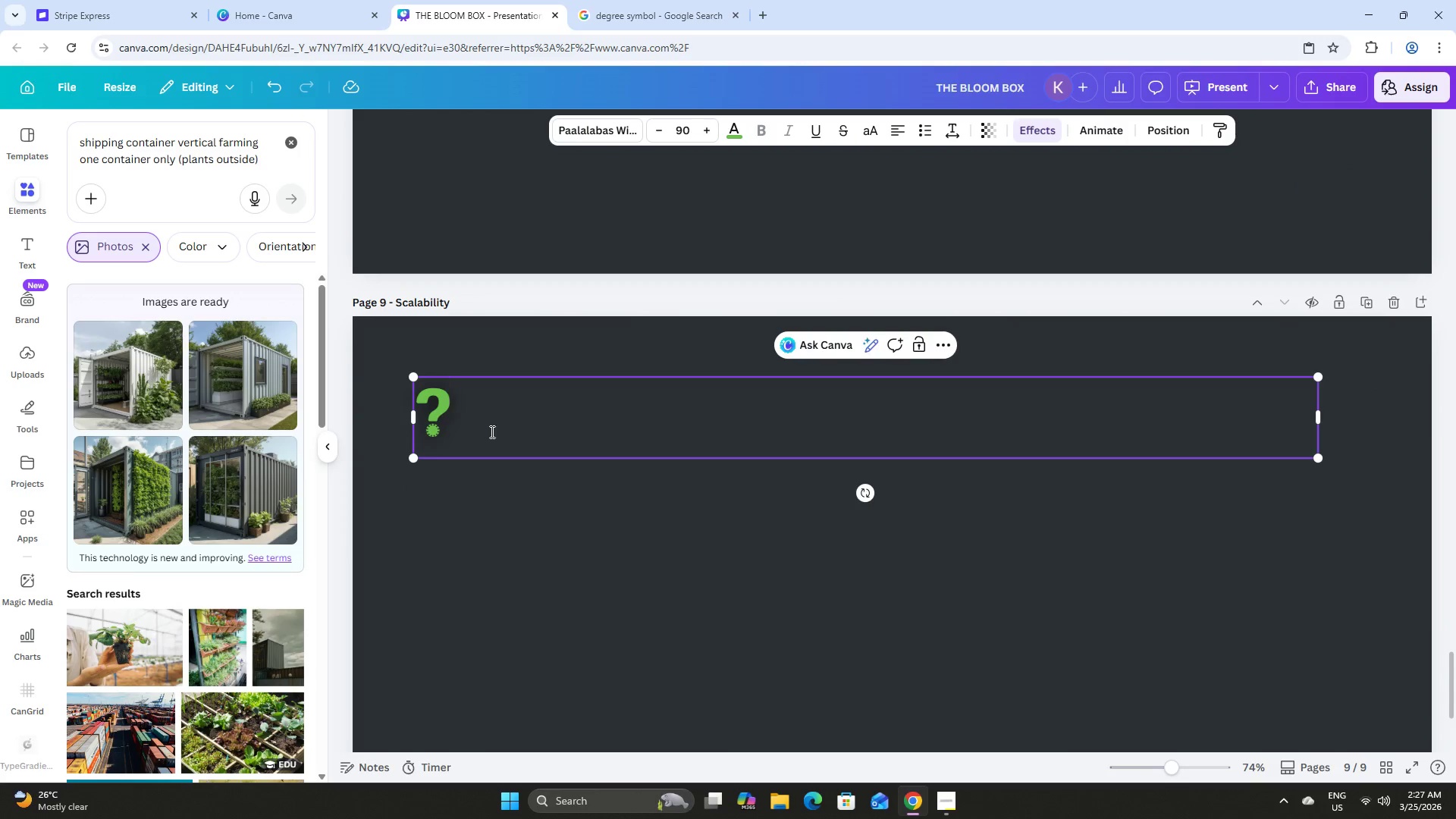 
left_click_drag(start_coordinate=[491, 431], to_coordinate=[420, 428])
 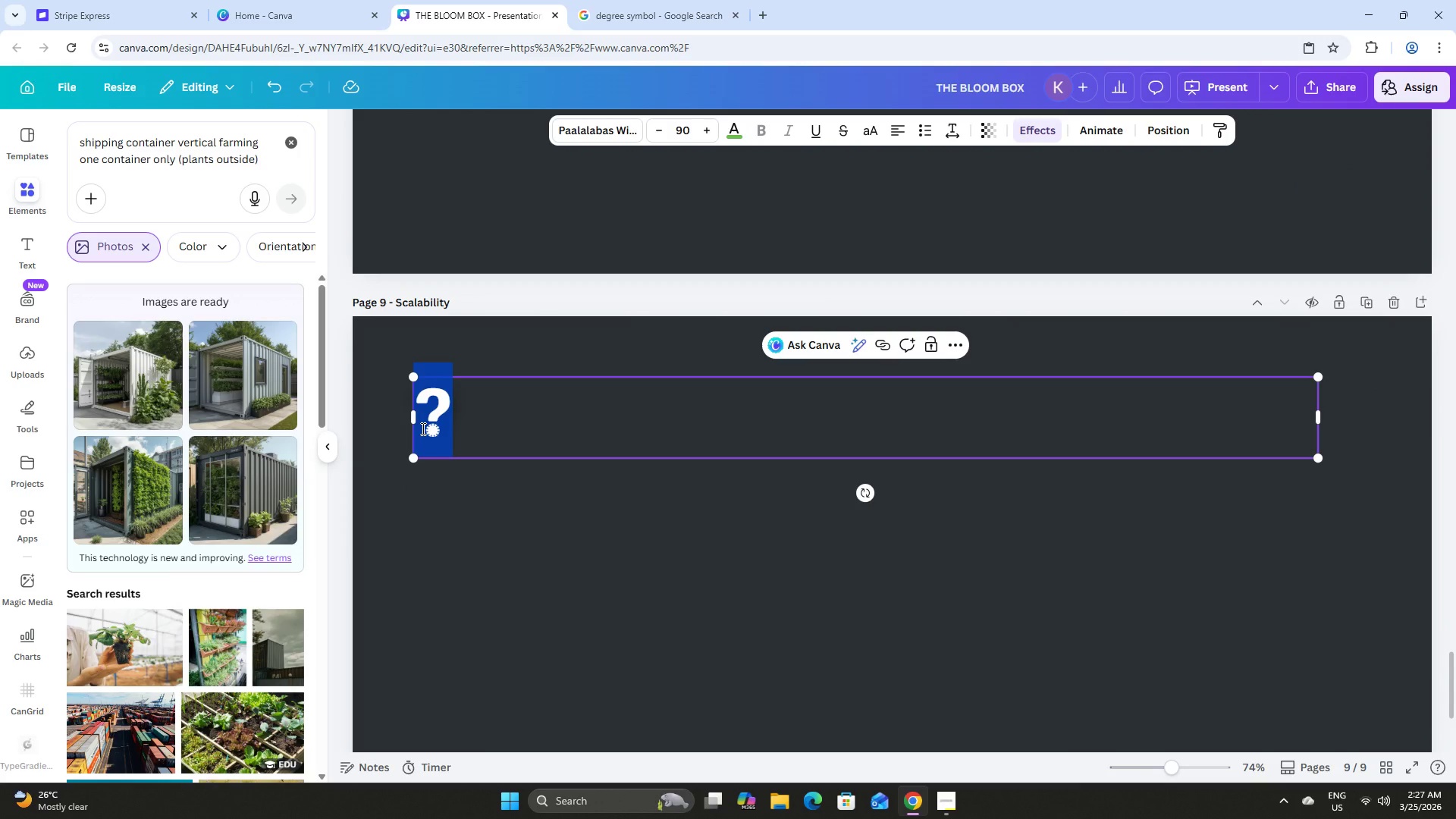 
type(GET INVOLVED)
 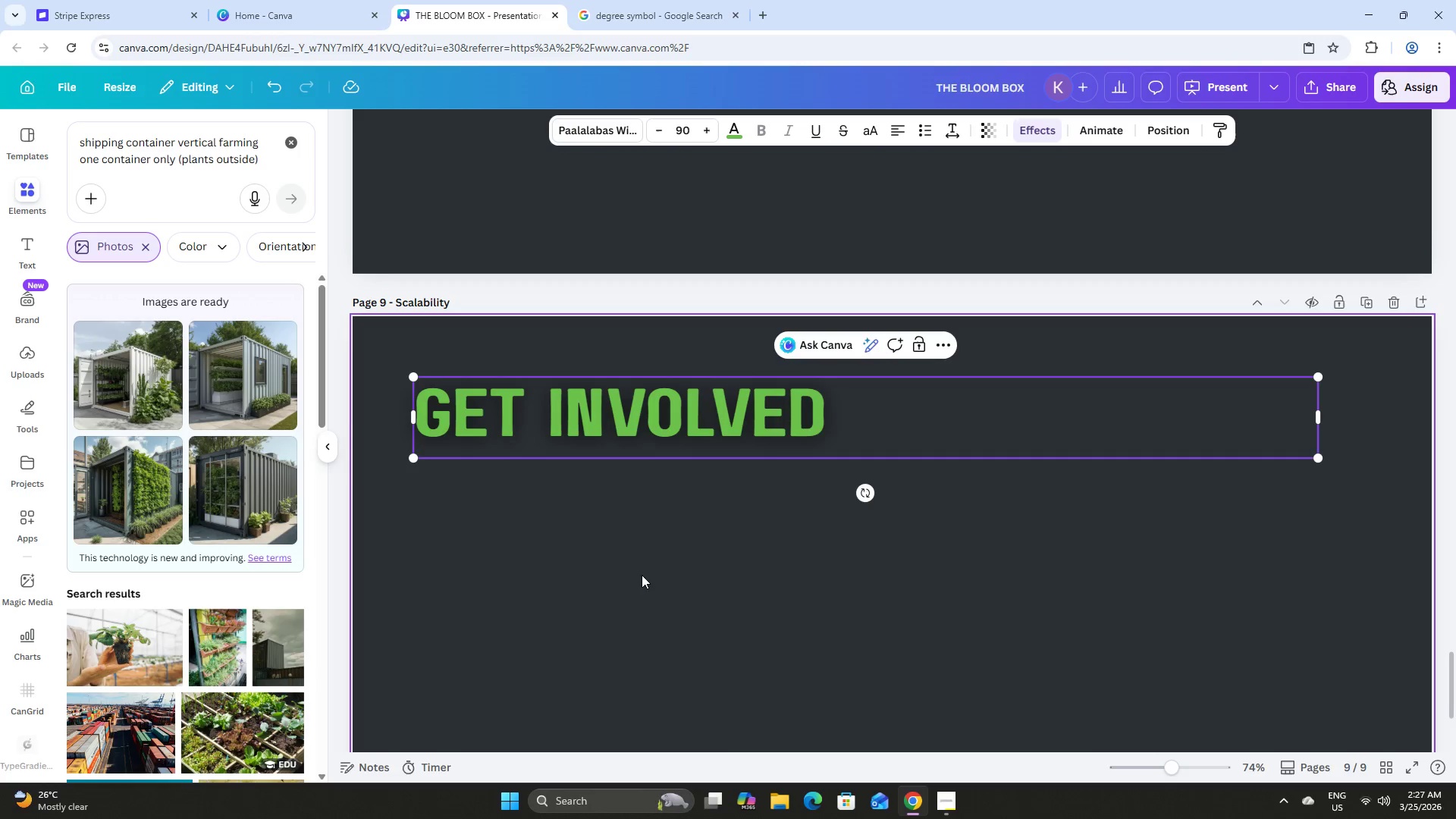 
left_click([791, 589])
 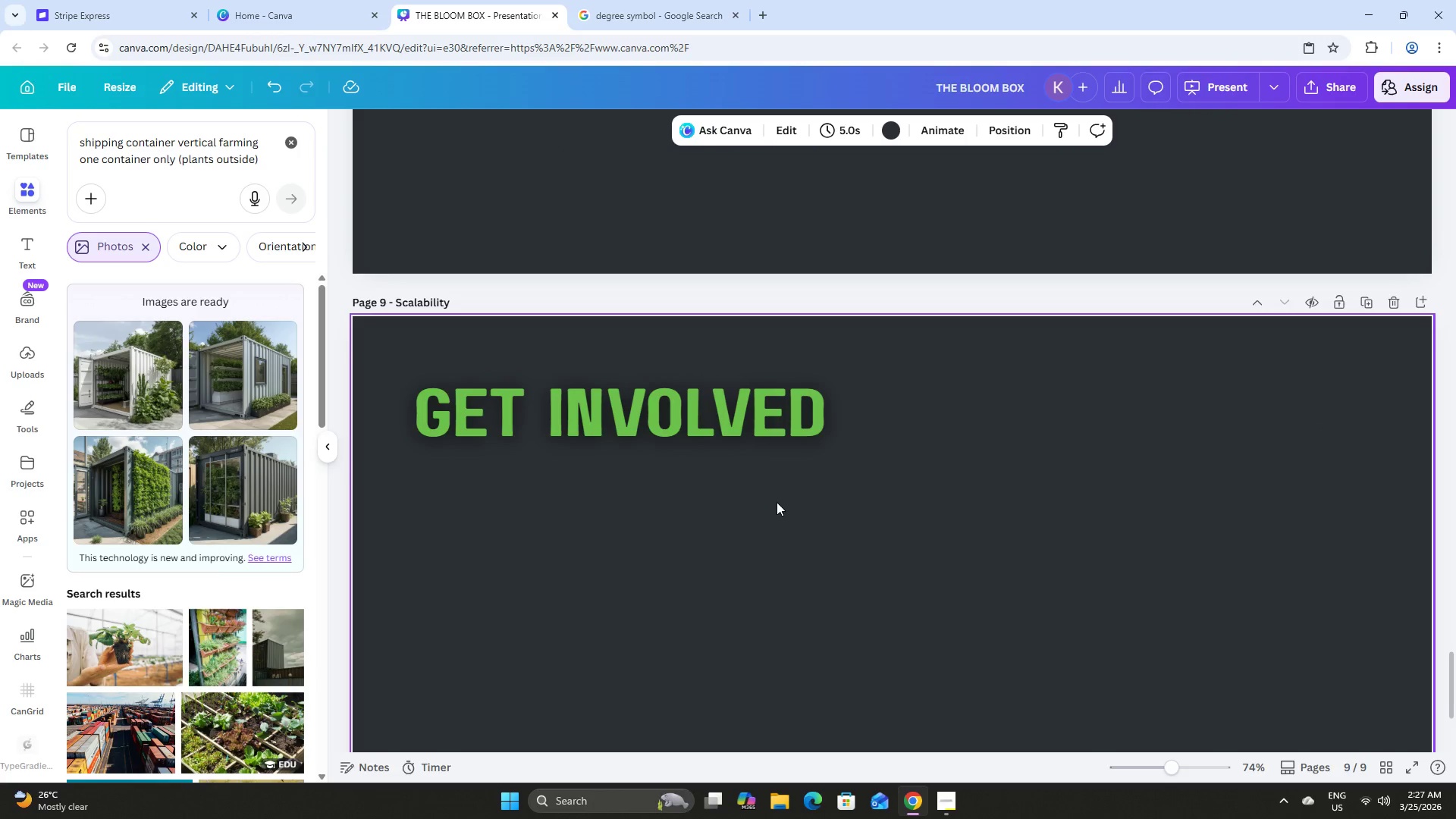 
scroll: coordinate [781, 500], scroll_direction: up, amount: 5.0
 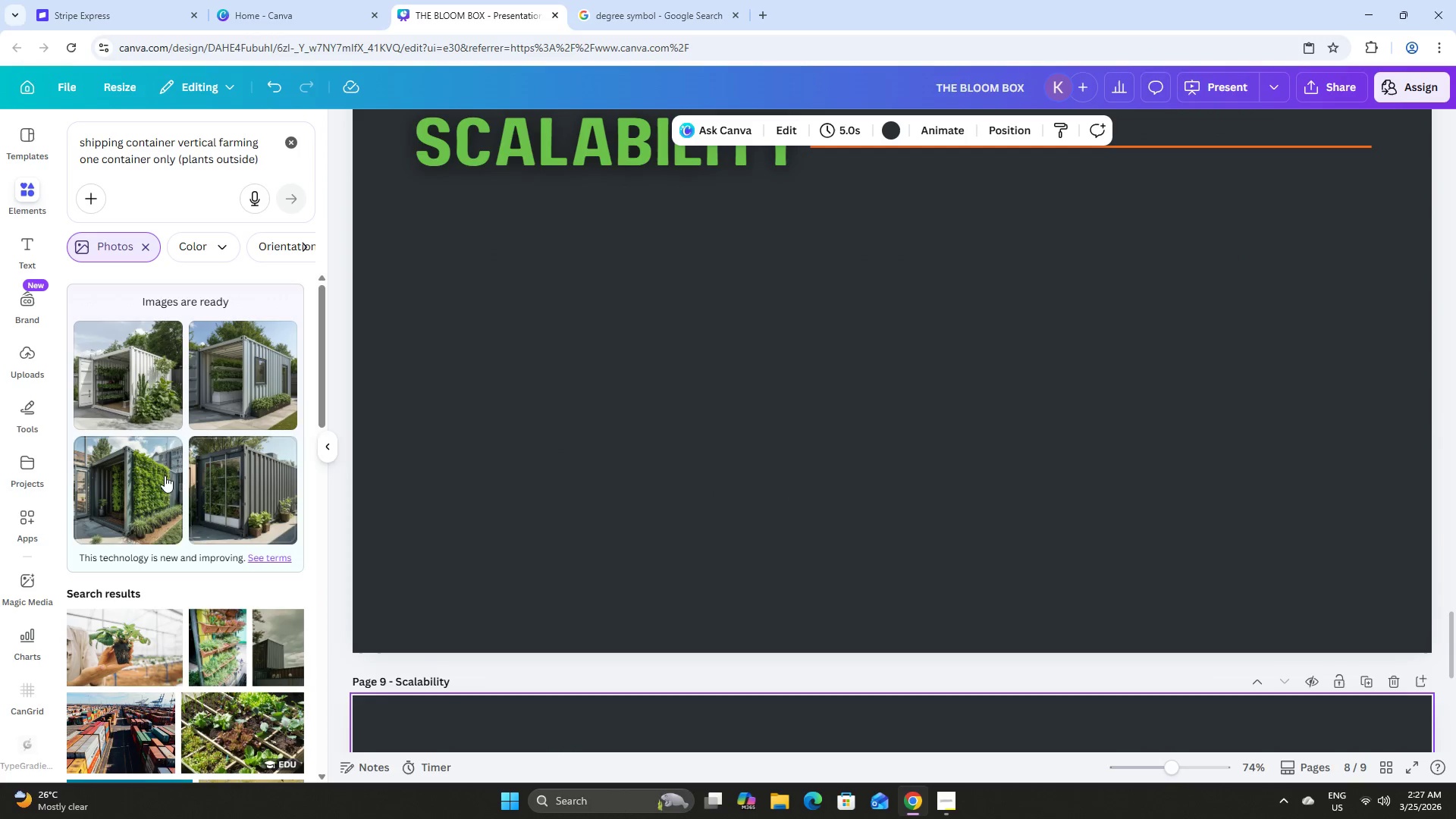 
left_click([147, 488])
 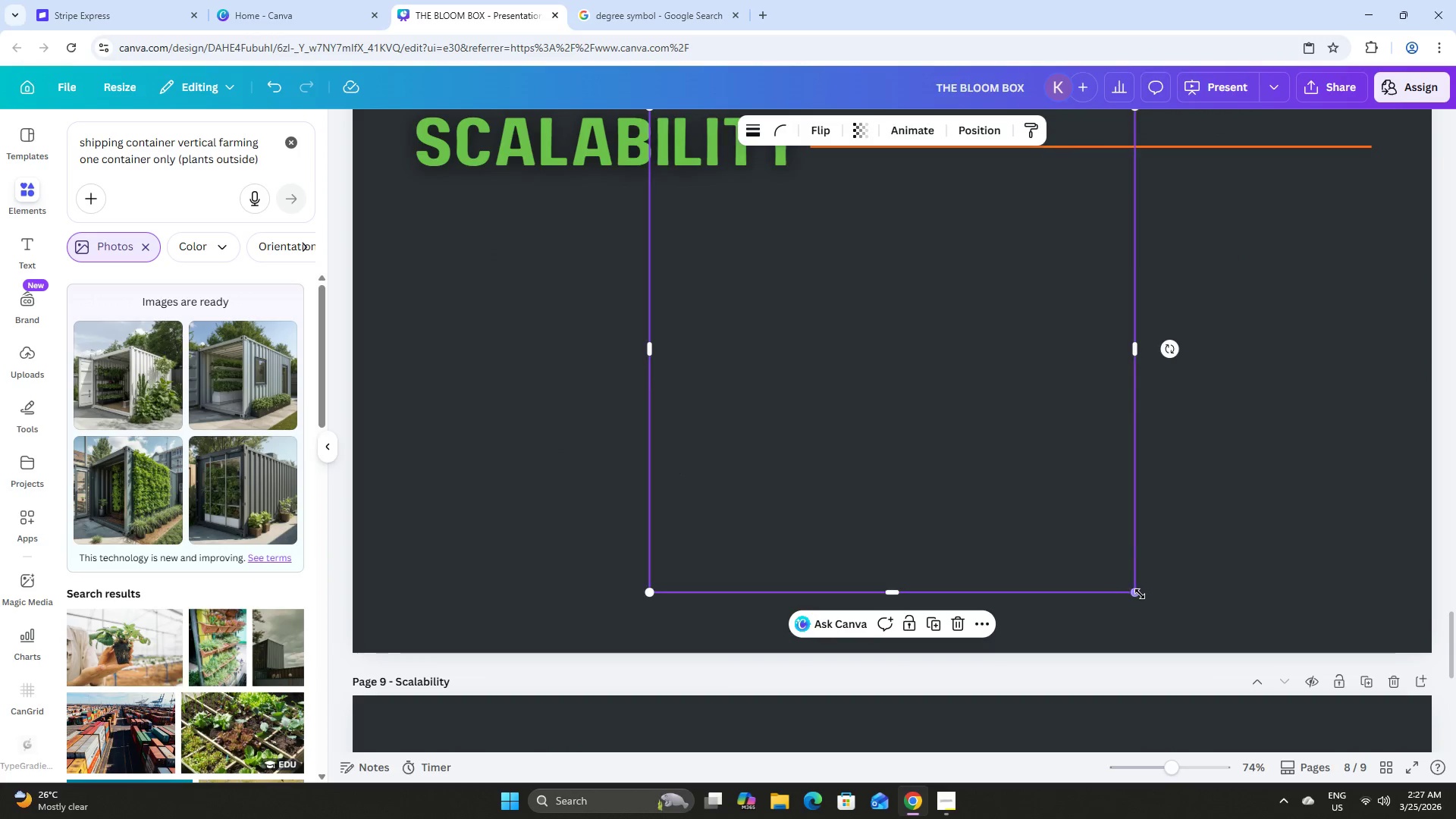 
left_click_drag(start_coordinate=[1133, 592], to_coordinate=[1058, 485])
 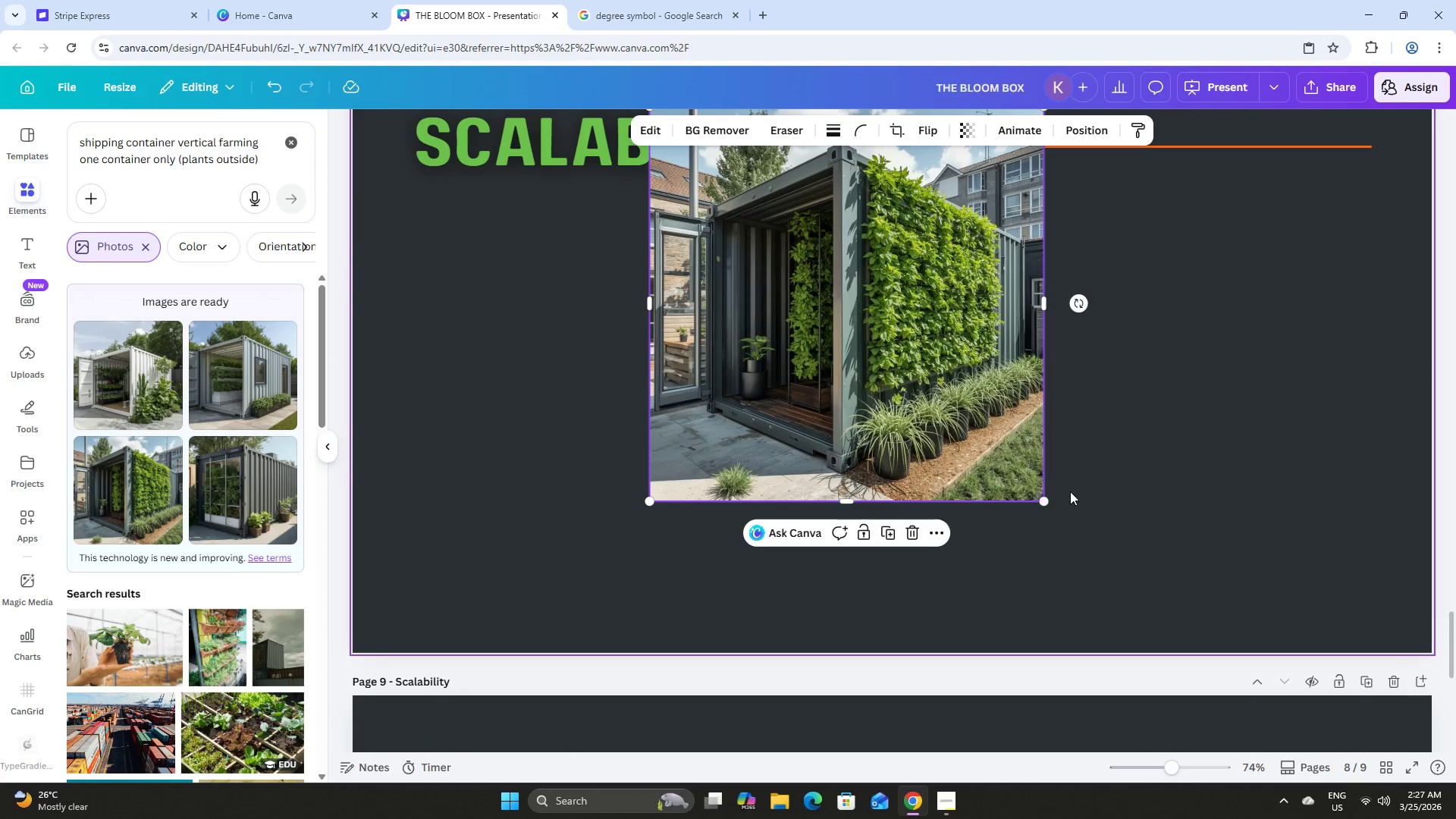 
left_click_drag(start_coordinate=[967, 464], to_coordinate=[984, 544])
 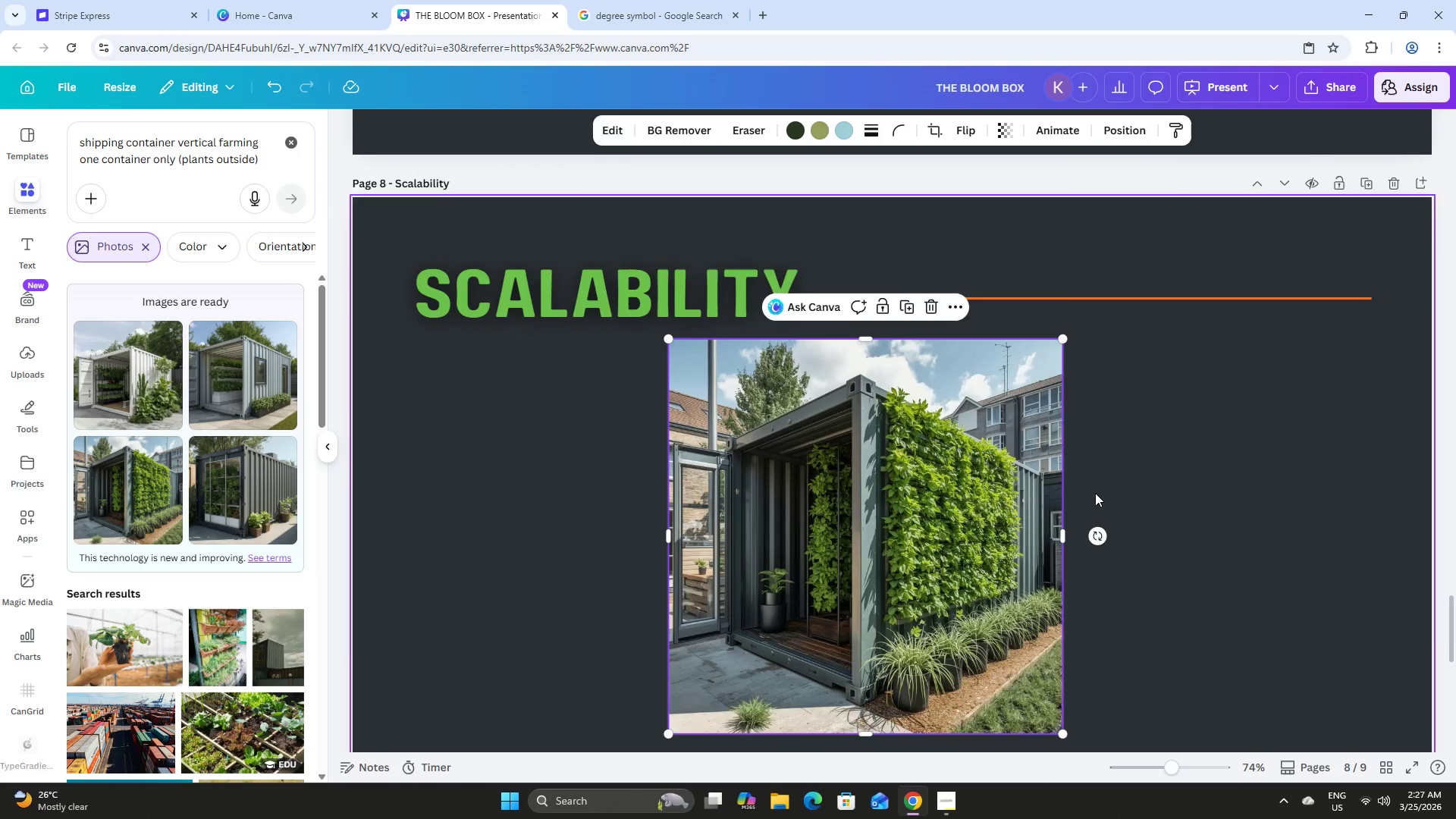 
scroll: coordinate [1070, 491], scroll_direction: up, amount: 2.0
 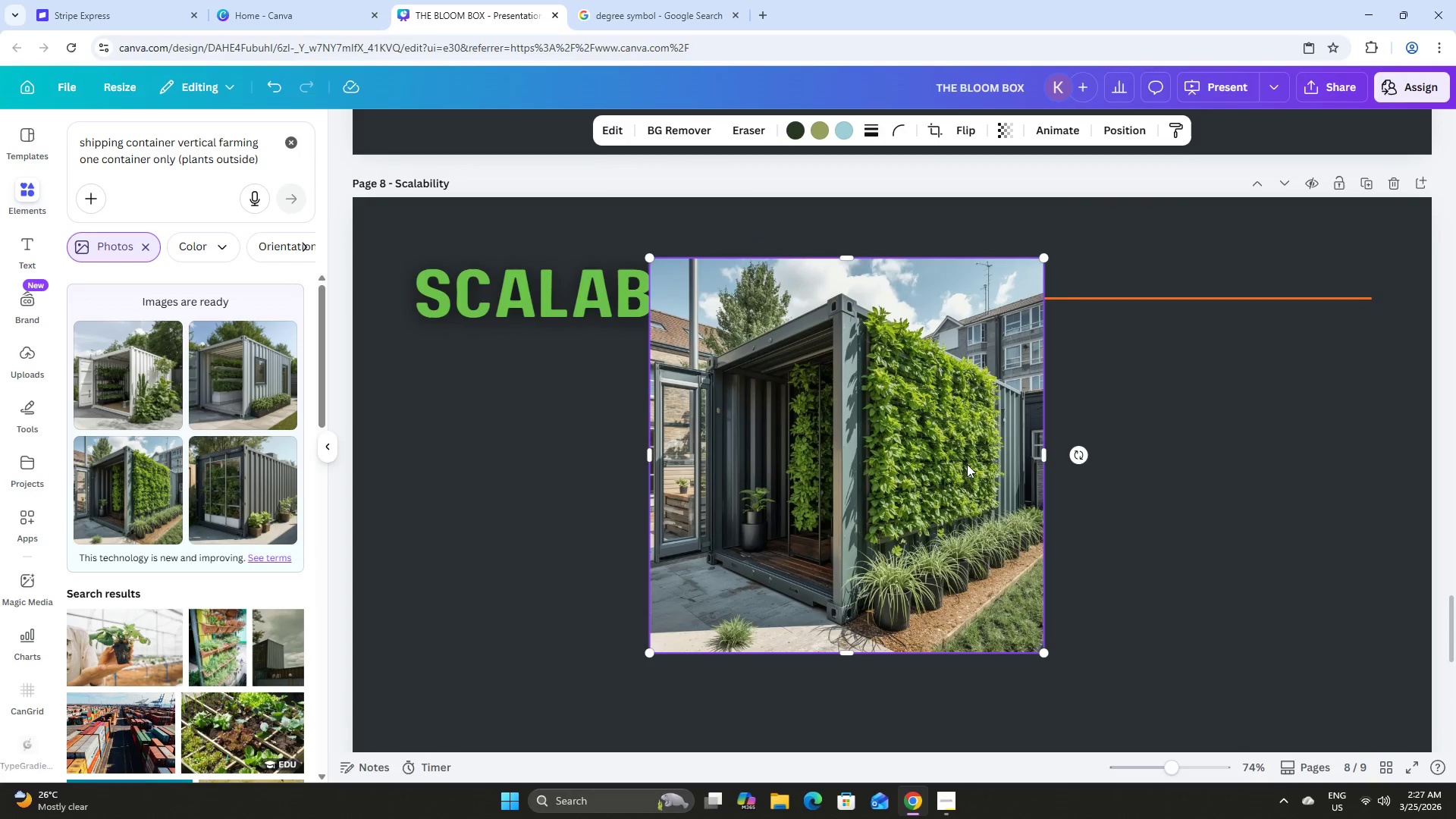 
scroll: coordinate [1095, 493], scroll_direction: down, amount: 3.0
 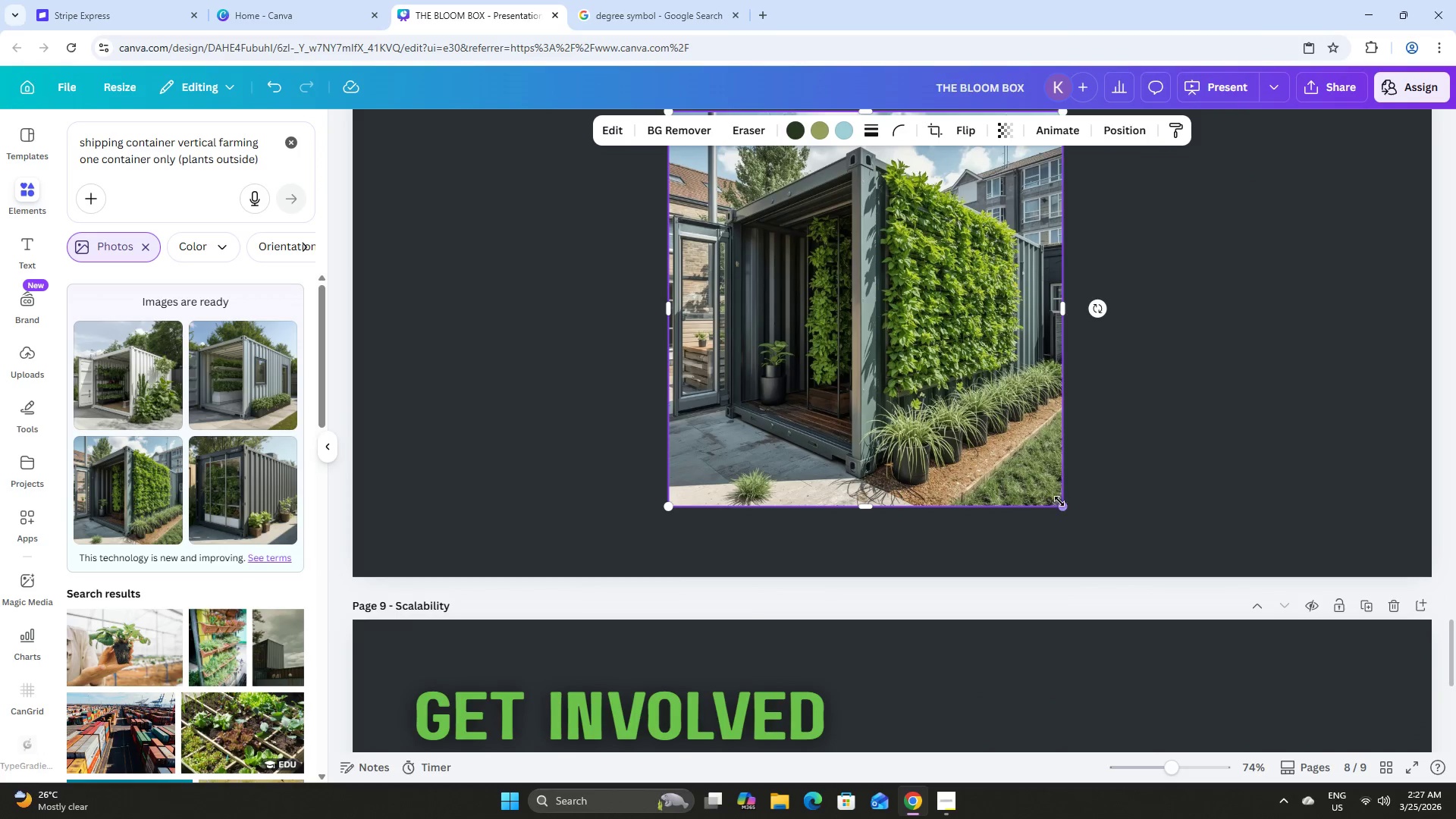 
left_click_drag(start_coordinate=[1060, 501], to_coordinate=[928, 422])
 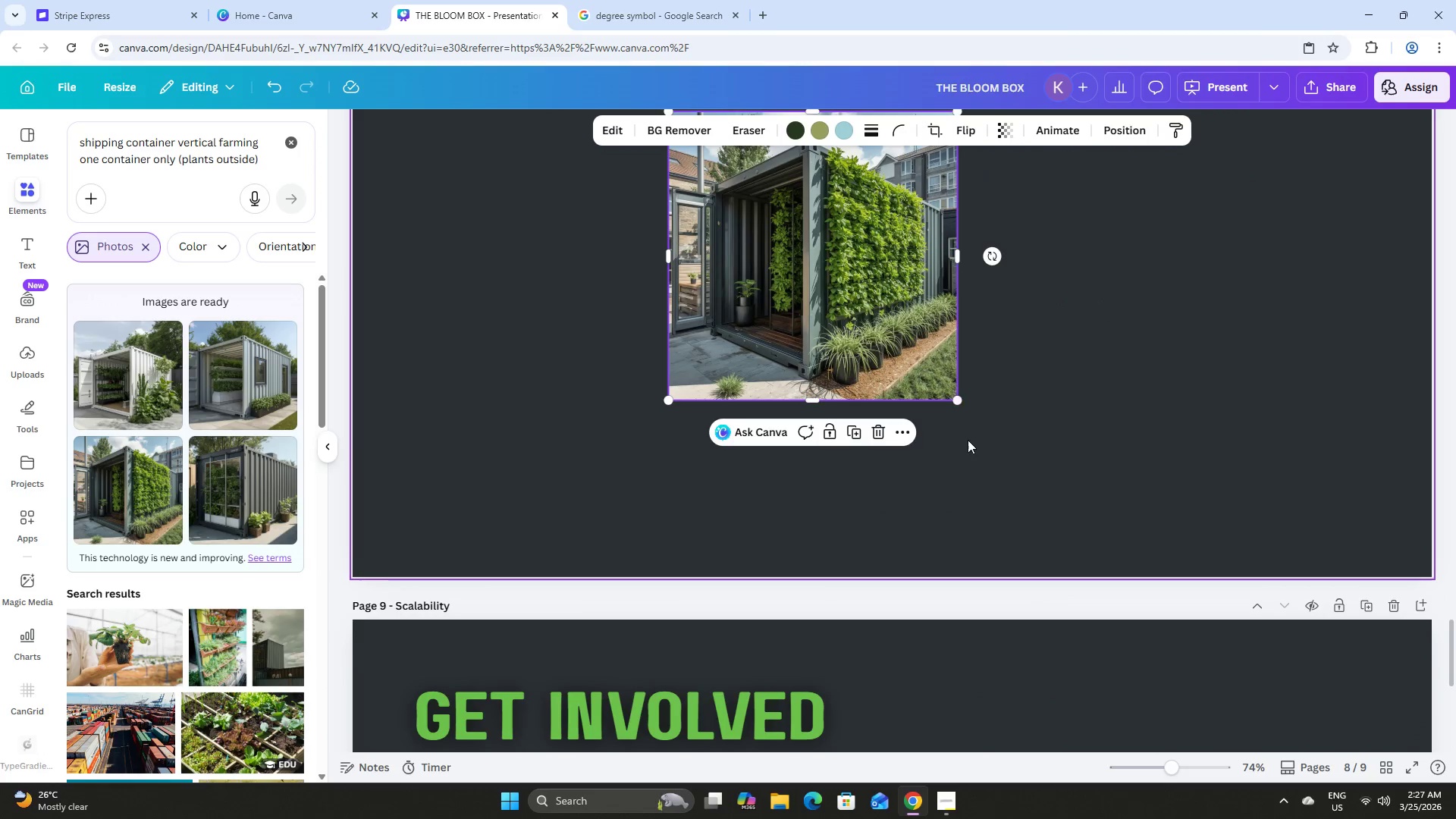 
left_click_drag(start_coordinate=[809, 494], to_coordinate=[598, 510])
 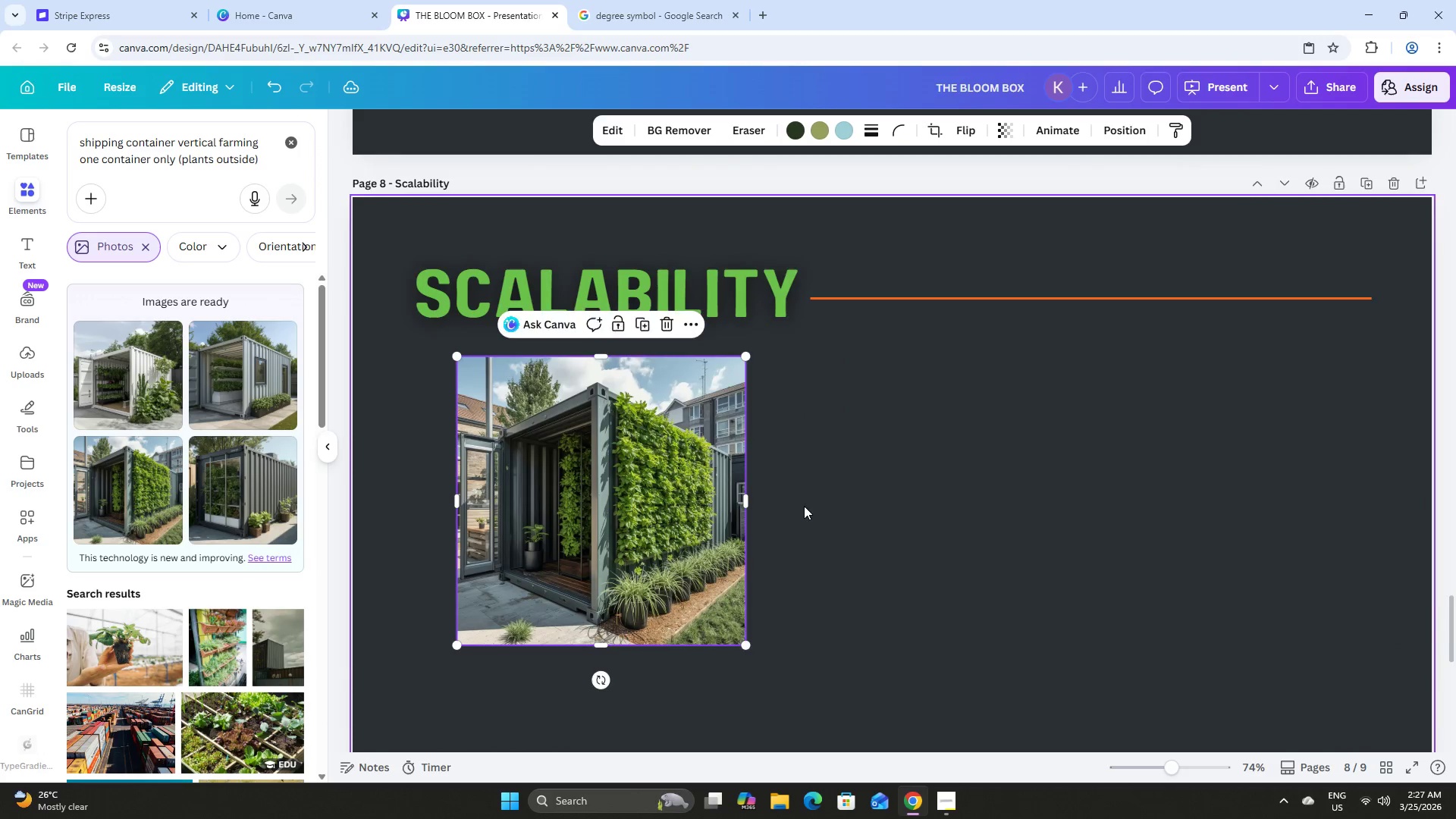 
scroll: coordinate [971, 444], scroll_direction: up, amount: 3.0
 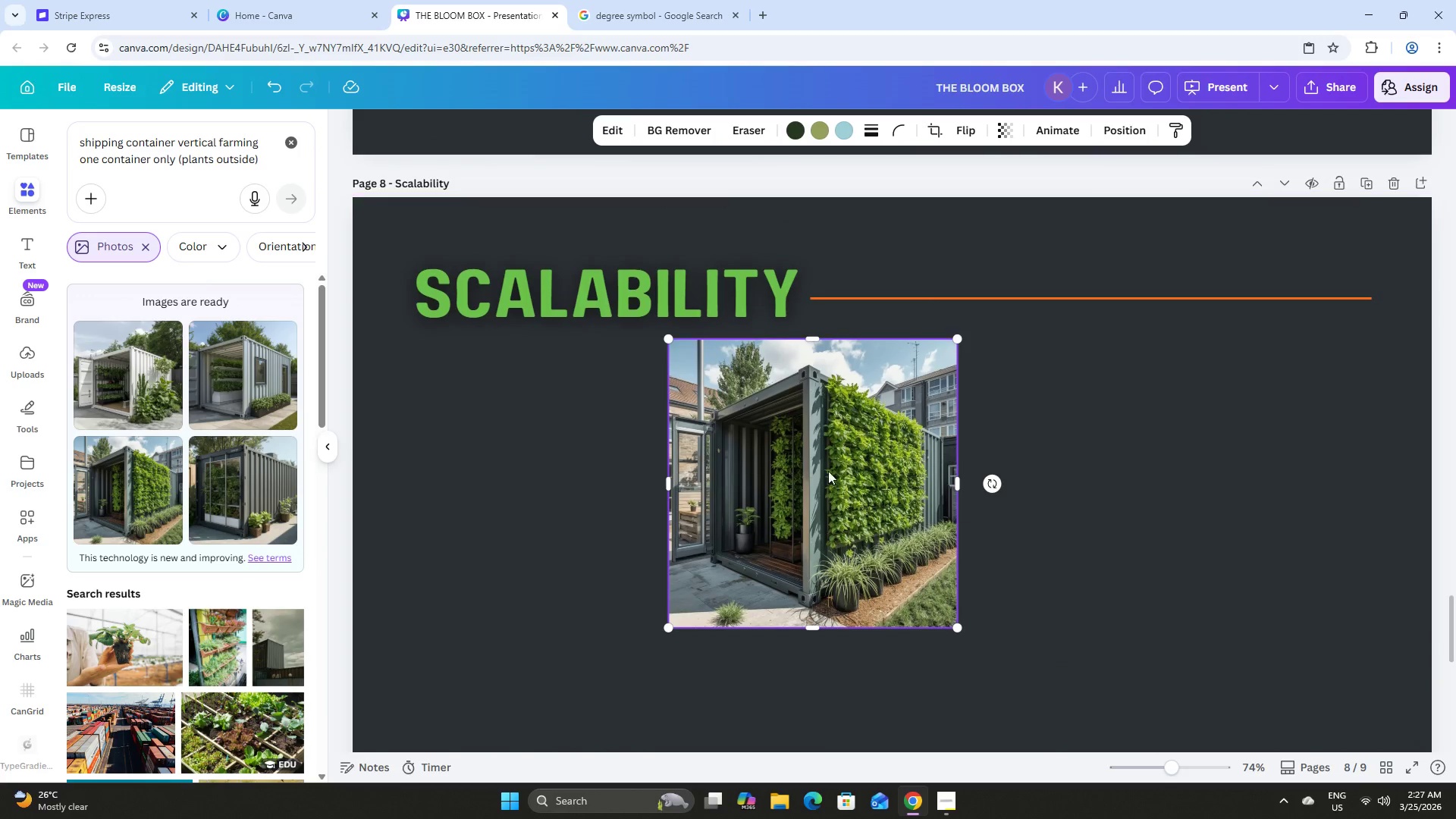 
scroll: coordinate [804, 506], scroll_direction: down, amount: 2.0
 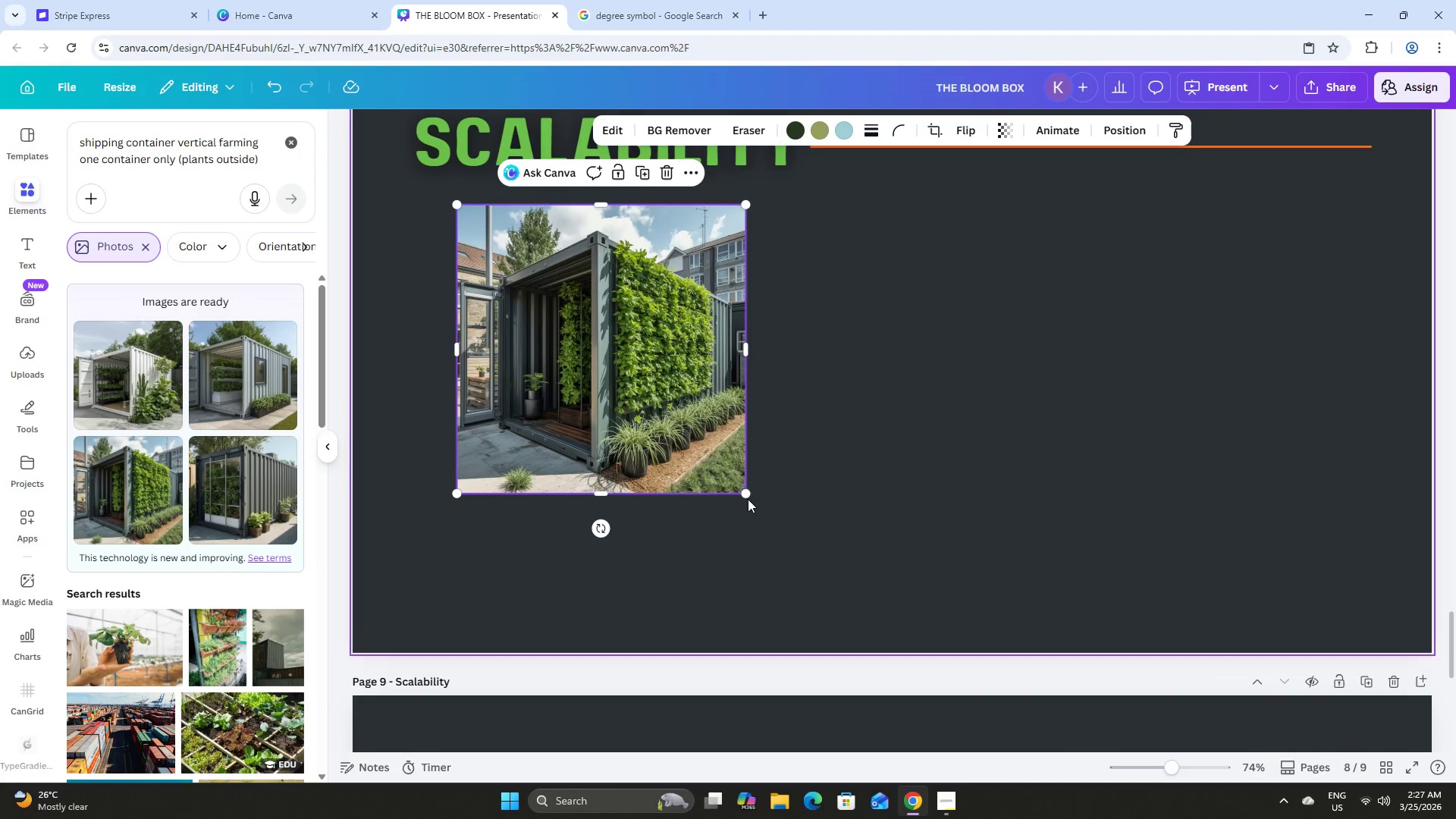 
left_click_drag(start_coordinate=[744, 494], to_coordinate=[711, 466])
 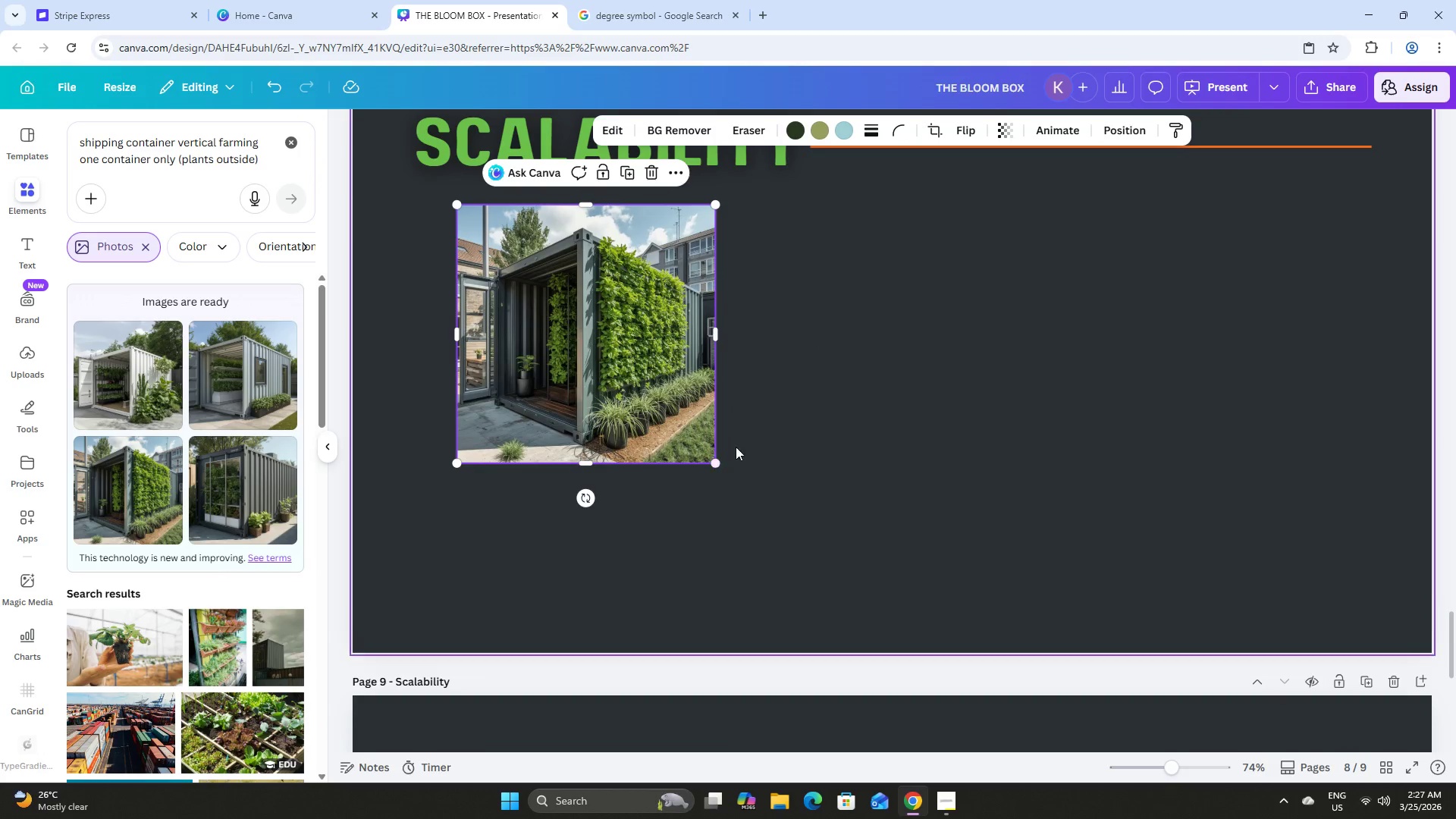 
left_click_drag(start_coordinate=[633, 481], to_coordinate=[623, 499])
 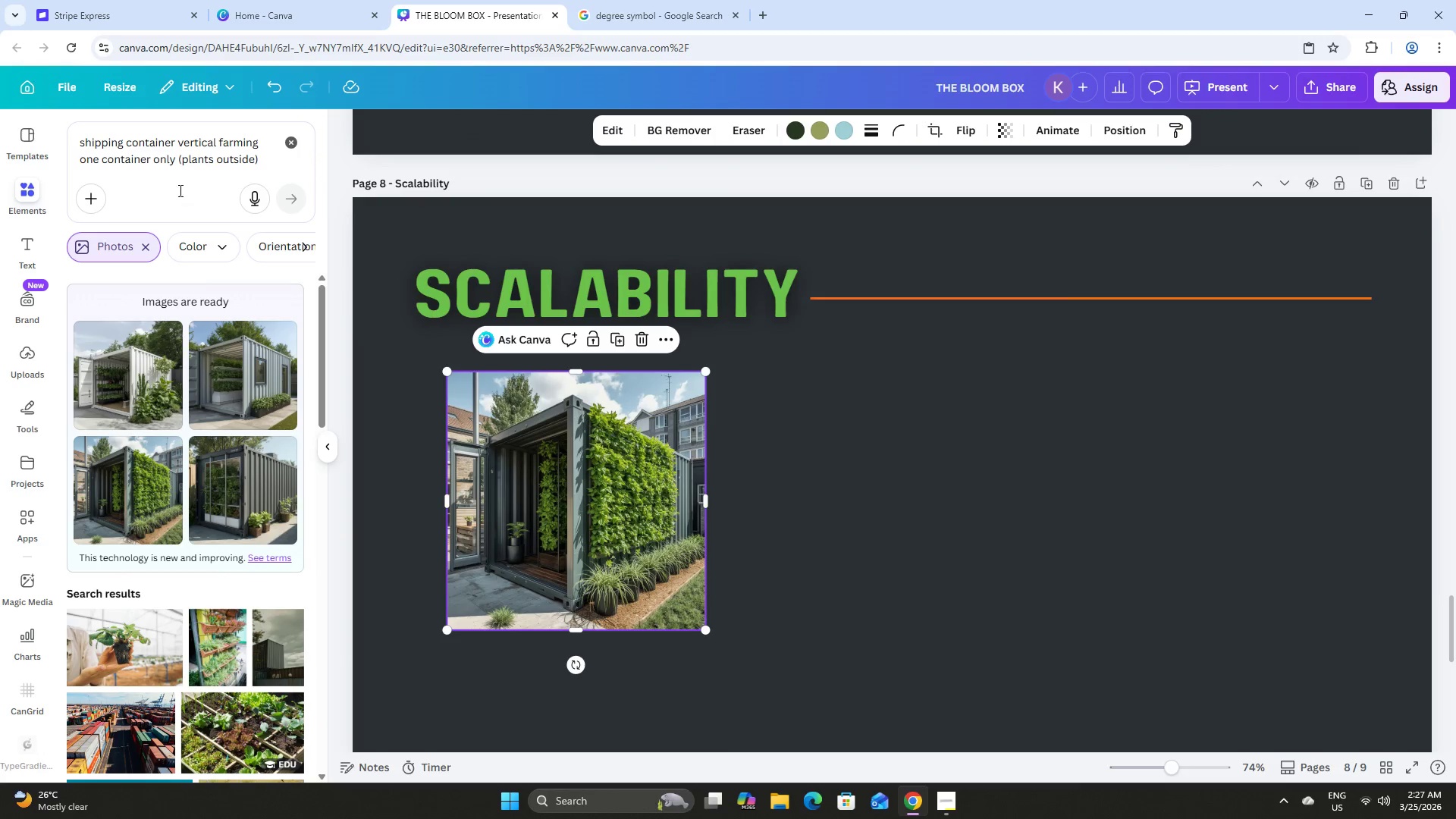 
scroll: coordinate [736, 447], scroll_direction: up, amount: 2.0
 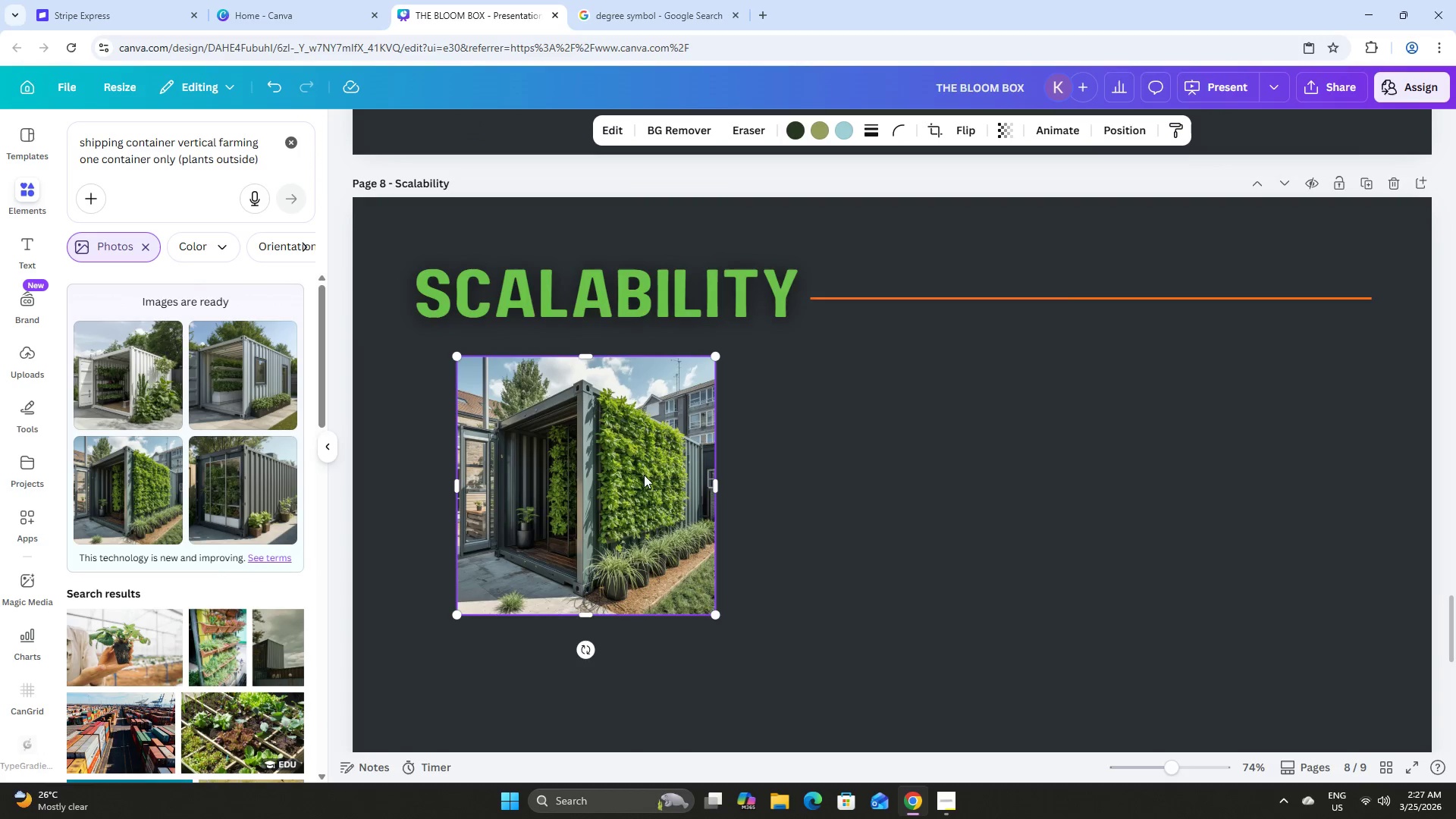 
left_click([174, 175])
 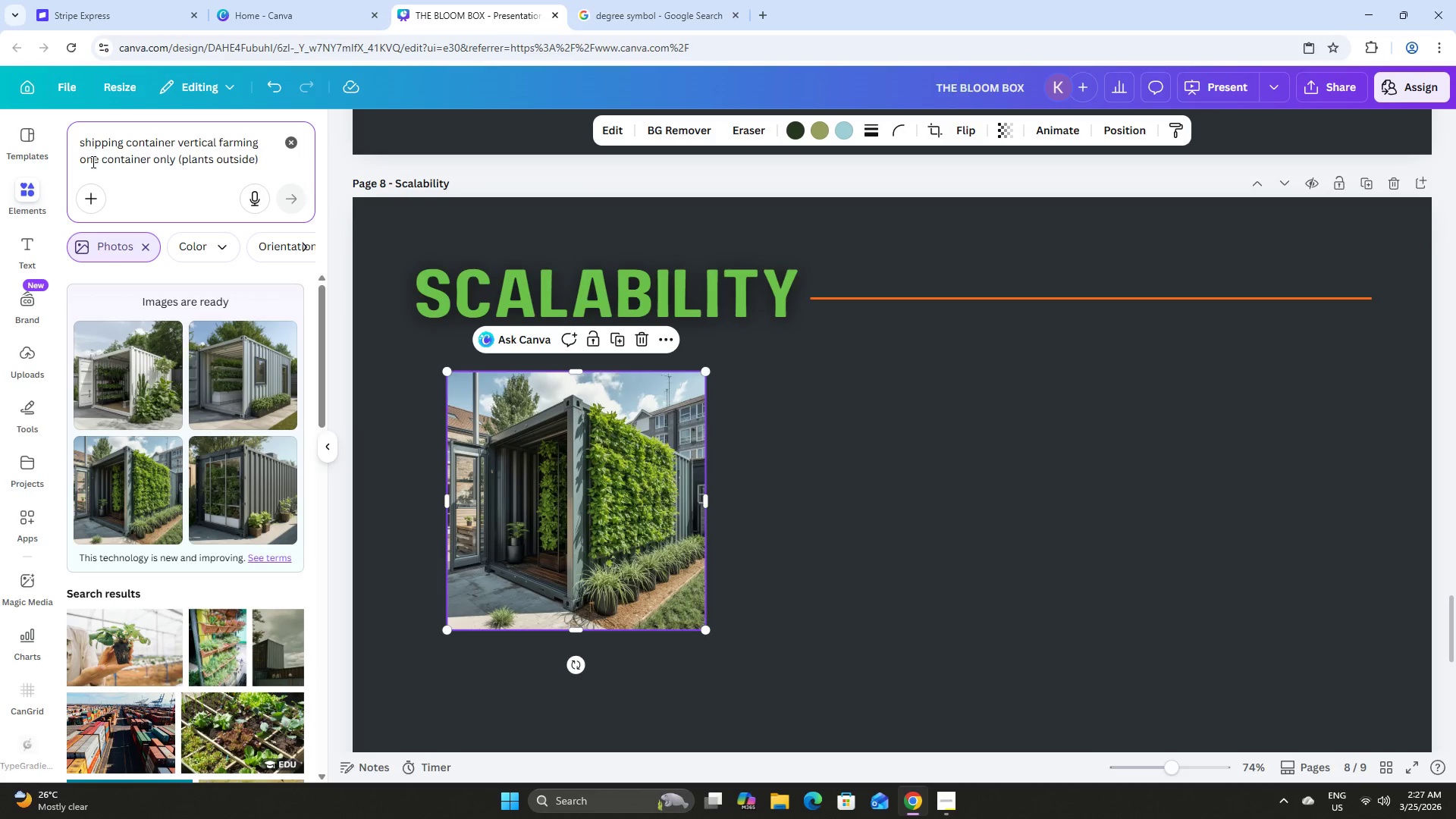 
left_click_drag(start_coordinate=[81, 158], to_coordinate=[96, 162])
 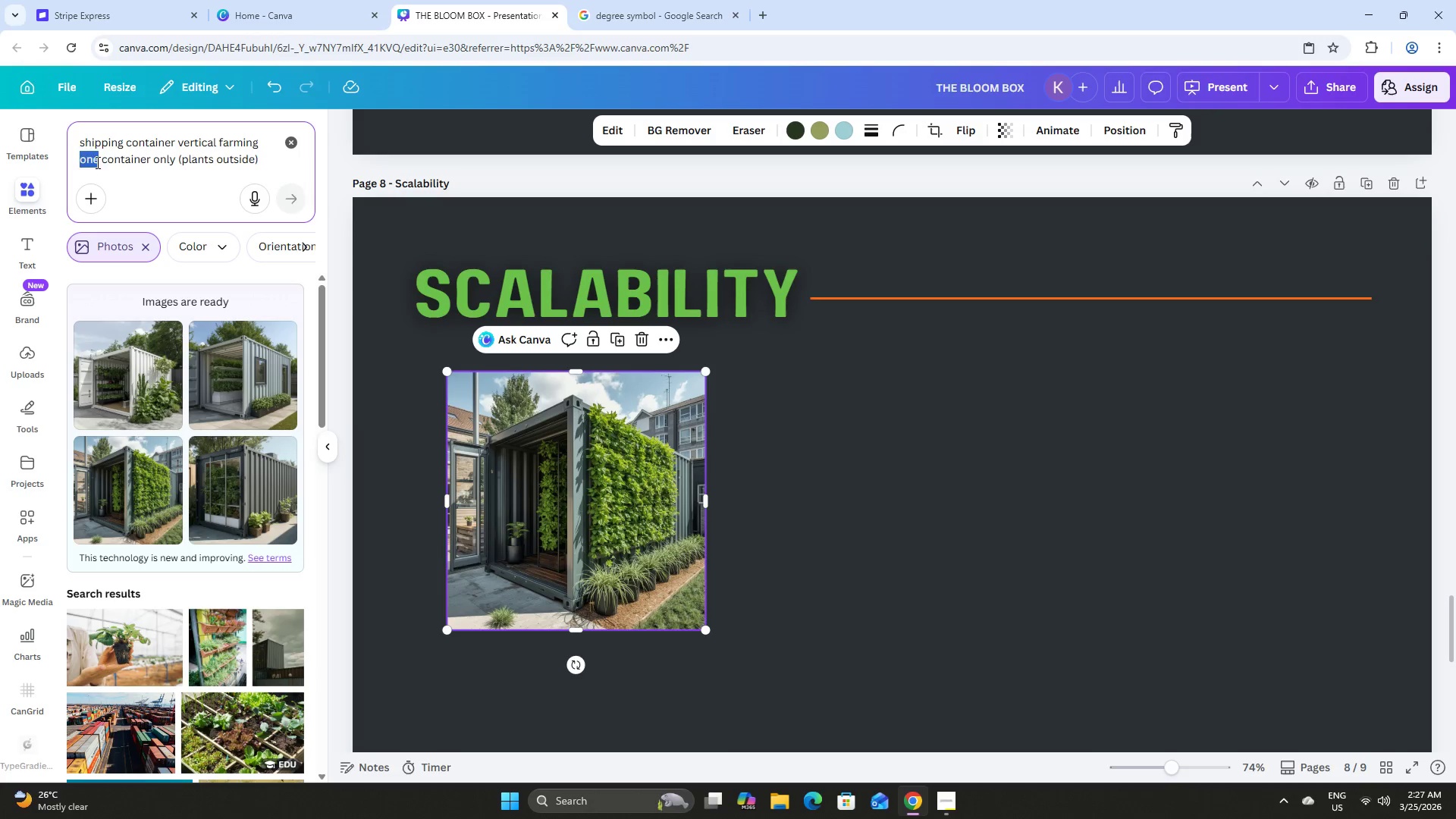 
type(multiple)
 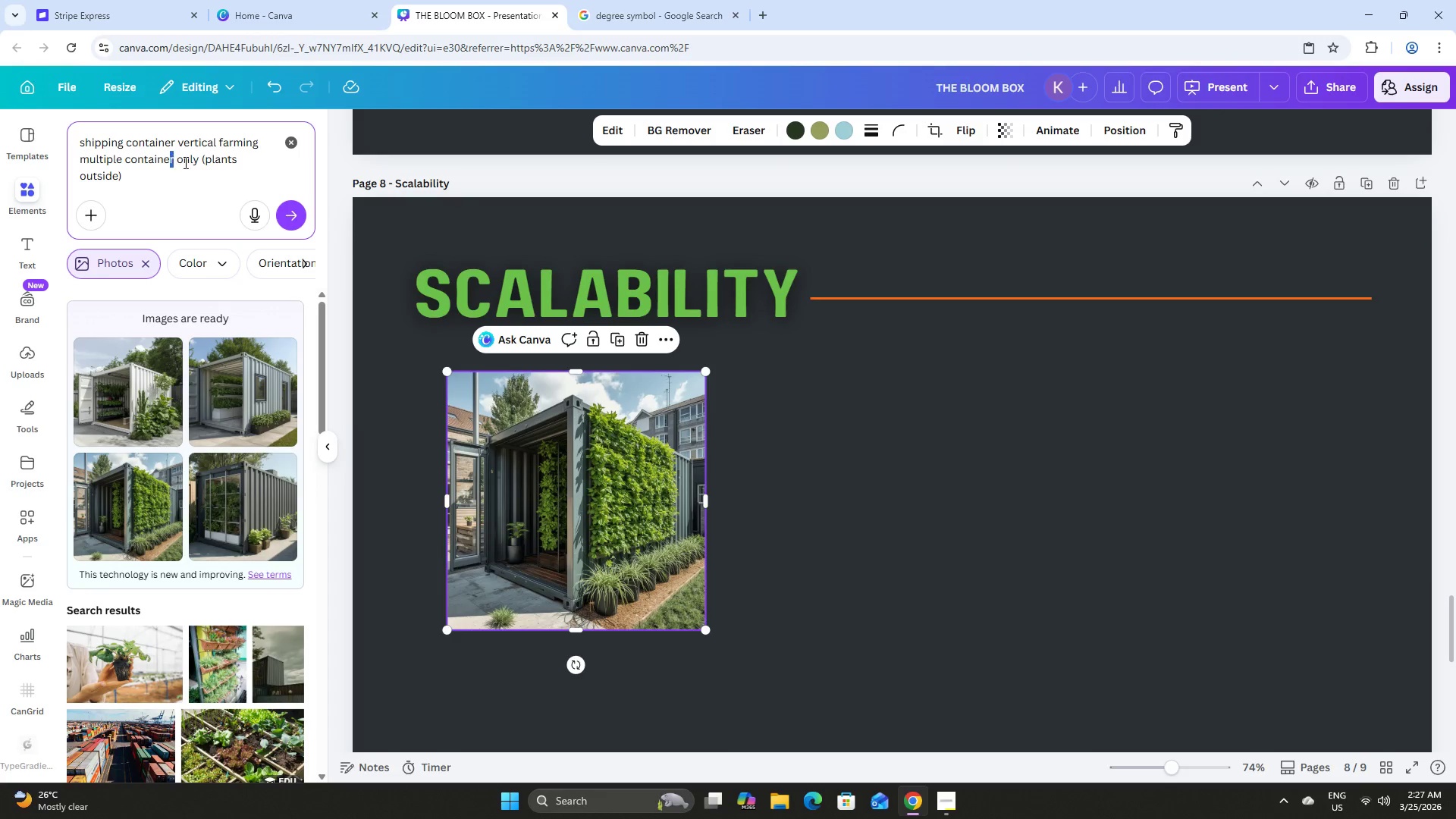 
left_click_drag(start_coordinate=[199, 162], to_coordinate=[178, 162])
 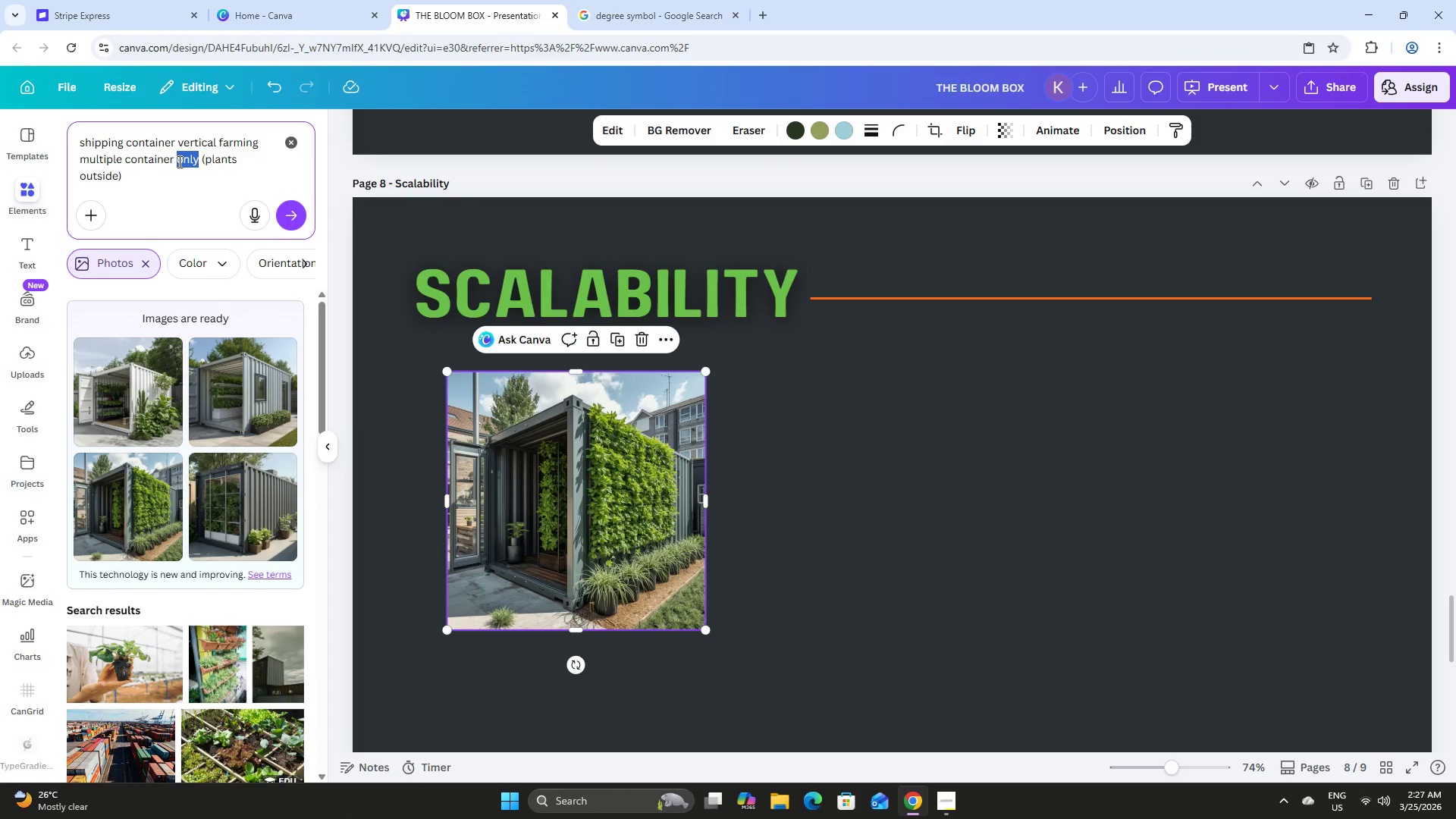 
key(Backspace)
 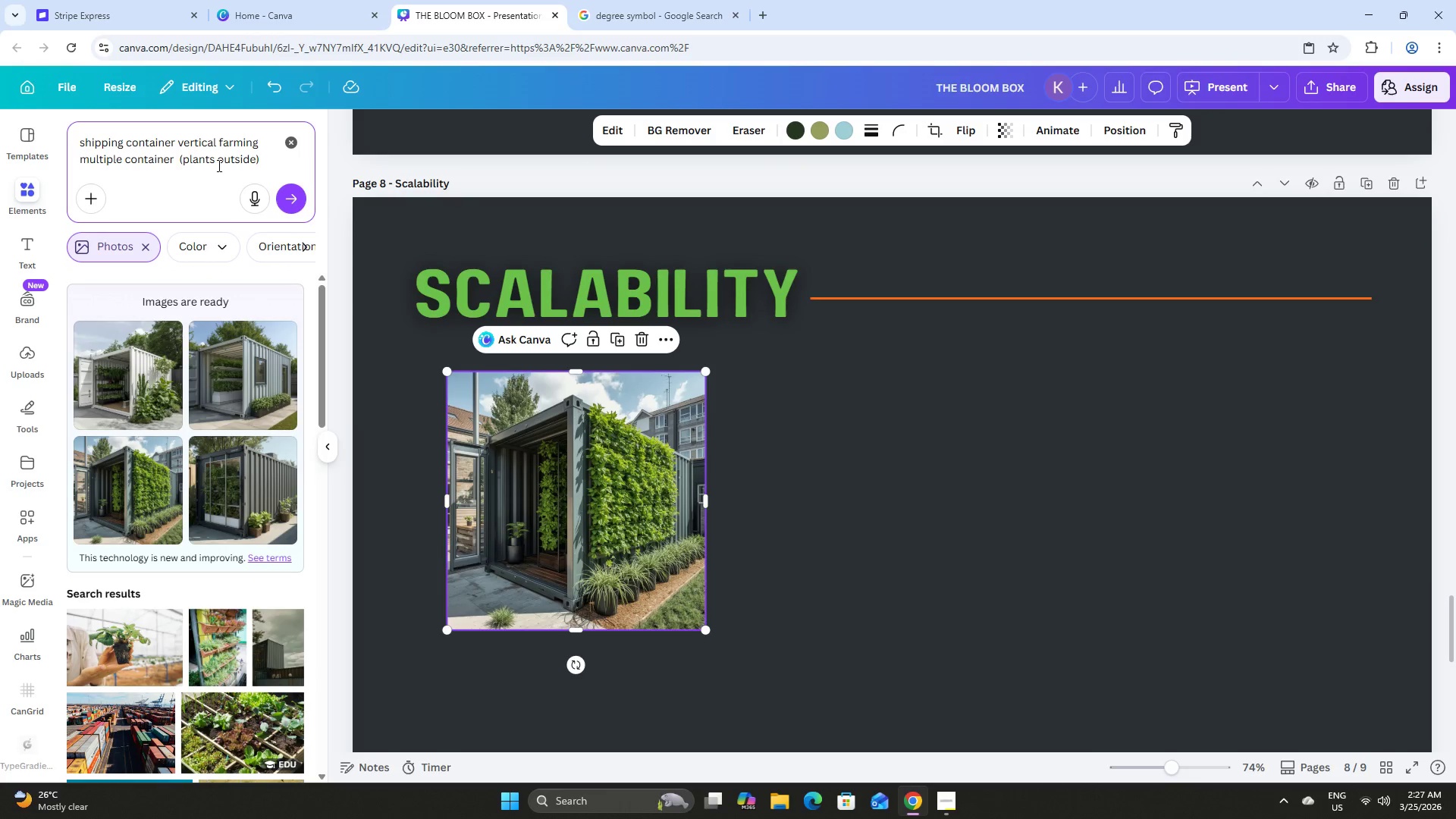 
key(Backspace)
 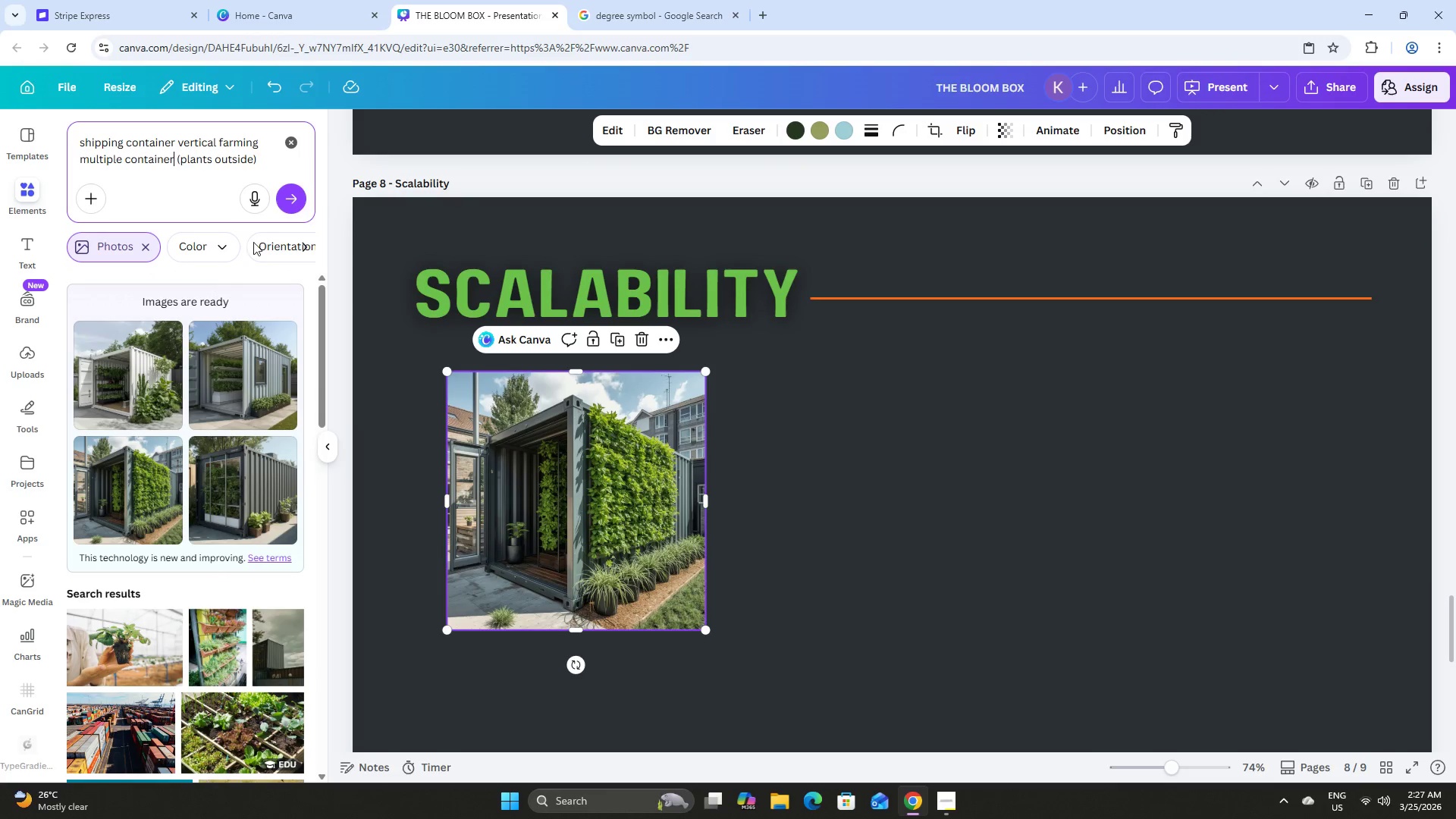 
left_click([294, 201])
 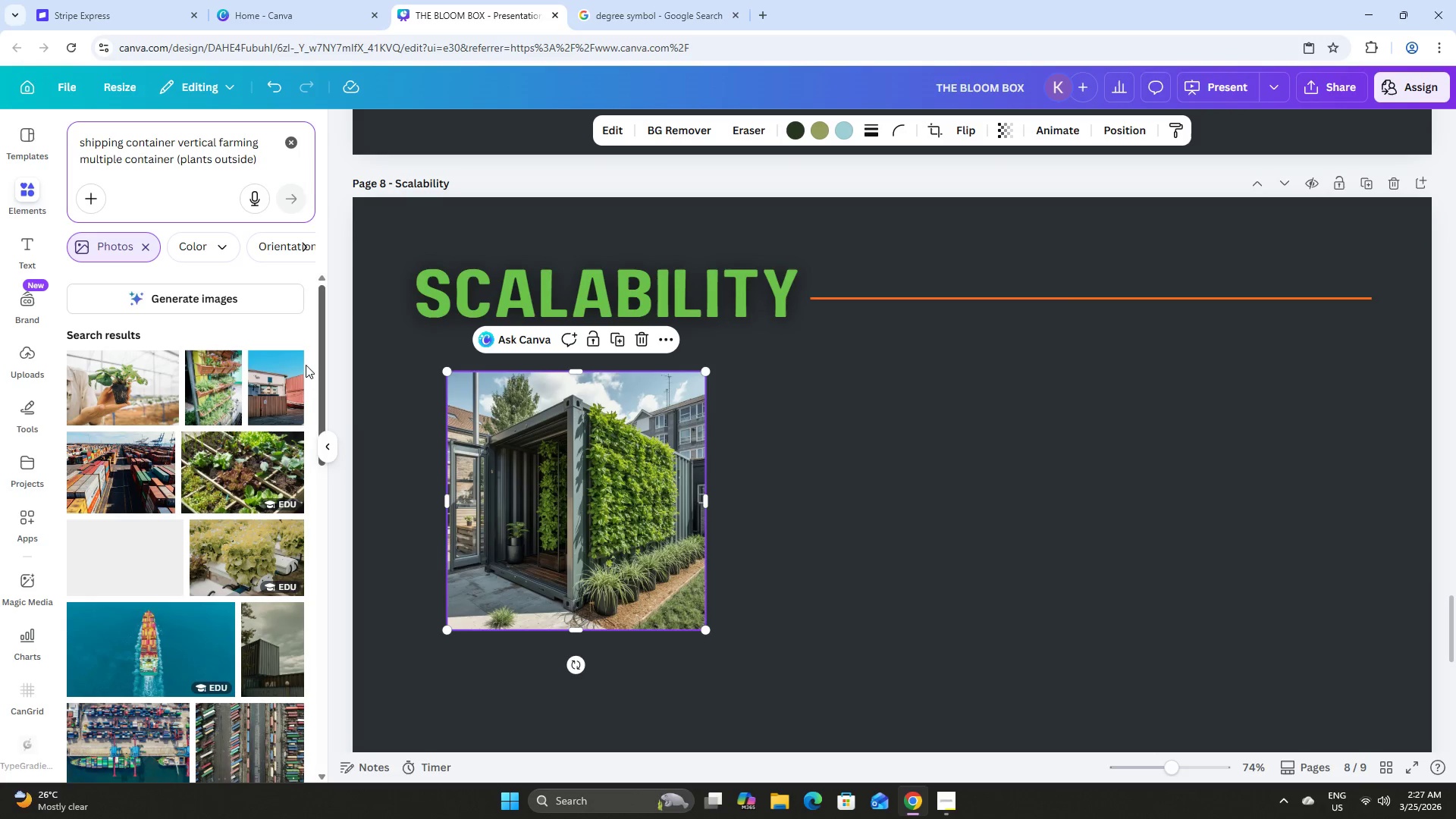 
left_click([196, 304])
 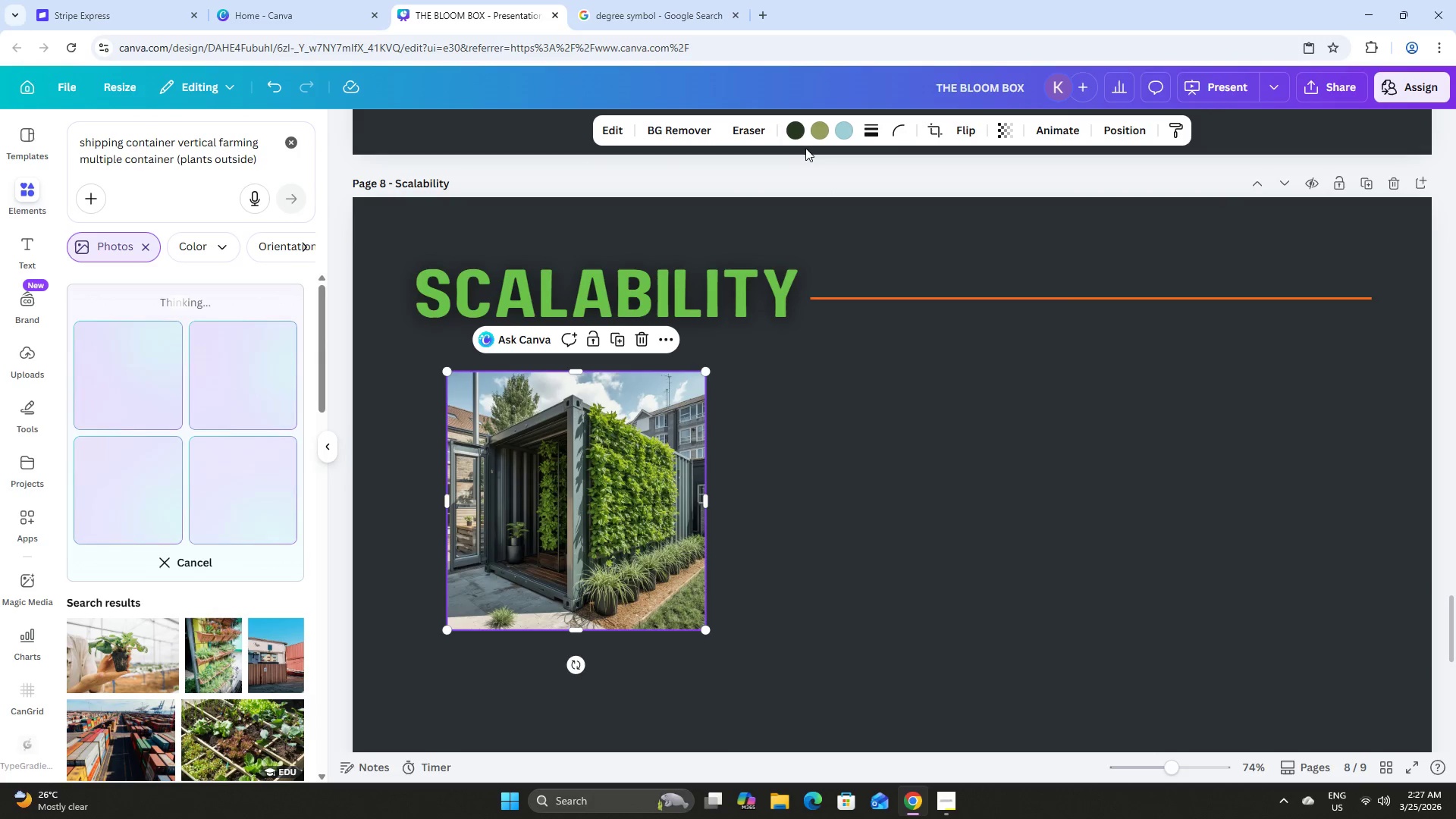 
left_click([798, 127])
 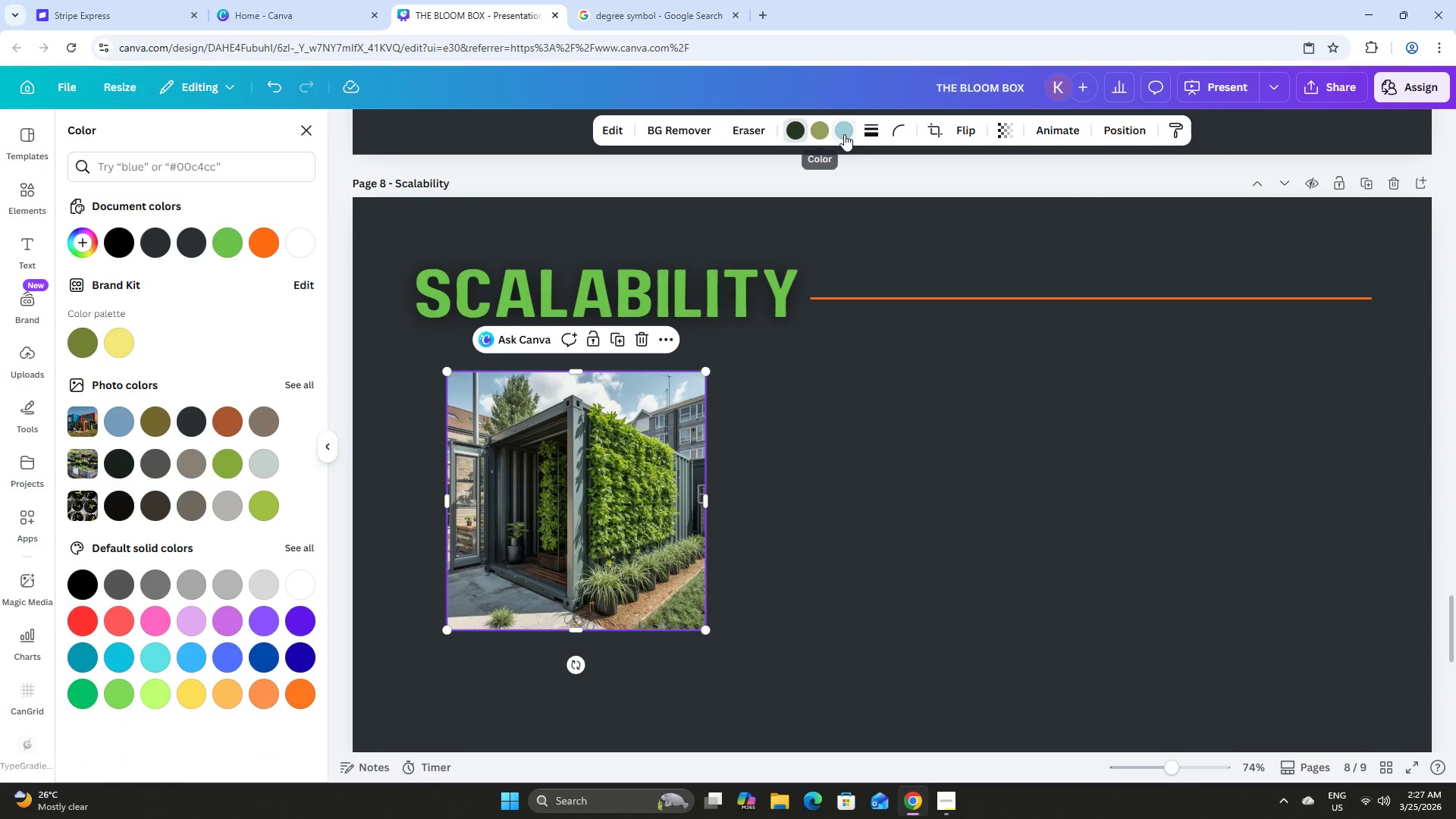 
left_click([850, 431])
 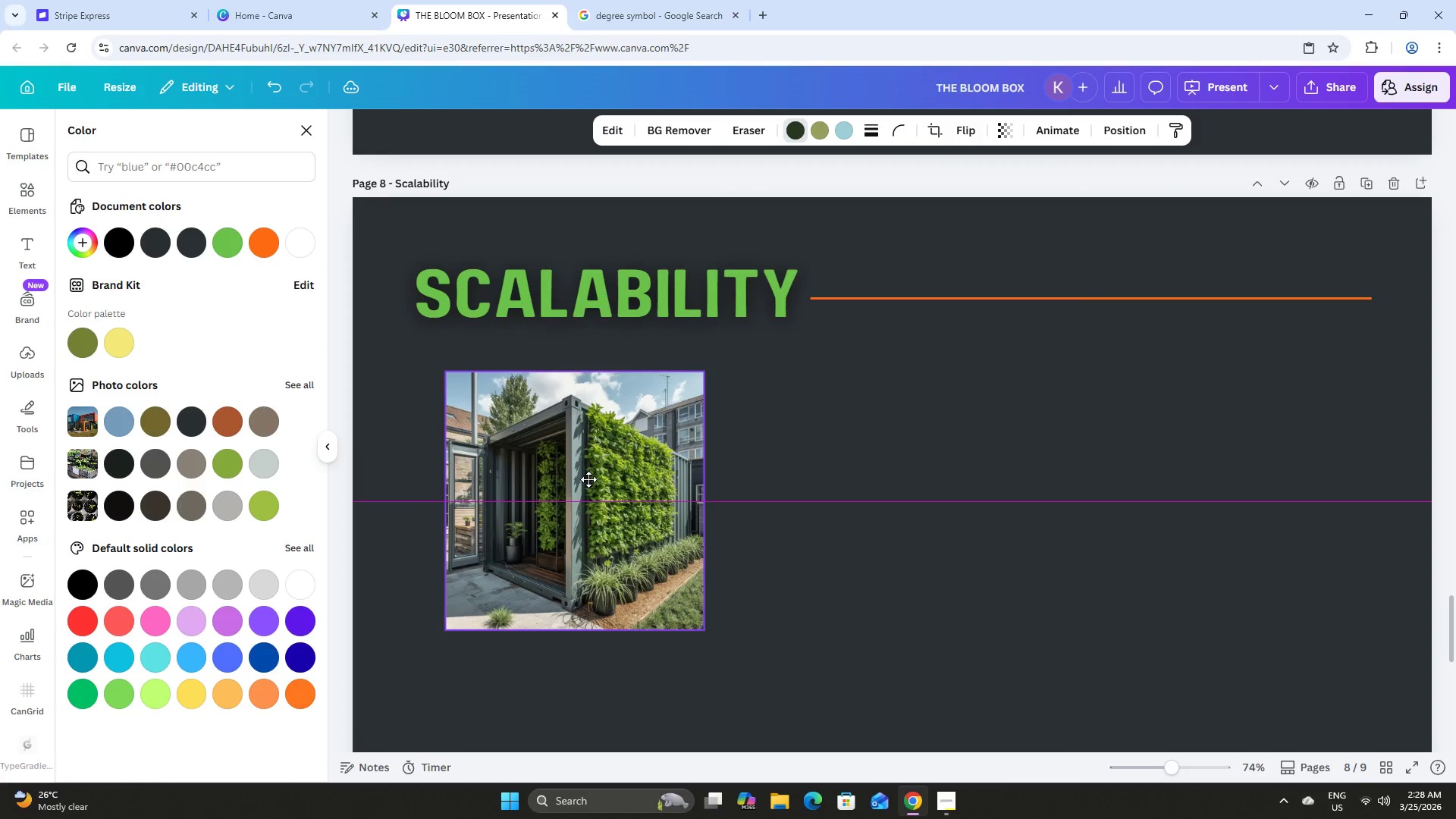 
left_click([852, 513])
 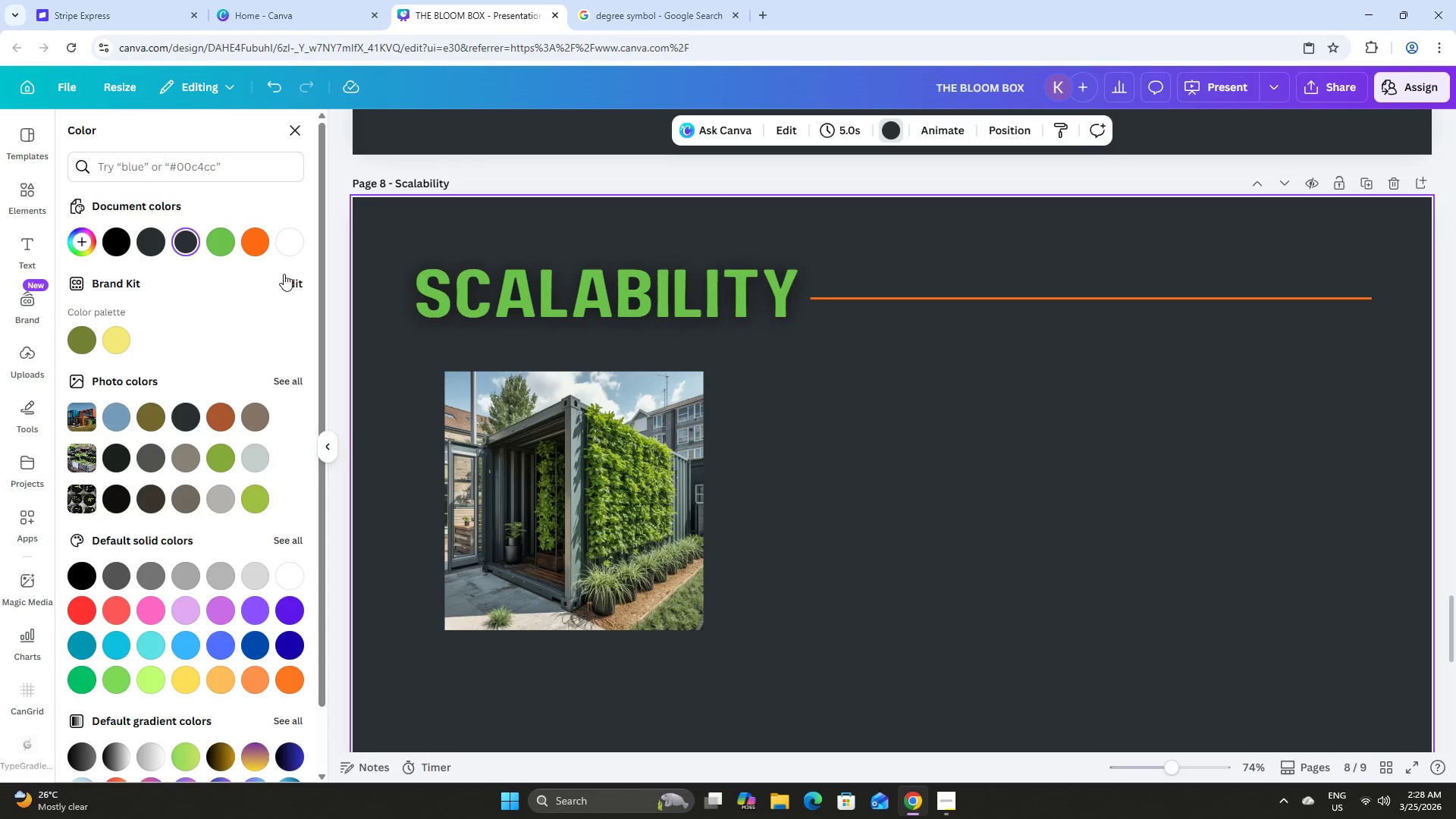 
left_click([18, 194])
 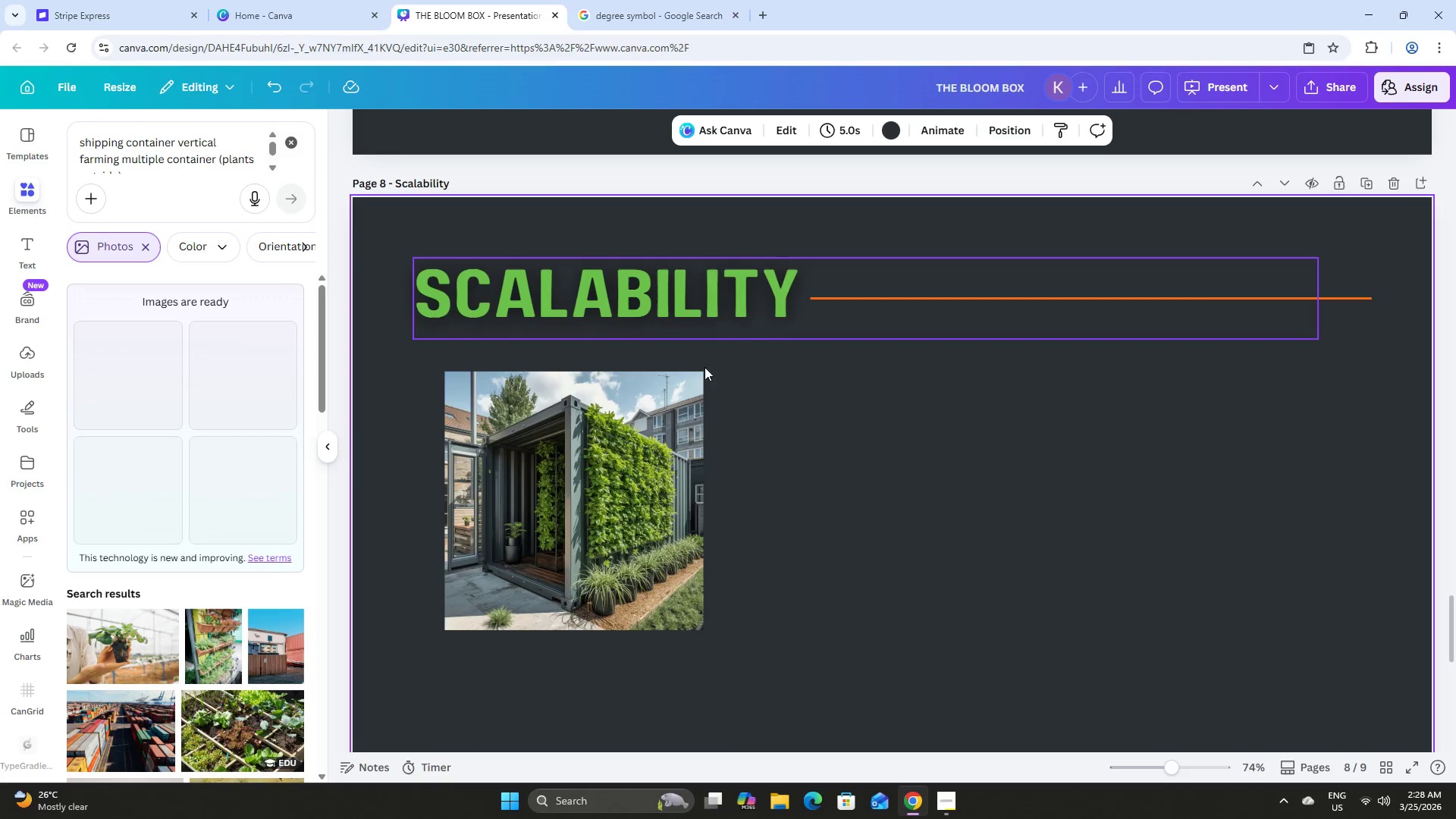 
left_click([1003, 489])
 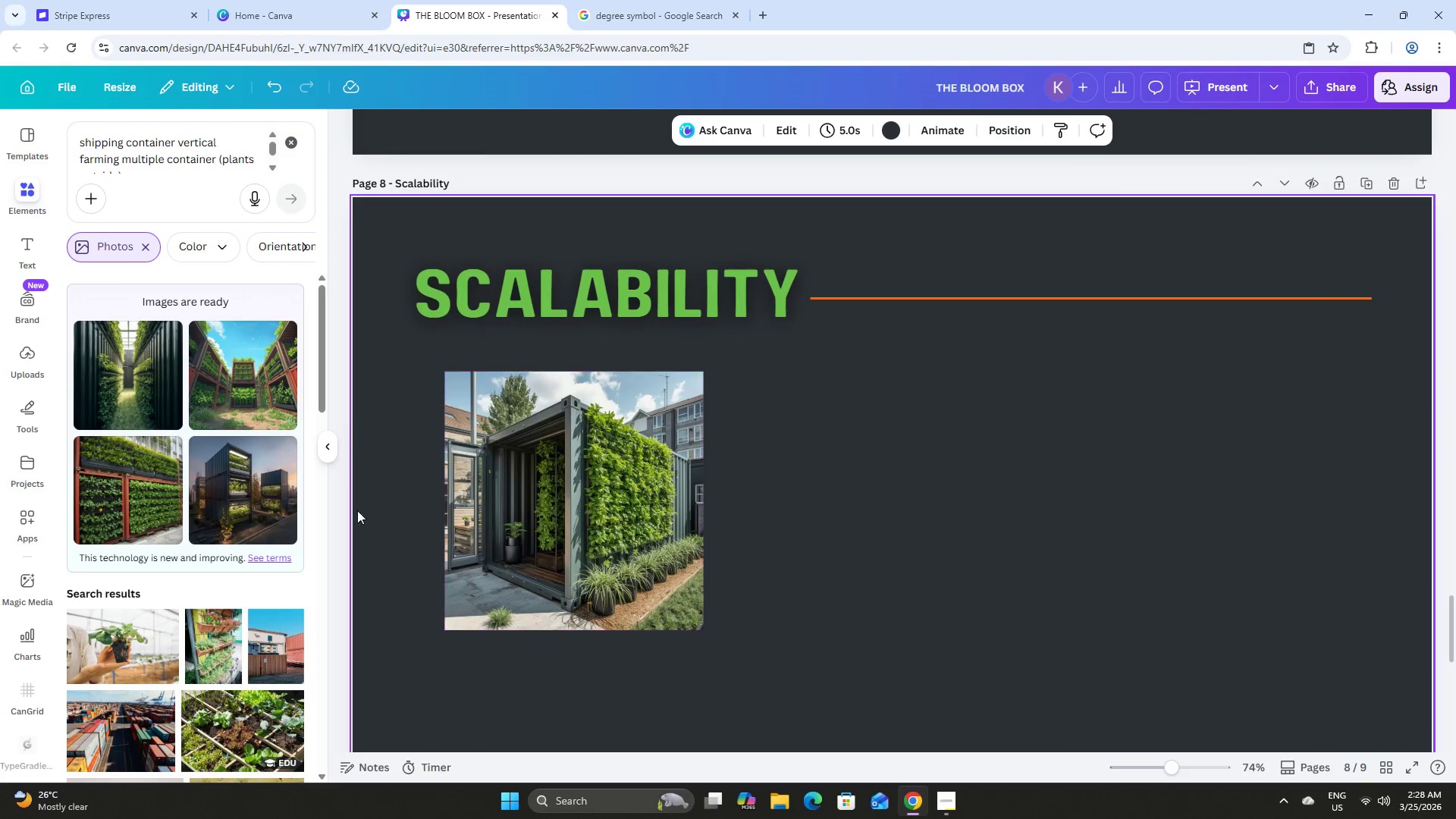 
left_click([143, 472])
 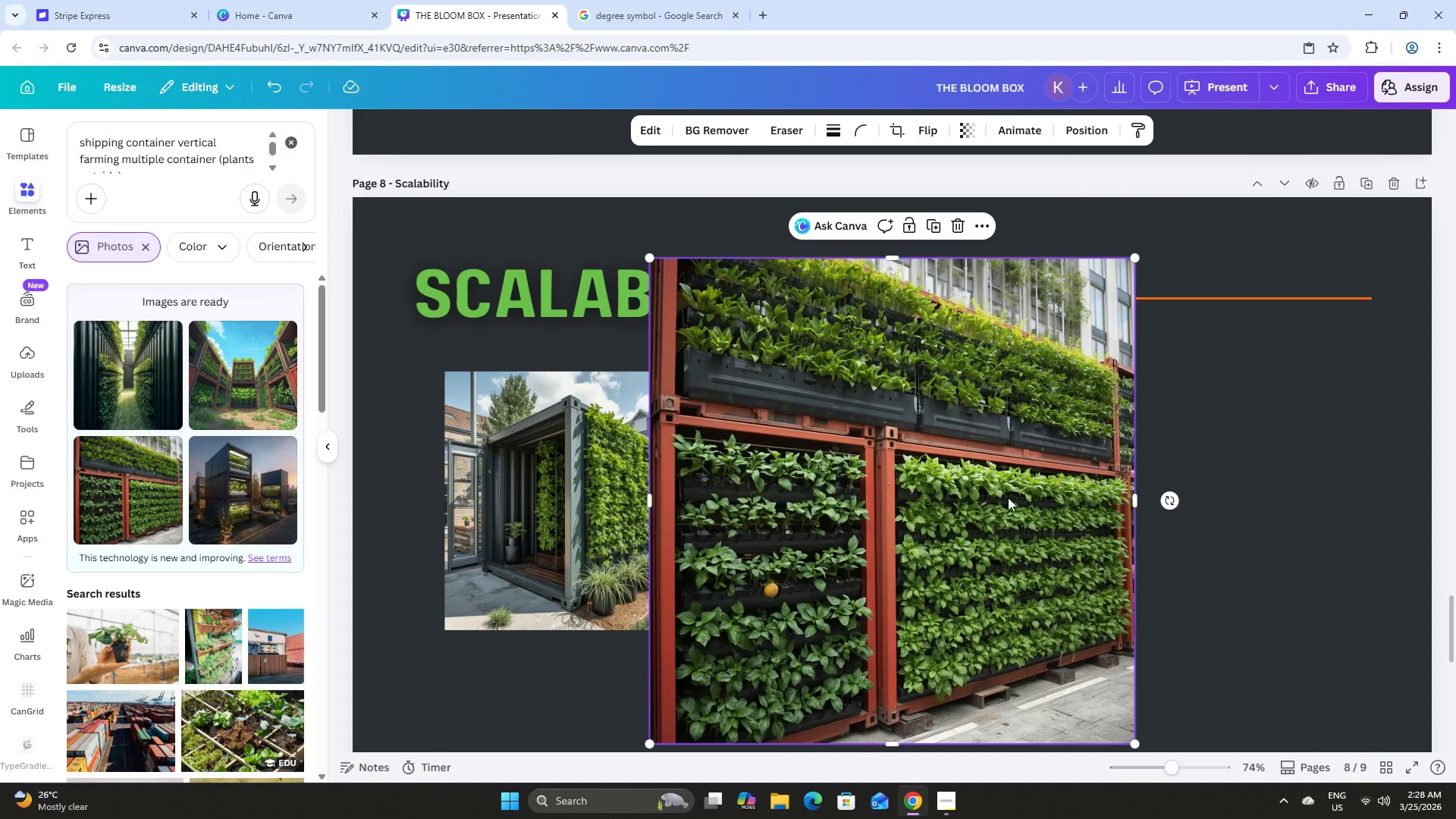 
left_click_drag(start_coordinate=[1006, 491], to_coordinate=[1105, 576])
 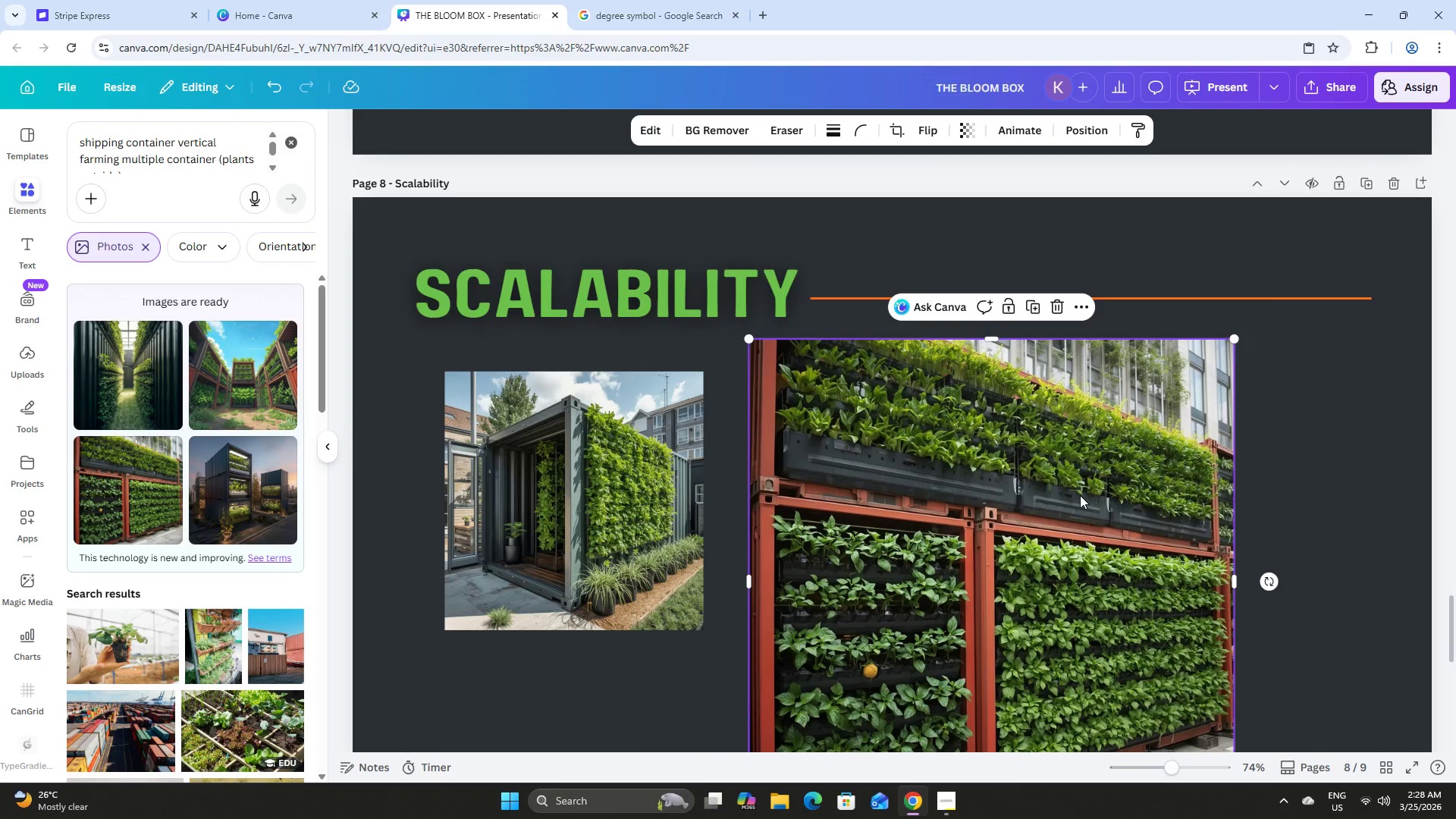 
scroll: coordinate [1080, 495], scroll_direction: down, amount: 1.0
 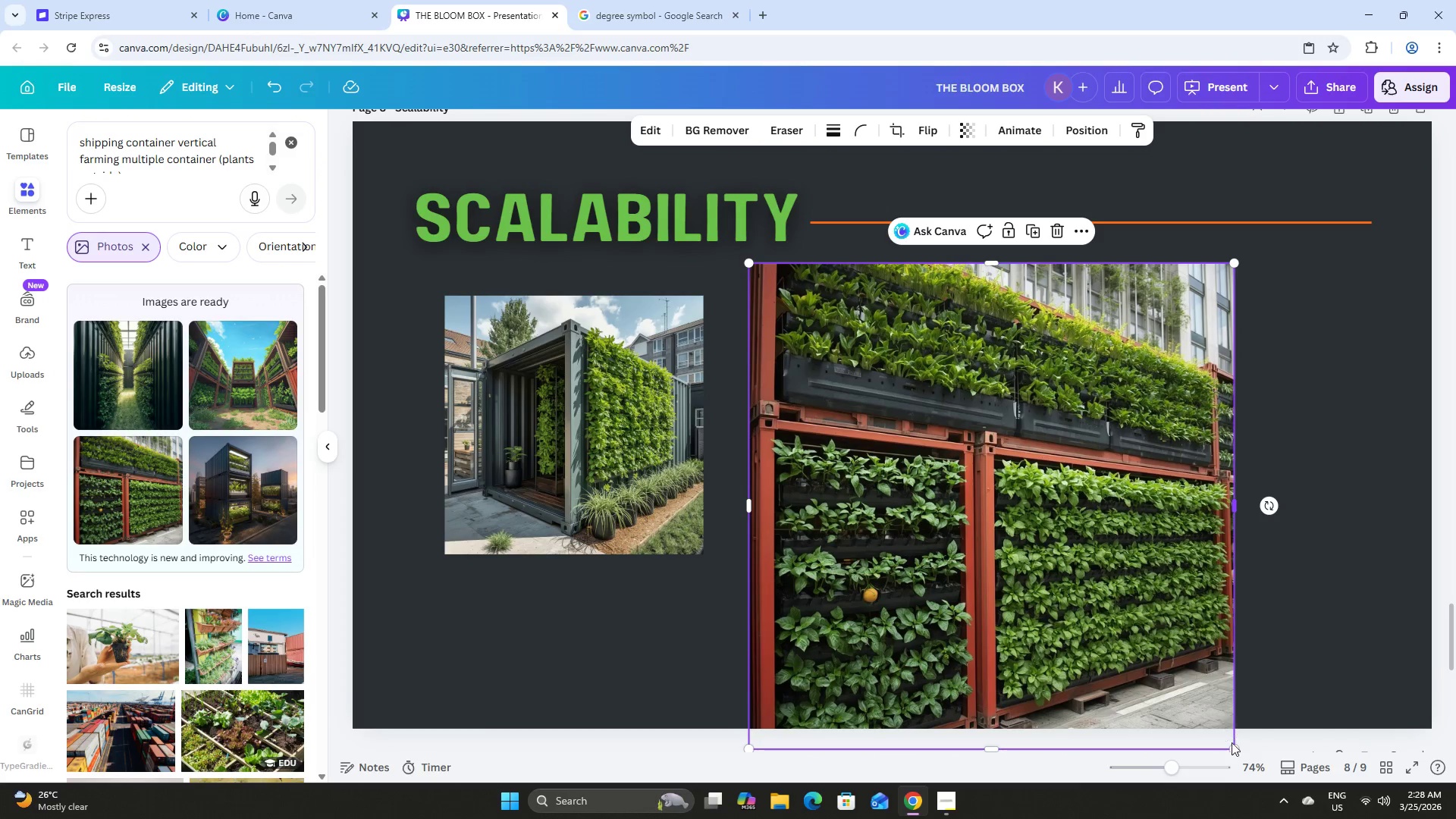 
left_click_drag(start_coordinate=[1232, 748], to_coordinate=[1045, 548])
 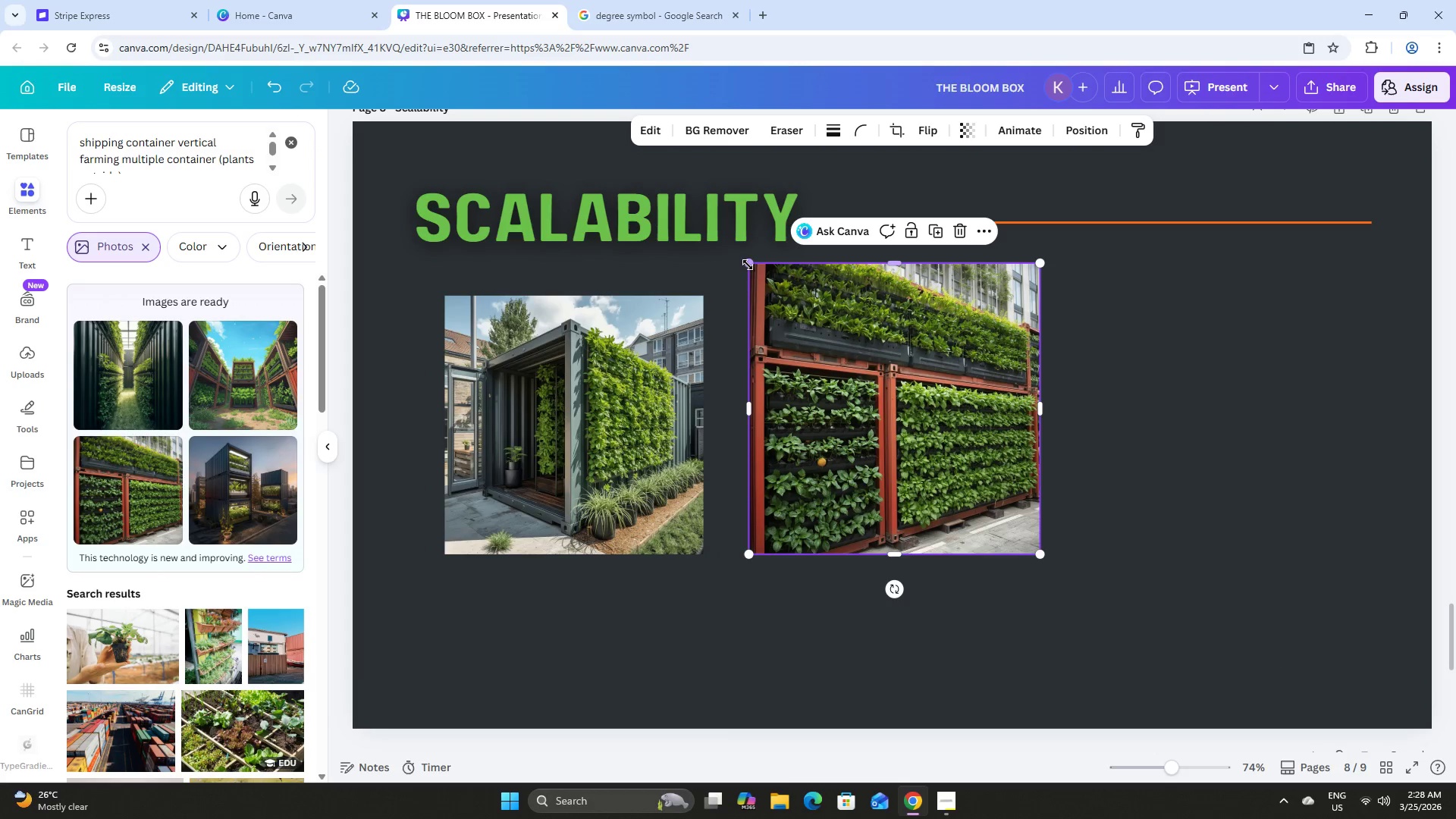 
left_click_drag(start_coordinate=[748, 265], to_coordinate=[773, 312])
 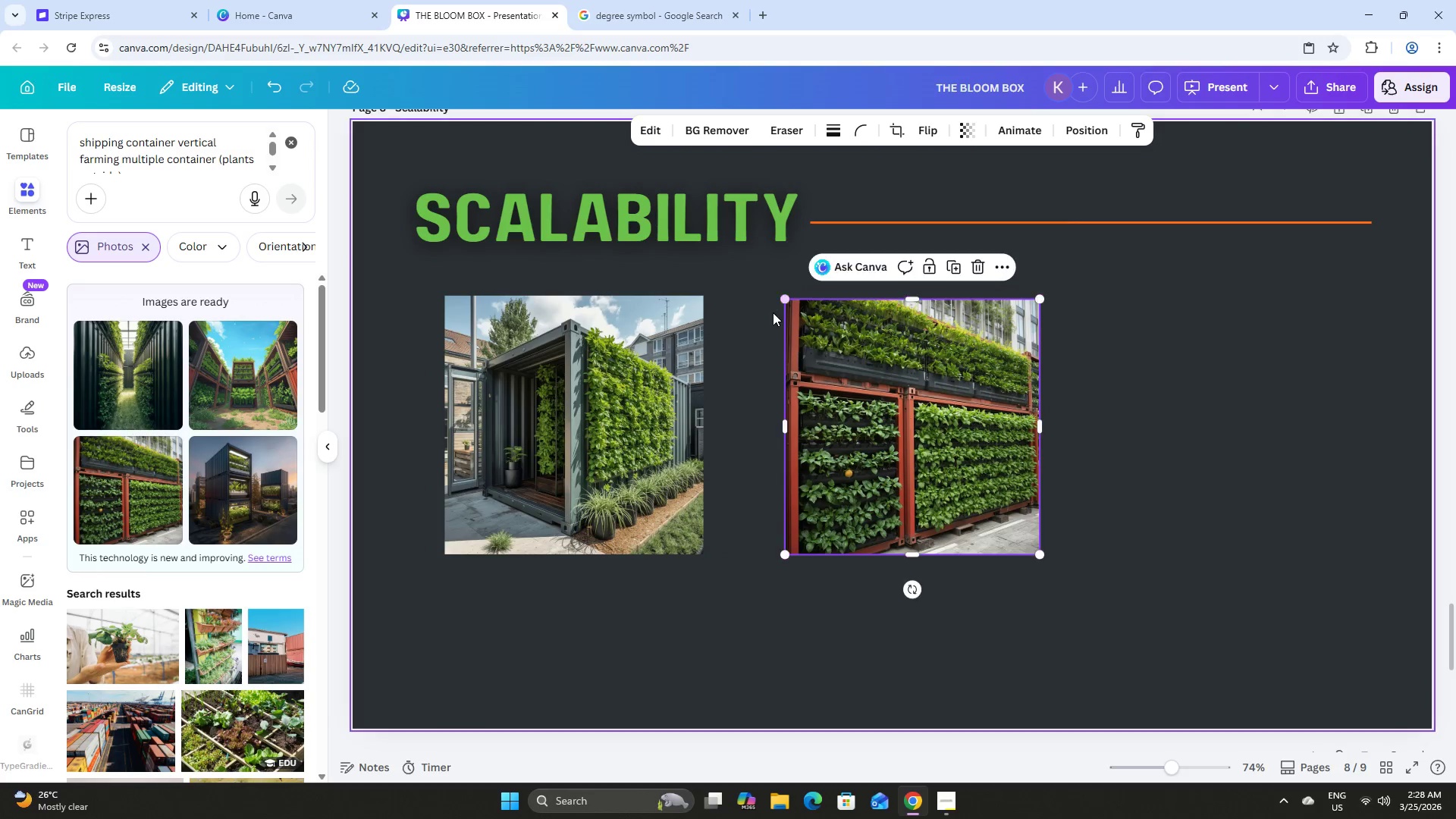 
left_click([773, 312])
 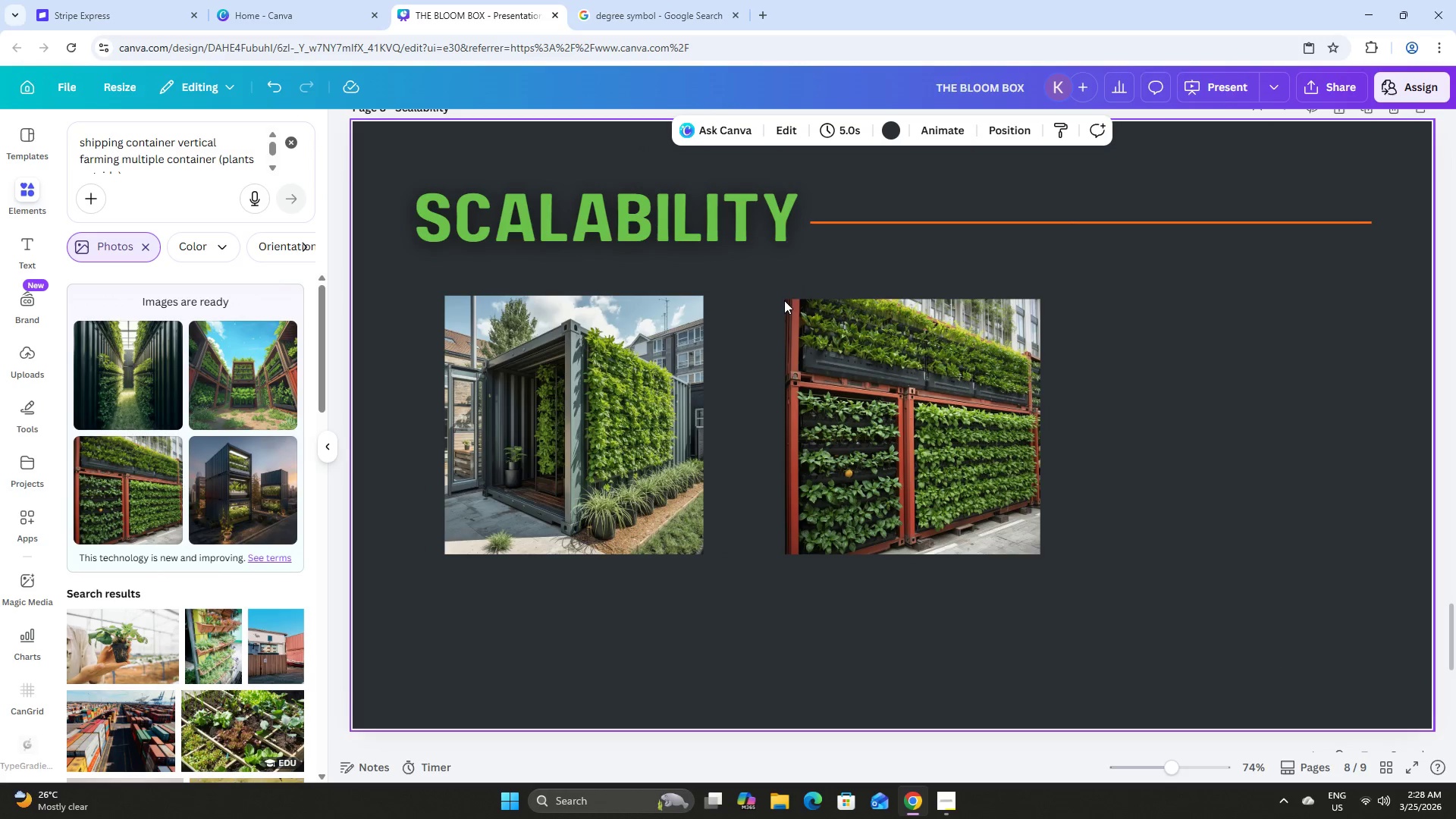 
left_click([790, 300])
 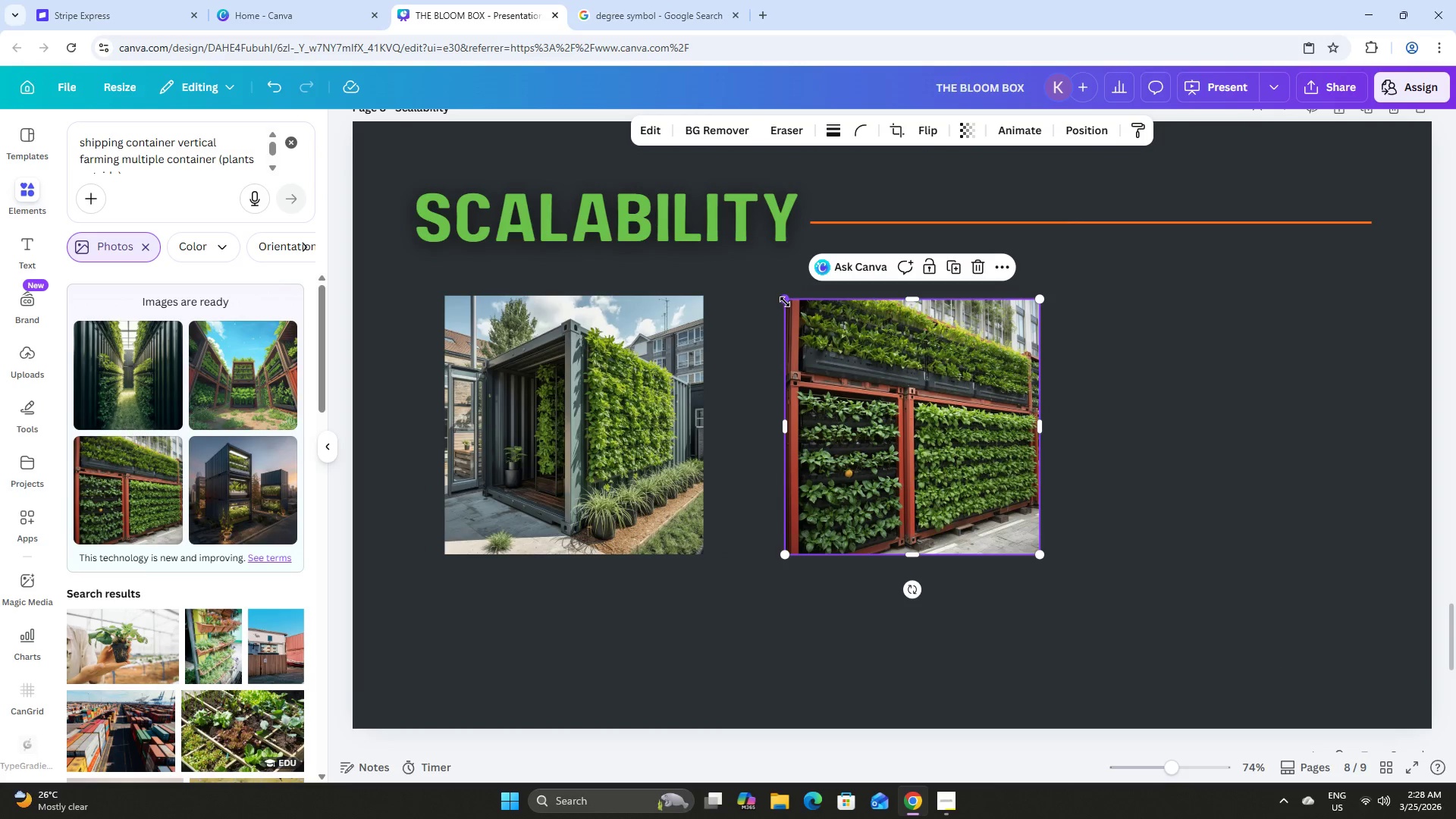 
left_click_drag(start_coordinate=[785, 302], to_coordinate=[778, 298])
 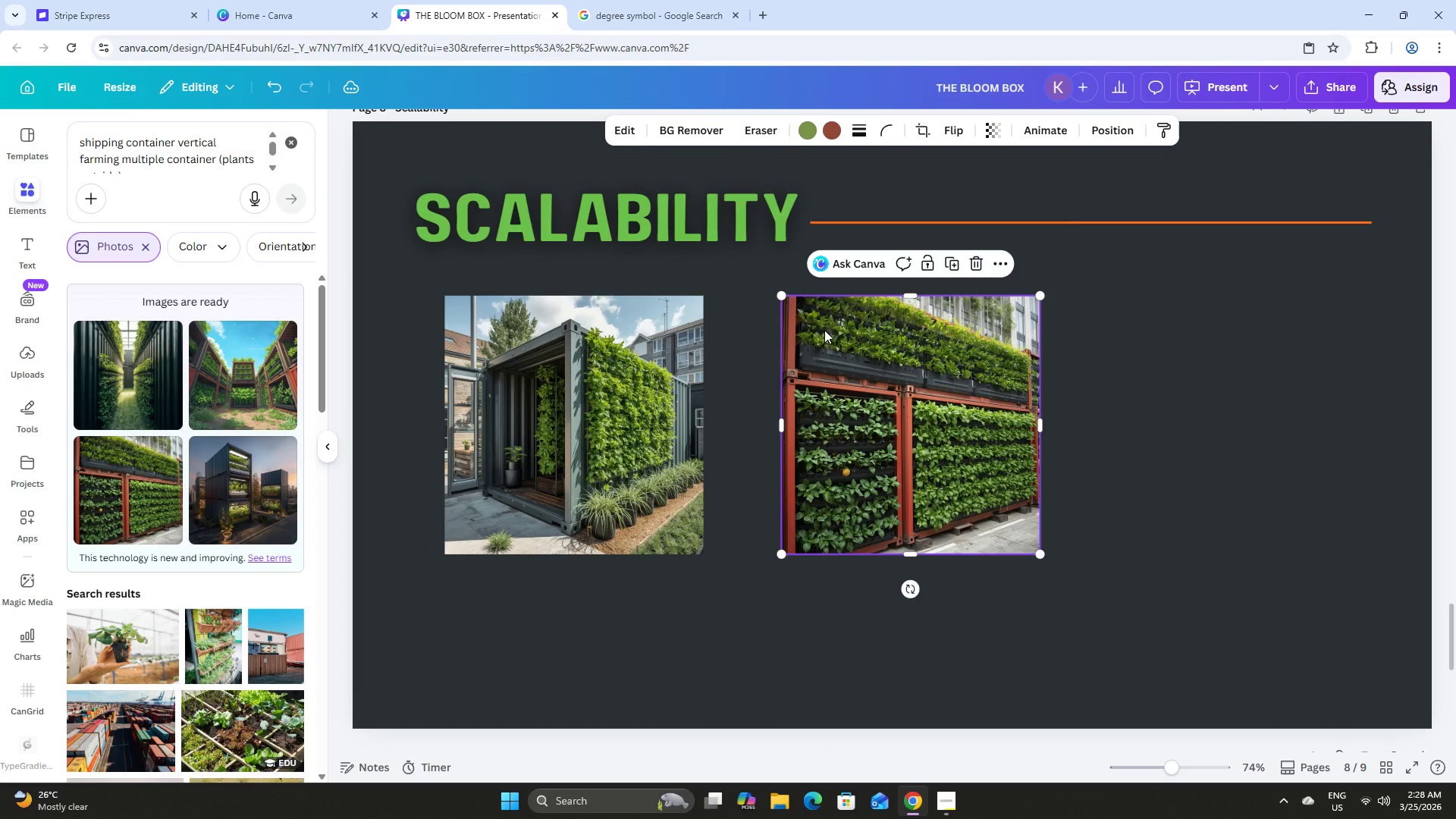 
left_click_drag(start_coordinate=[824, 330], to_coordinate=[807, 331])
 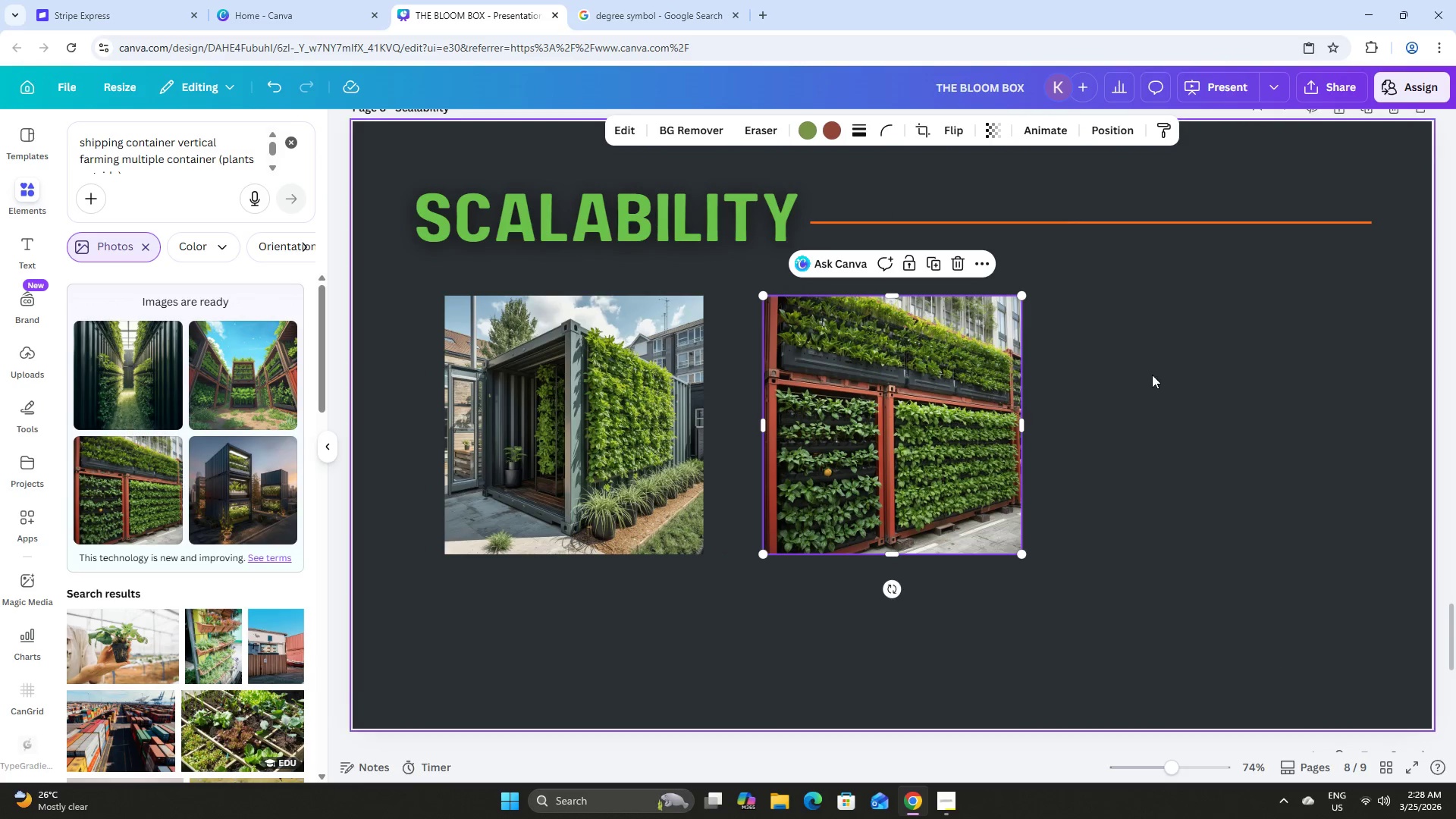 
left_click([1152, 375])
 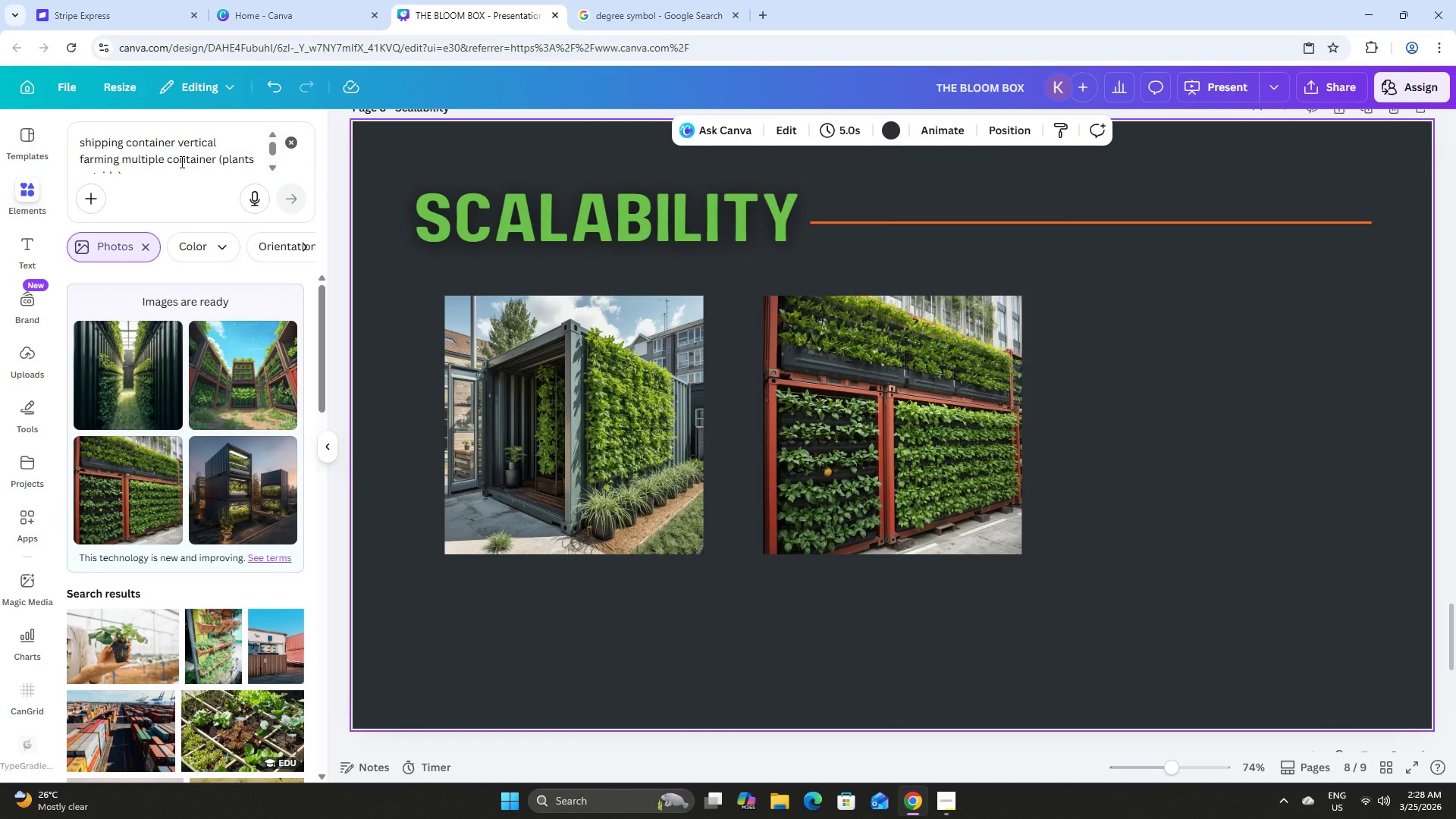 
left_click([146, 157])
 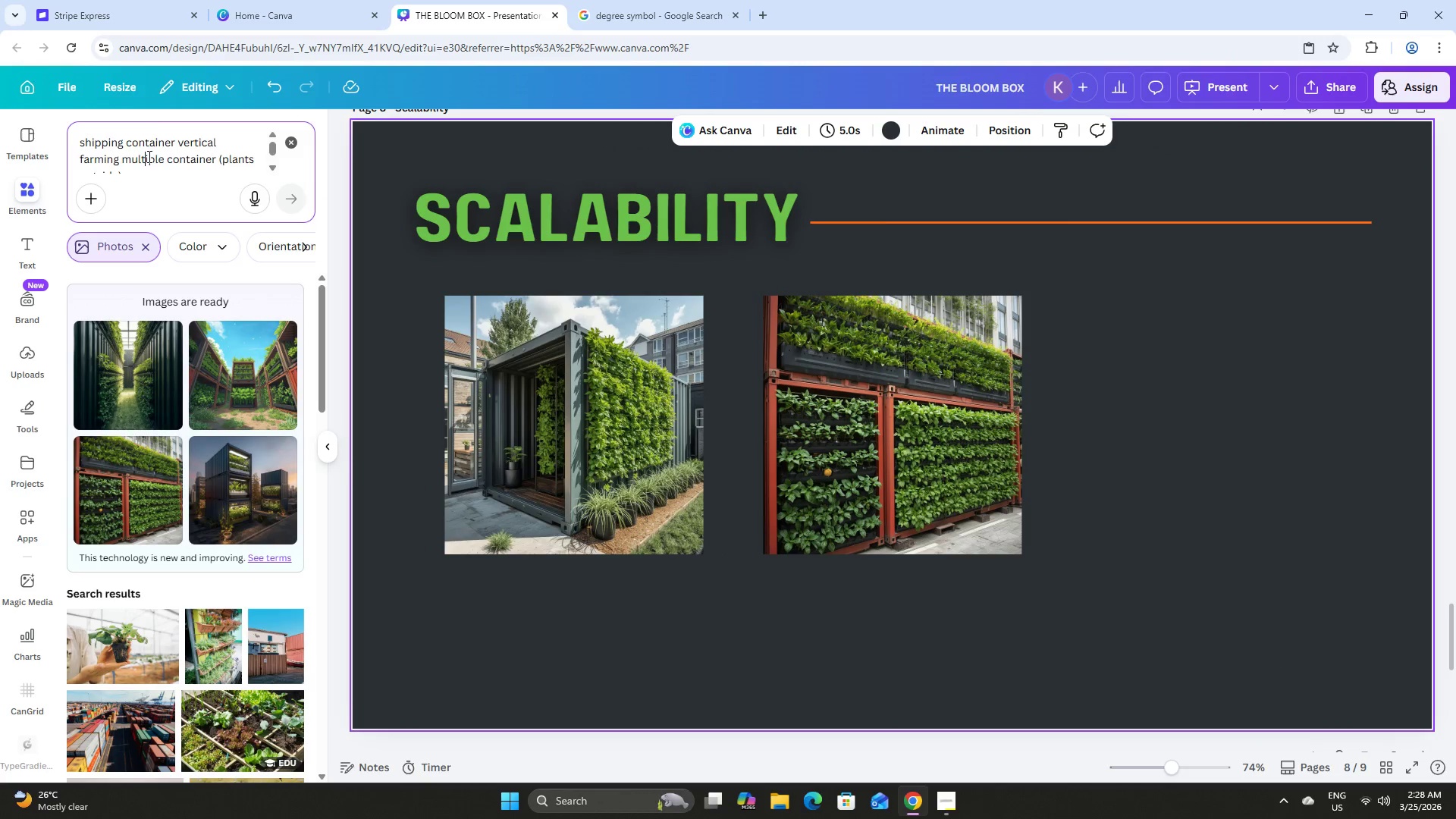 
scroll: coordinate [148, 156], scroll_direction: down, amount: 1.0
 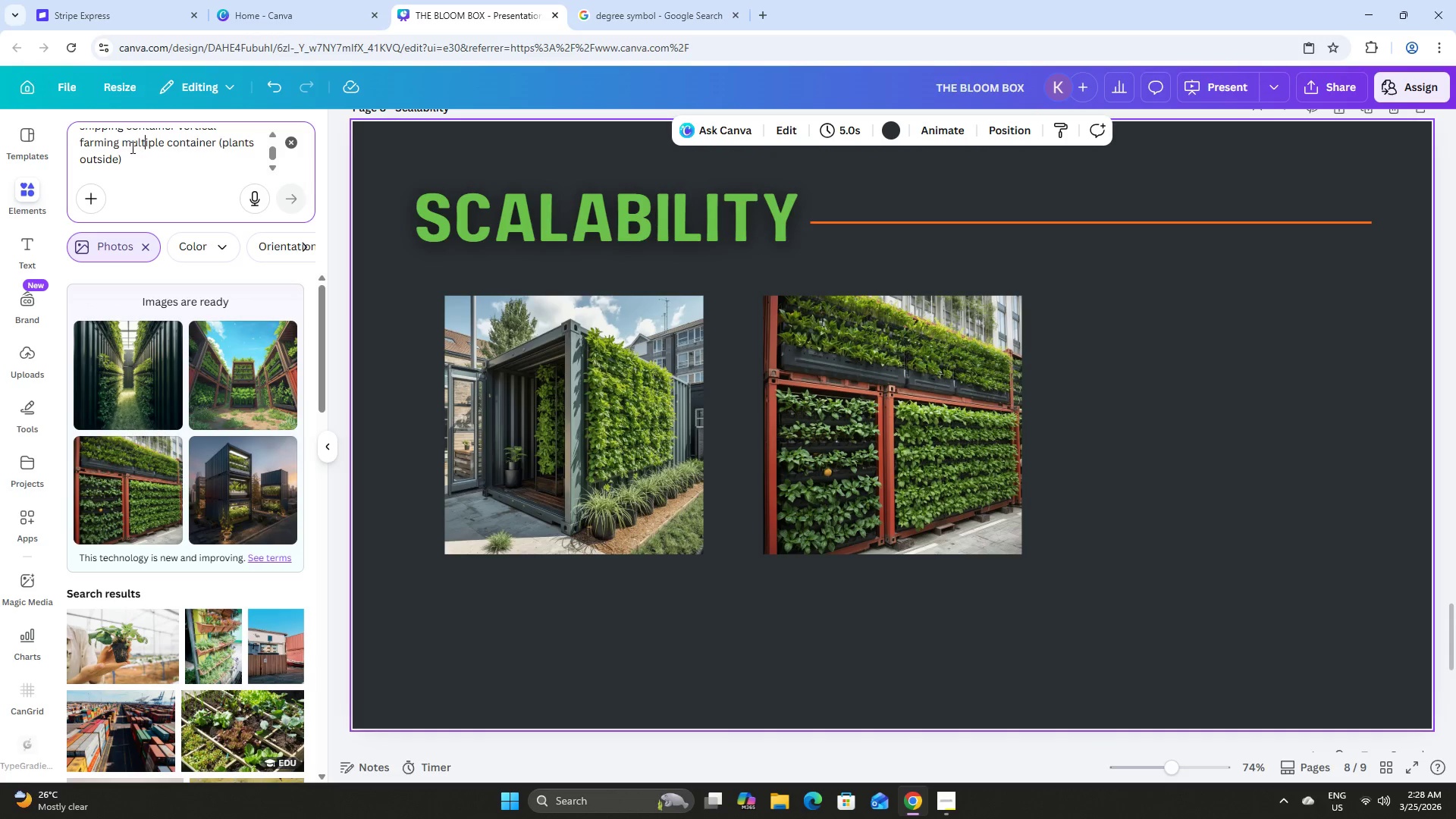 
left_click_drag(start_coordinate=[122, 145], to_coordinate=[142, 145])
 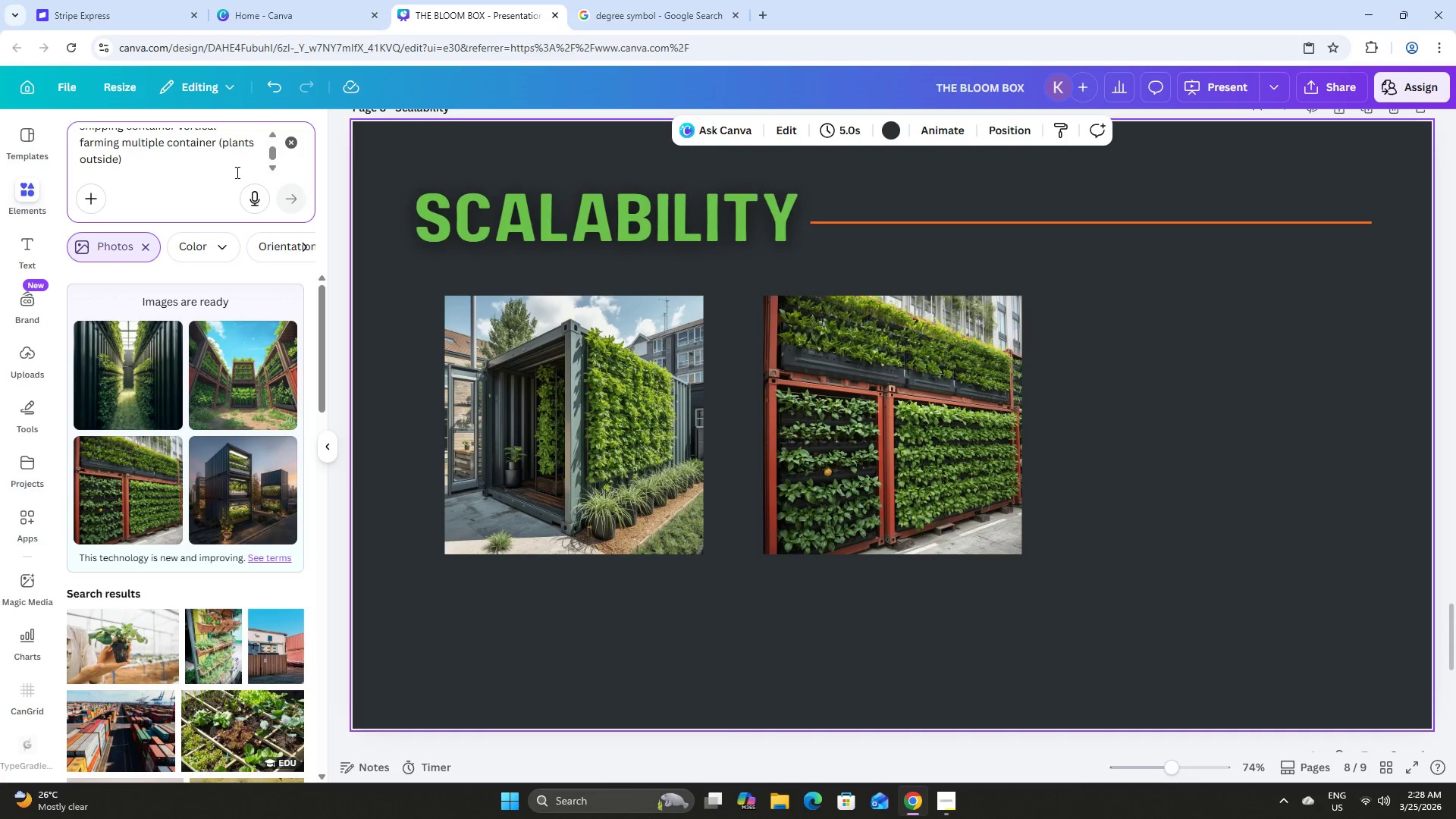 
type( in city)
 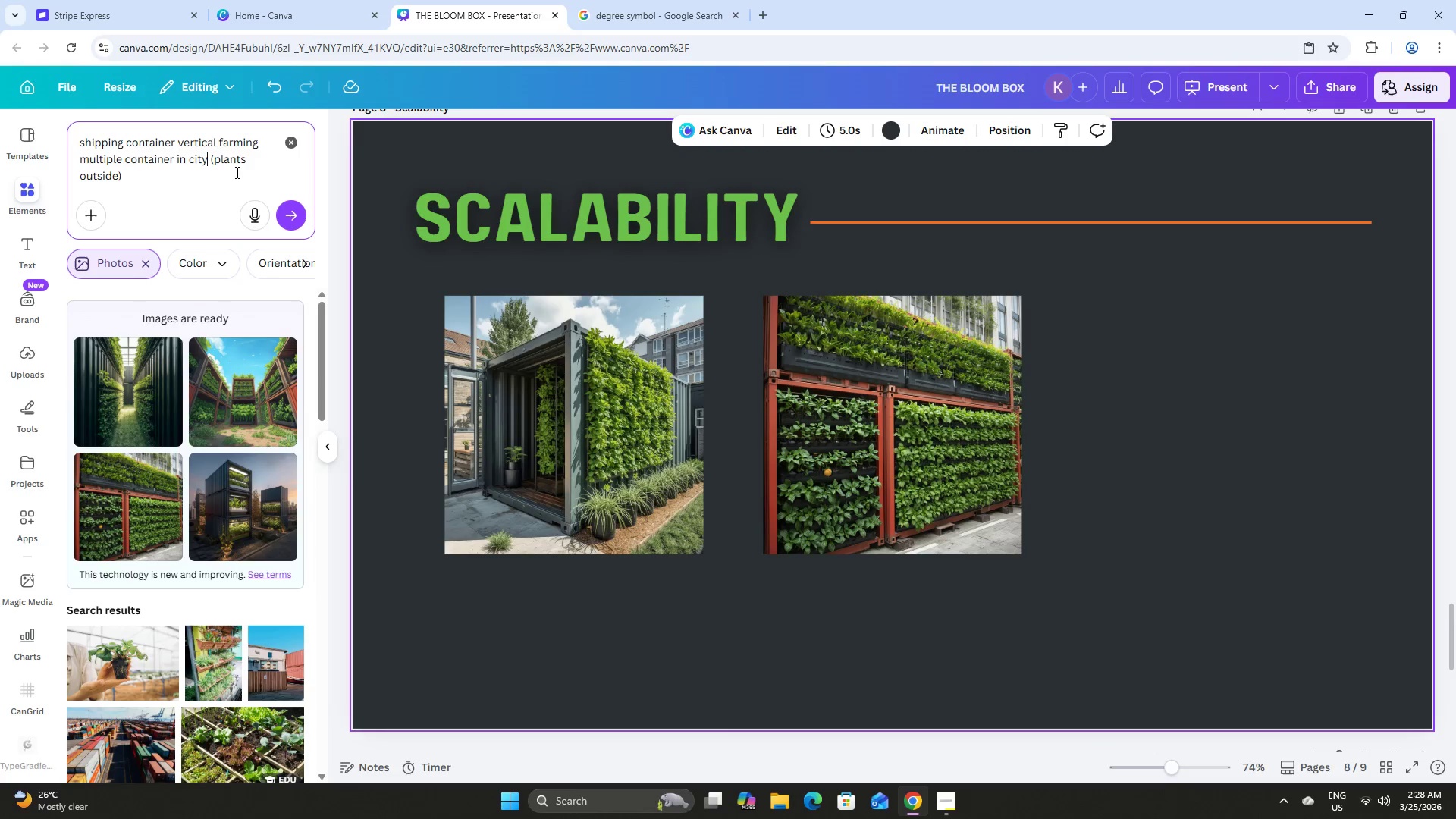 
wait(5.62)
 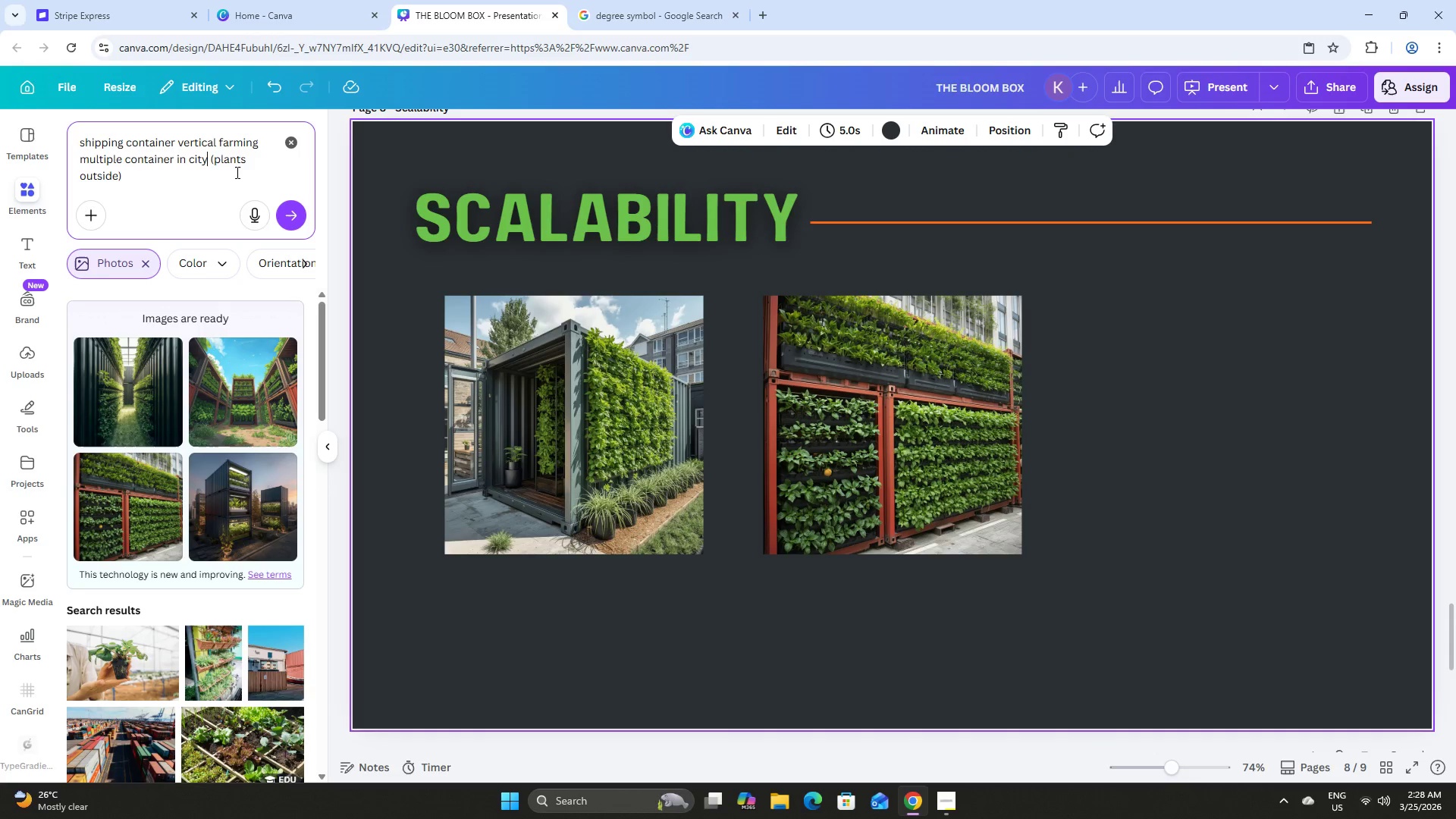 
left_click([281, 216])
 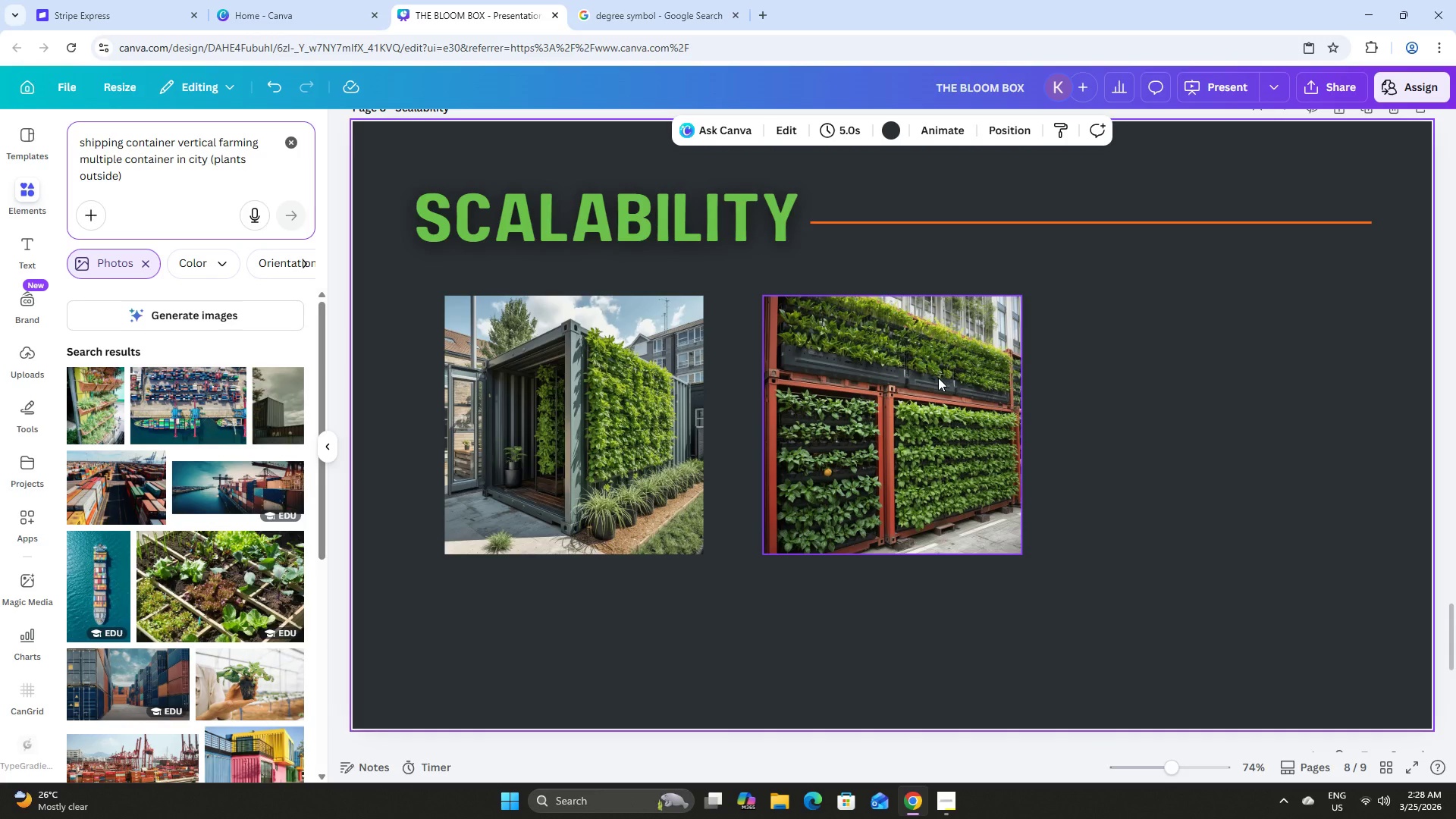 
left_click([257, 321])
 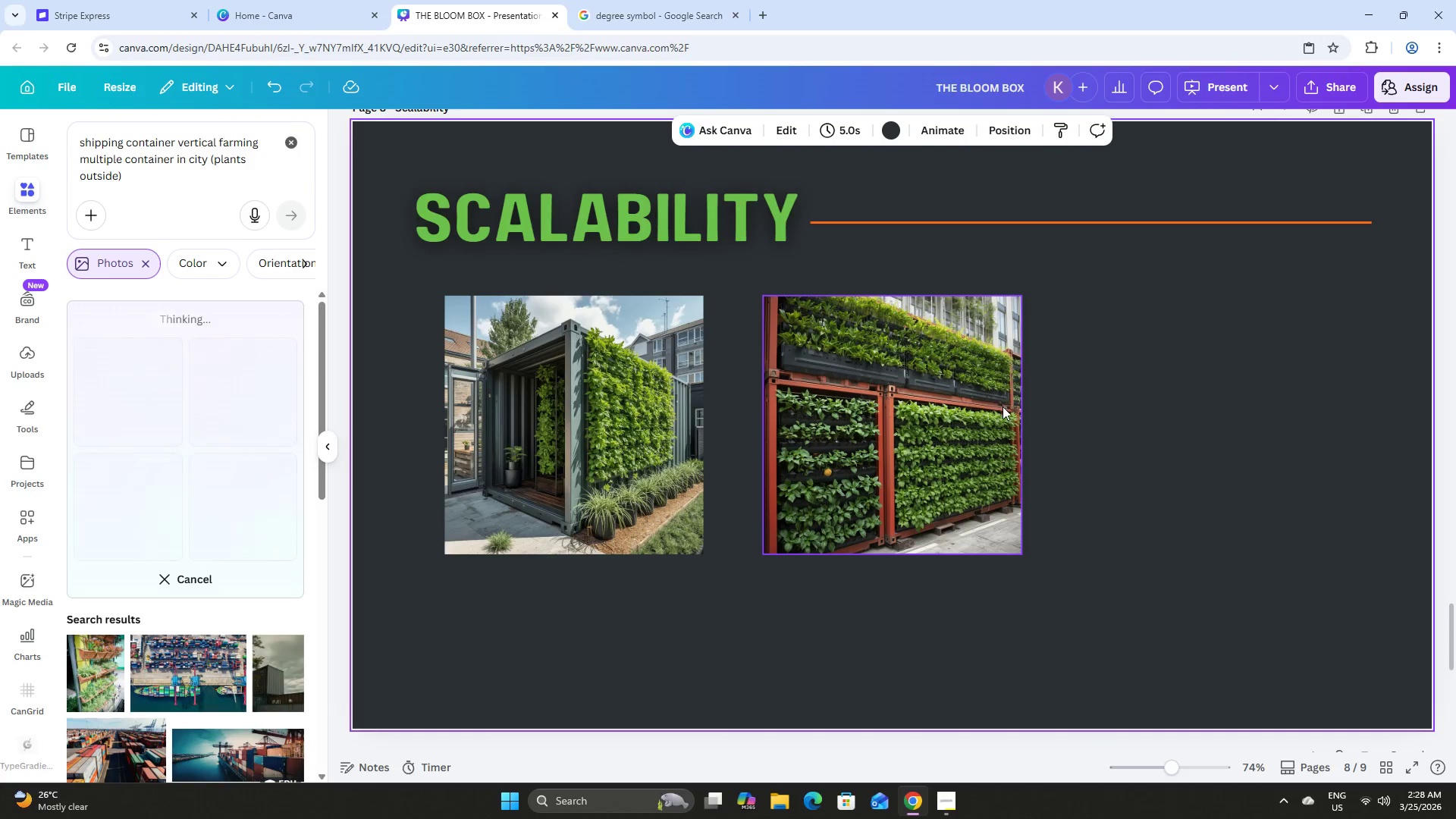 
left_click_drag(start_coordinate=[952, 397], to_coordinate=[939, 397])
 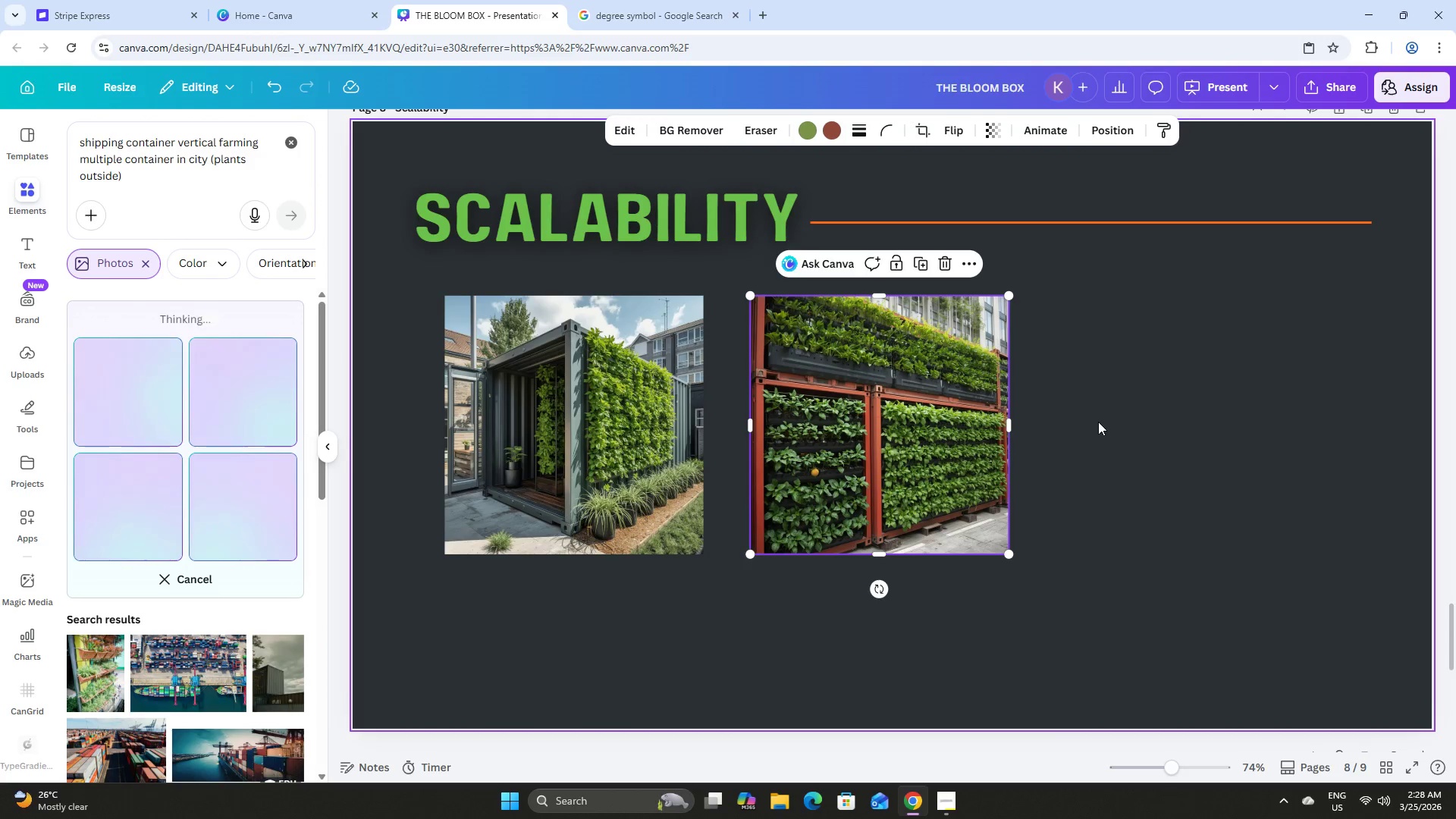 
left_click([1098, 422])
 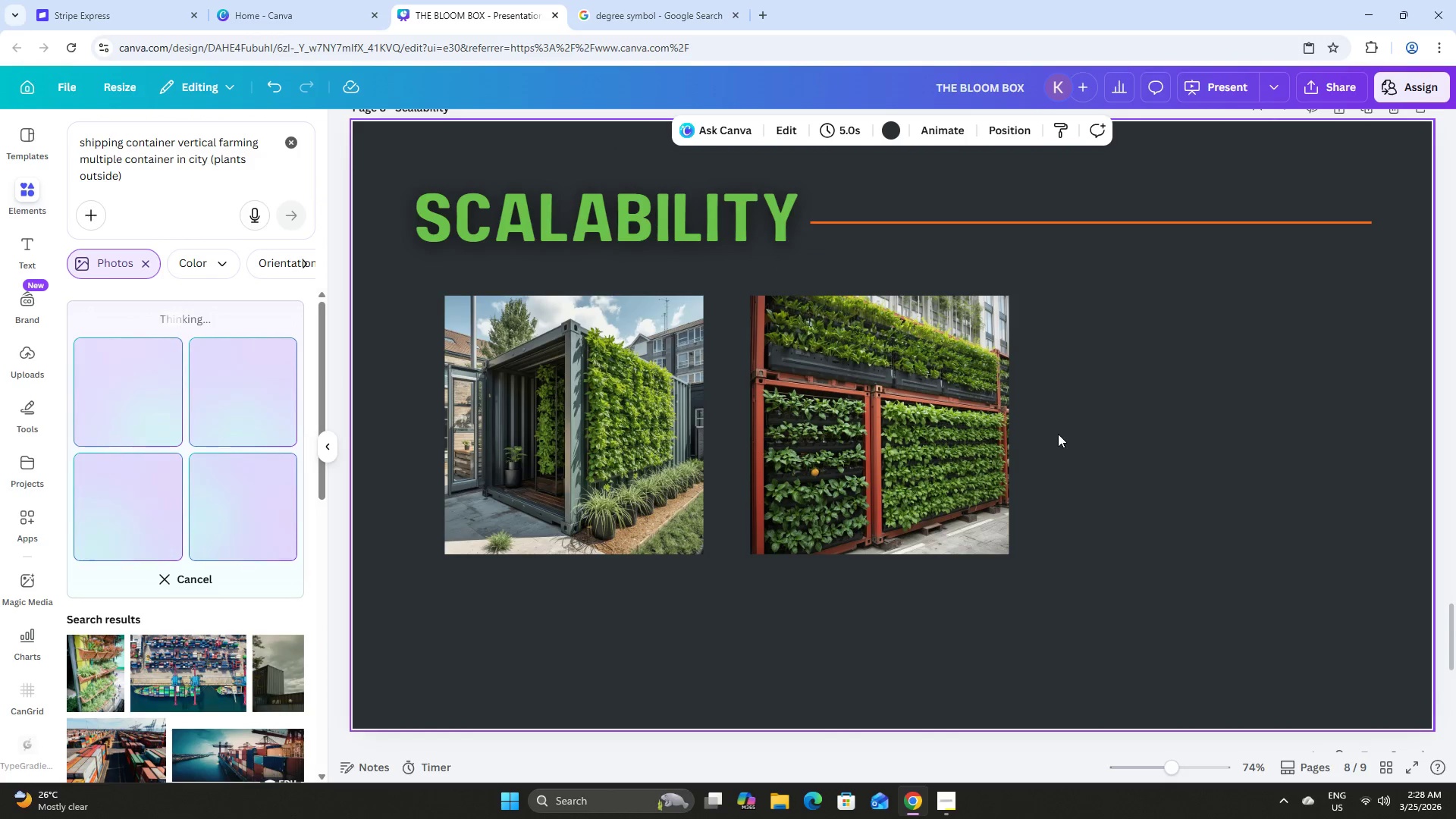 
left_click_drag(start_coordinate=[946, 415], to_coordinate=[932, 416])
 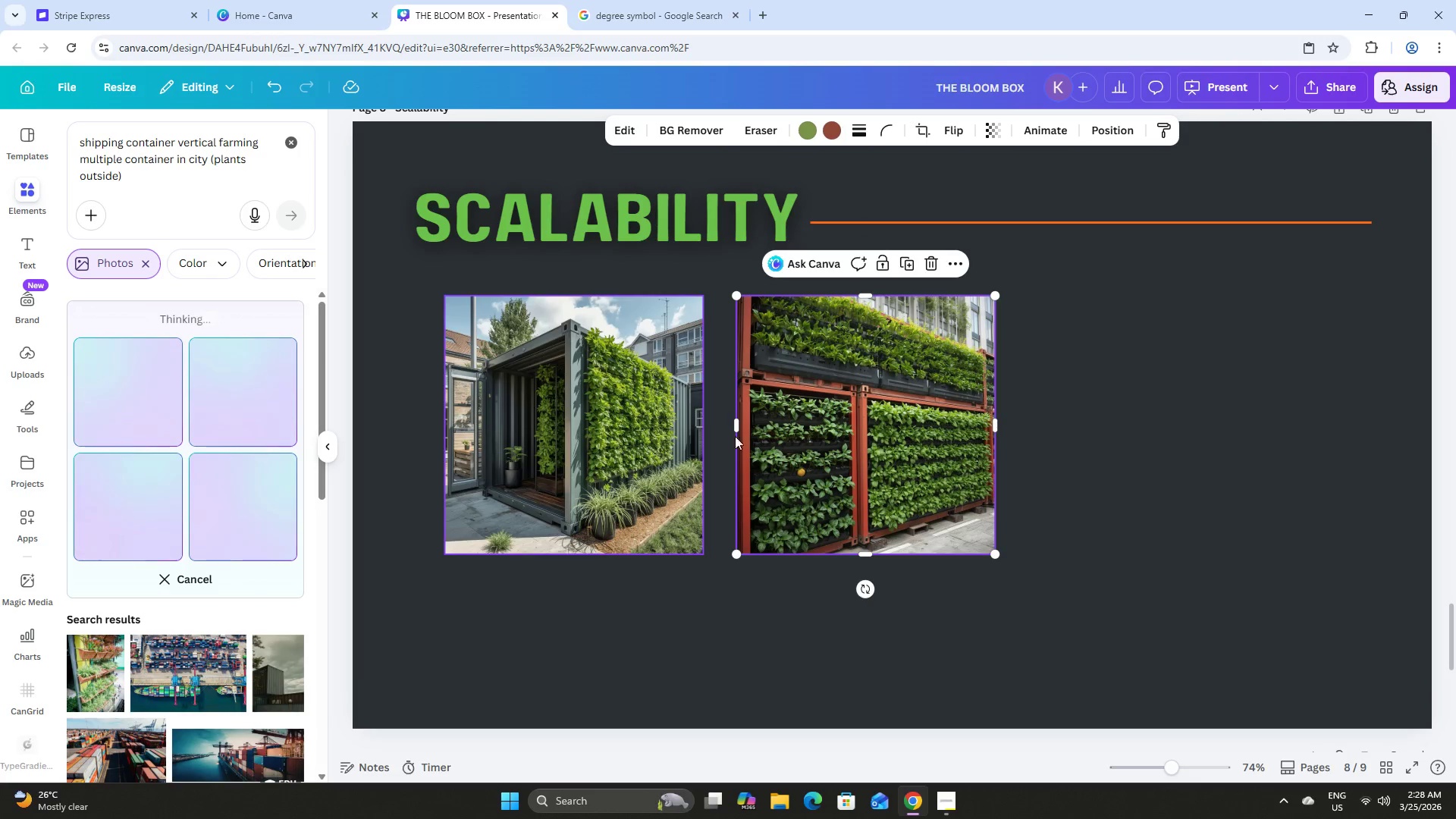 
scroll: coordinate [912, 449], scroll_direction: up, amount: 28.0
 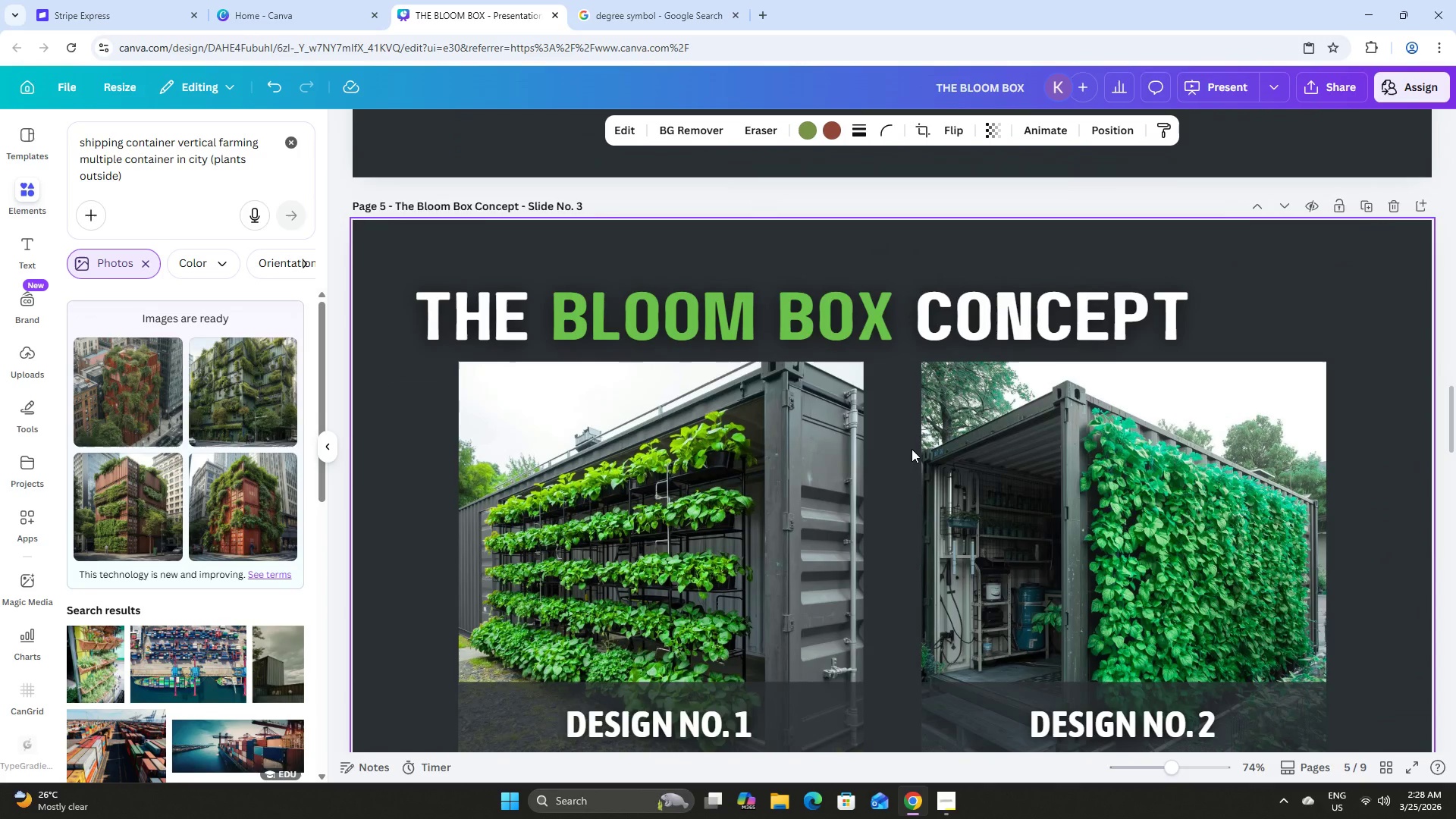 
scroll: coordinate [912, 449], scroll_direction: down, amount: 27.0
 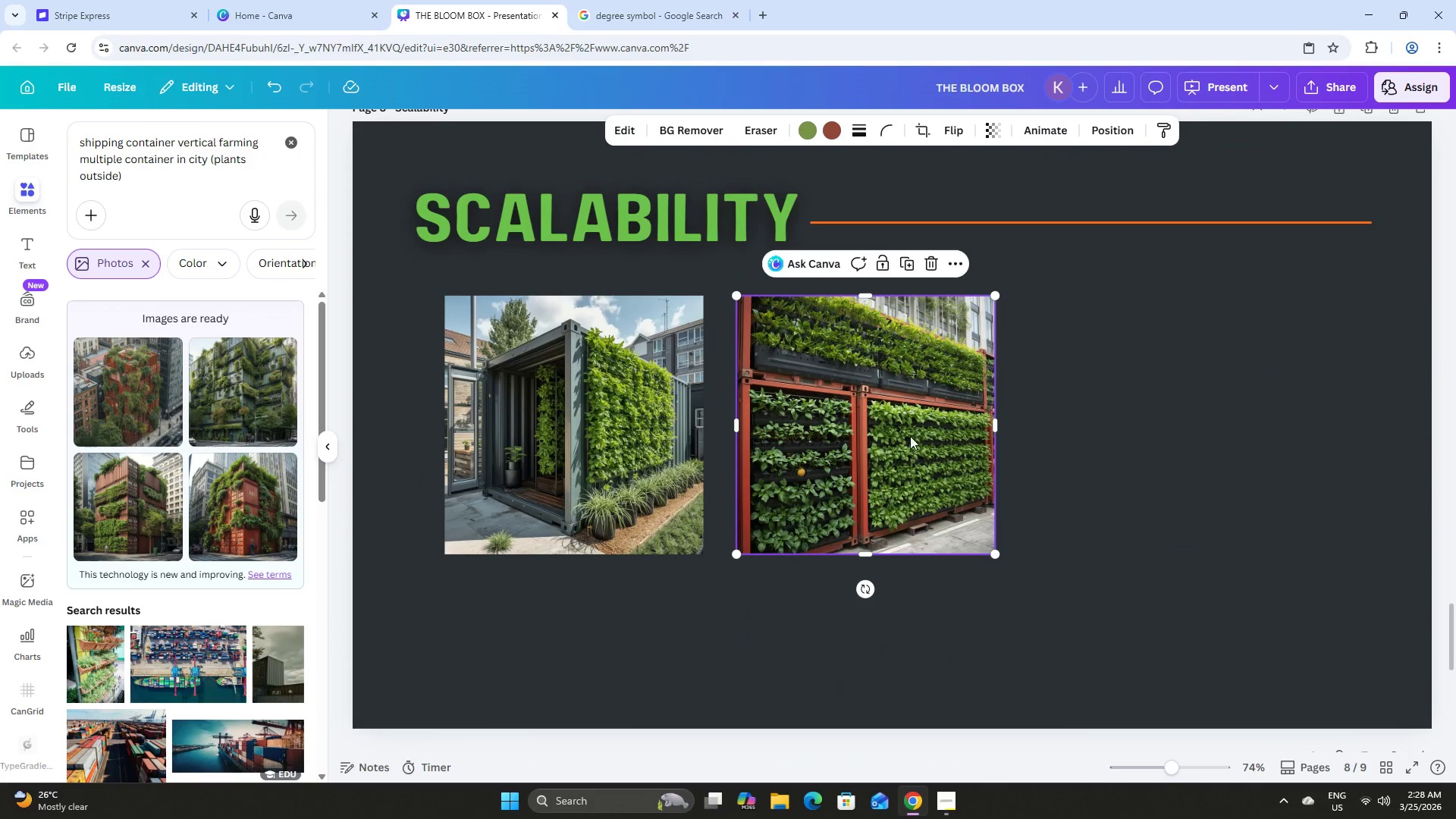 
left_click_drag(start_coordinate=[905, 431], to_coordinate=[902, 431])
 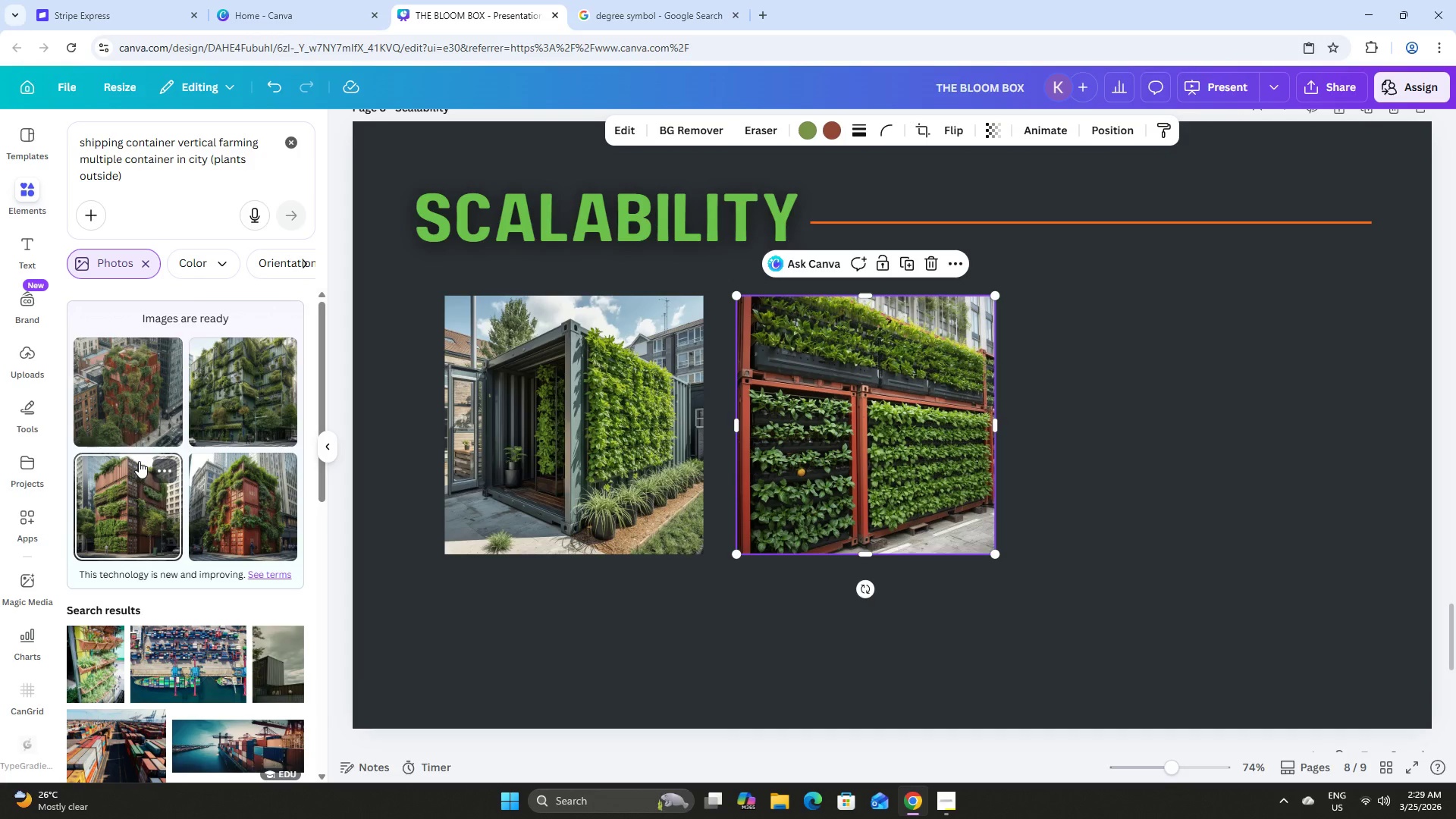 
wait(5.23)
 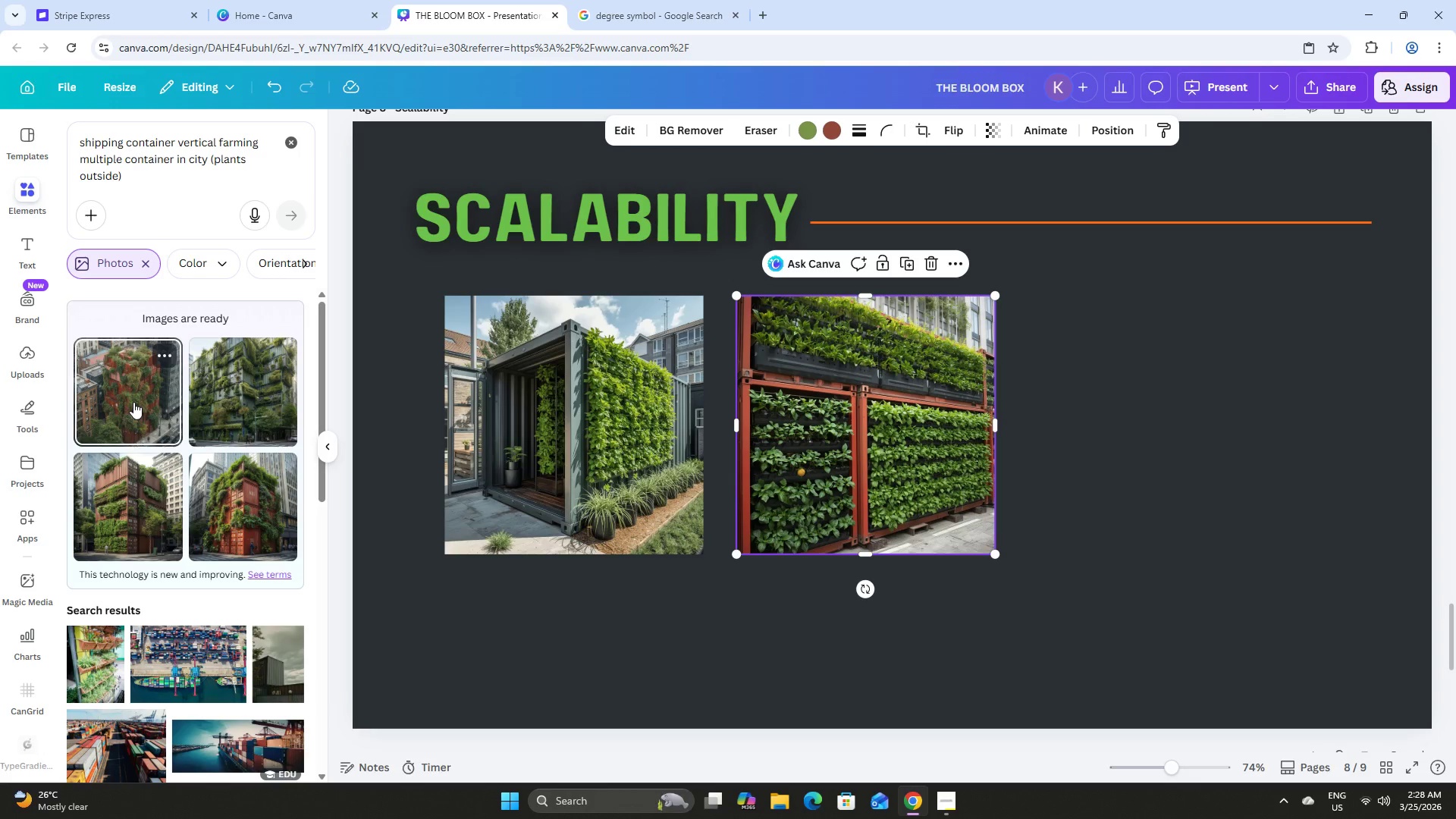 
left_click([139, 461])
 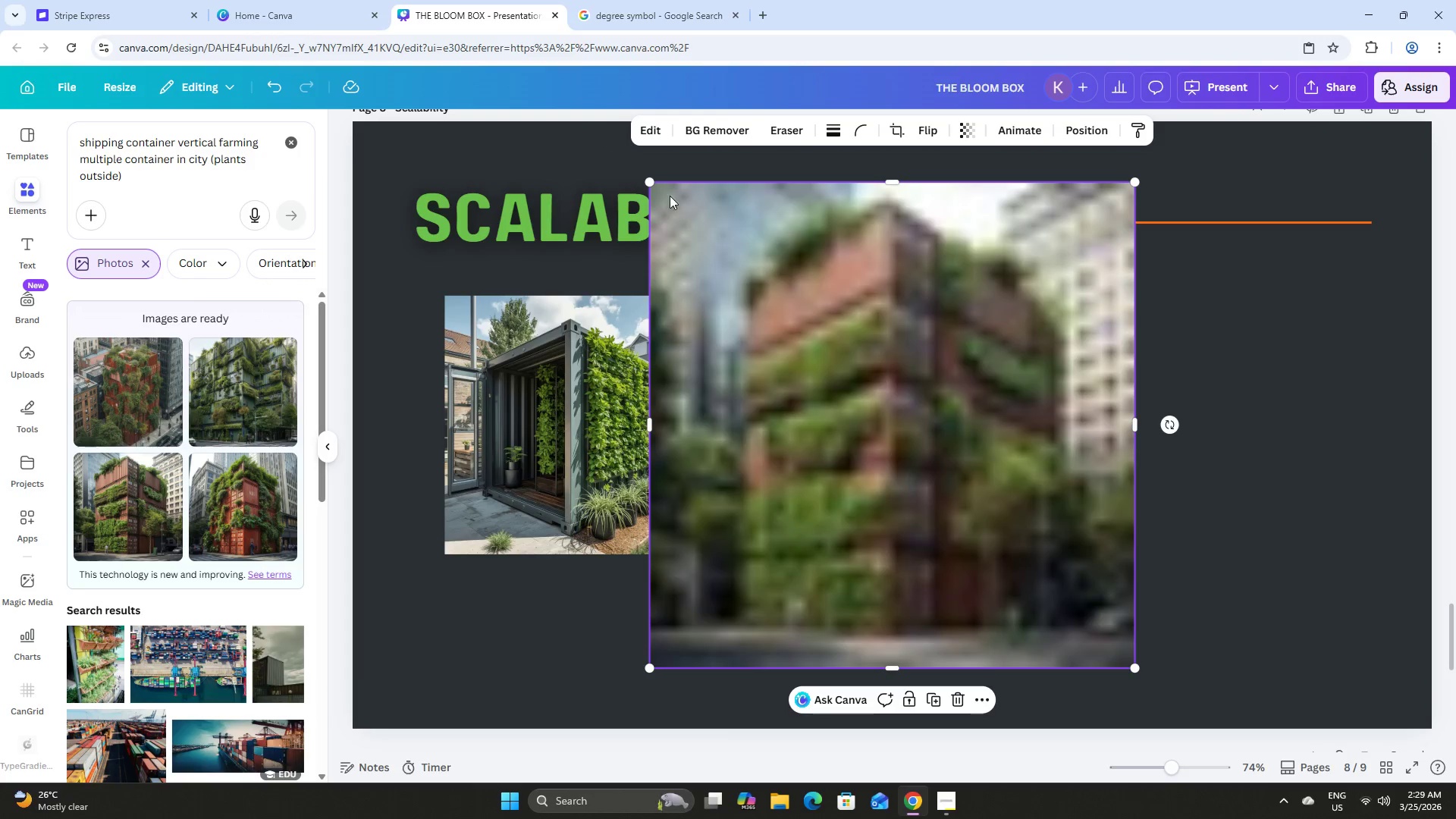 
left_click_drag(start_coordinate=[651, 178], to_coordinate=[861, 348])
 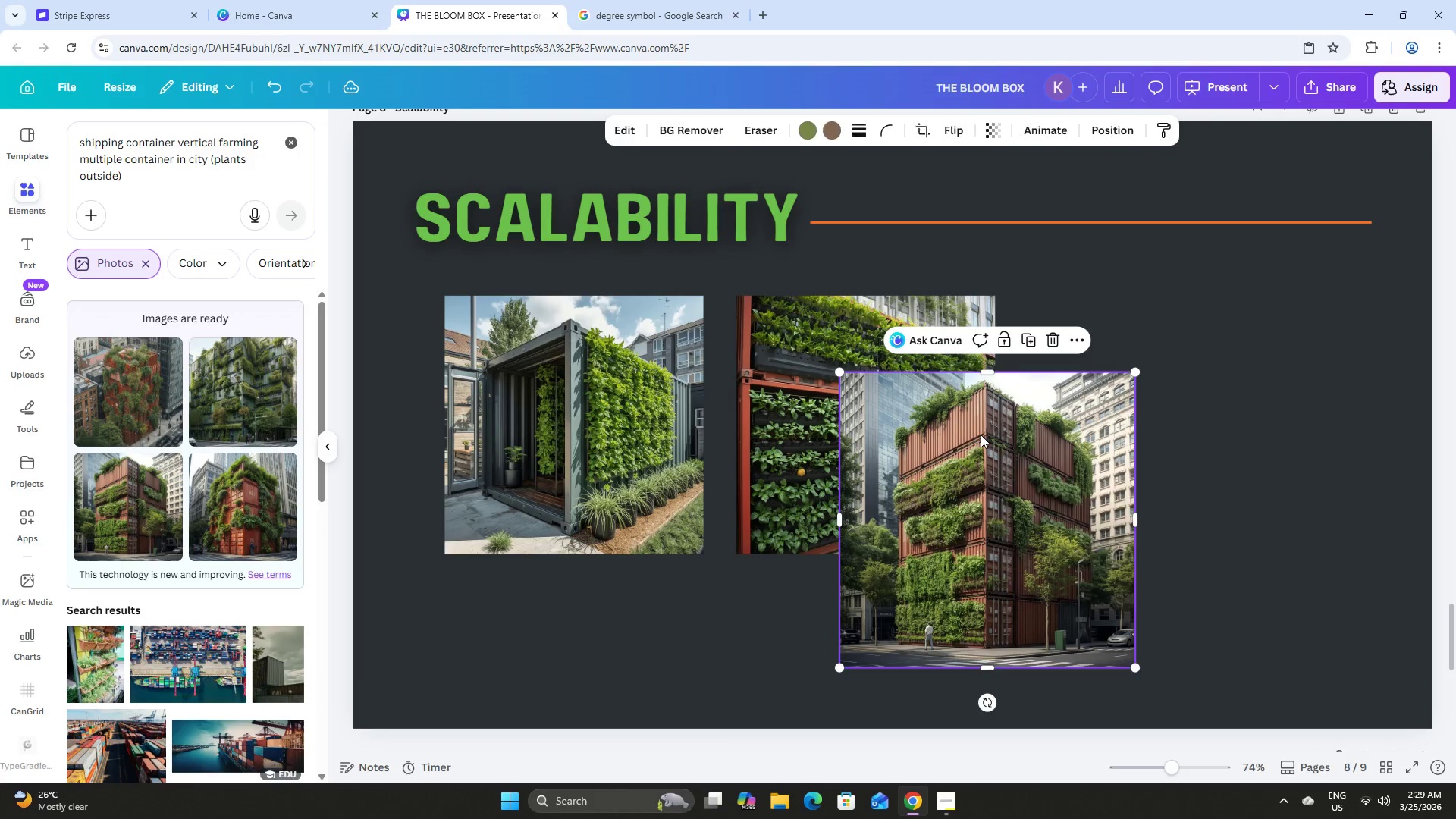 
left_click_drag(start_coordinate=[981, 435], to_coordinate=[1169, 360])
 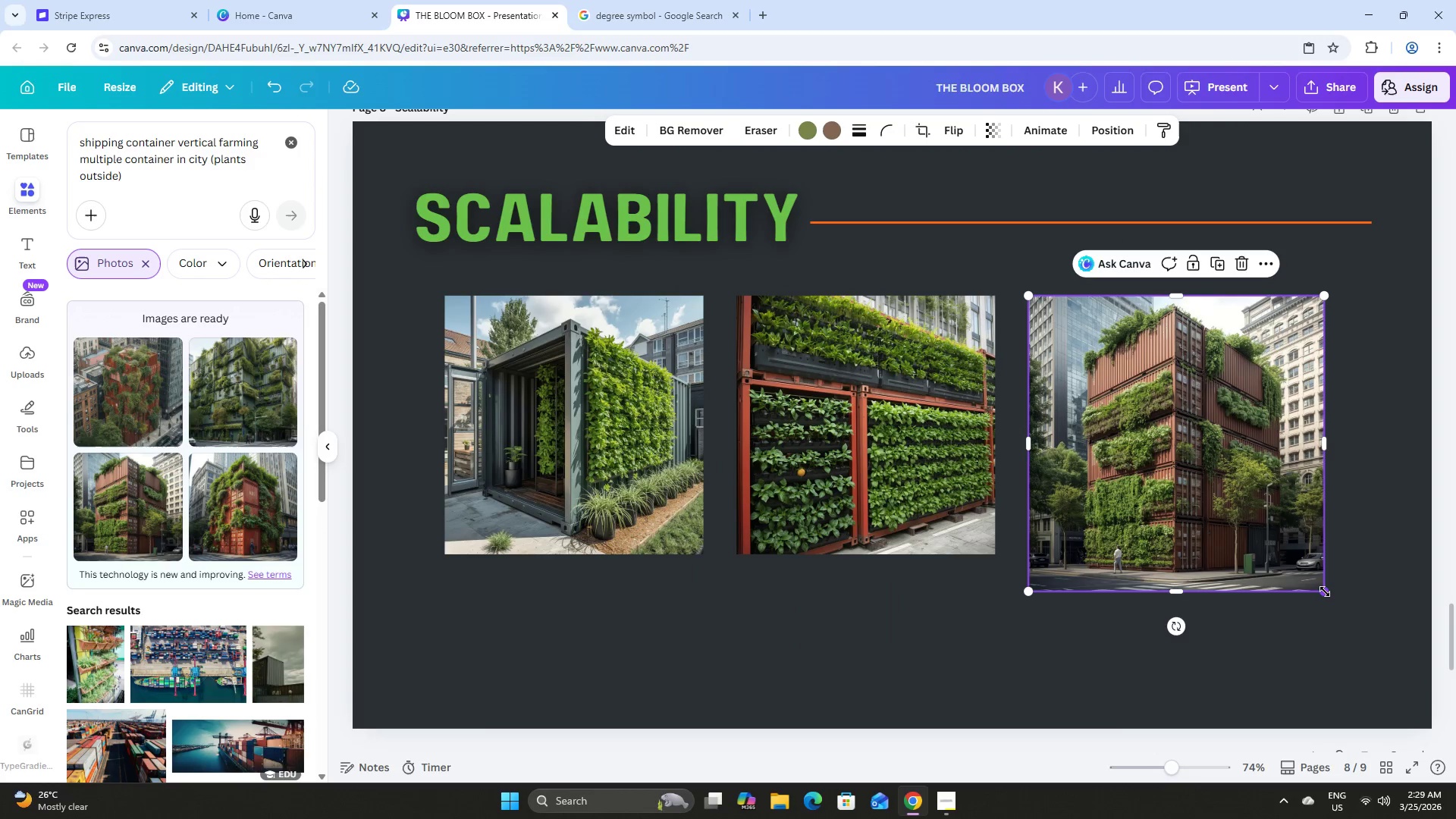 
left_click_drag(start_coordinate=[1323, 592], to_coordinate=[1293, 547])
 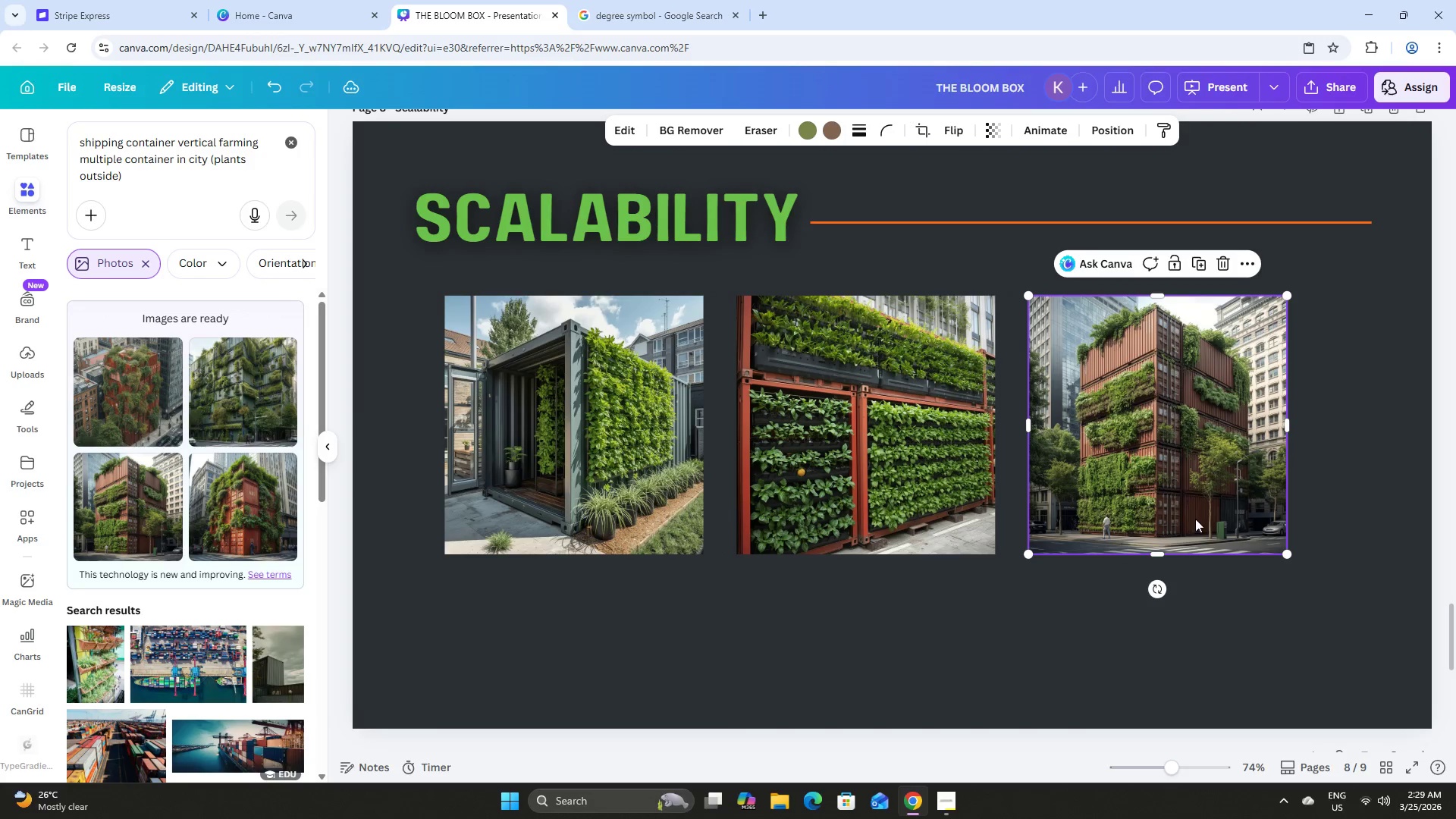 
left_click_drag(start_coordinate=[1247, 629], to_coordinate=[599, 354])
 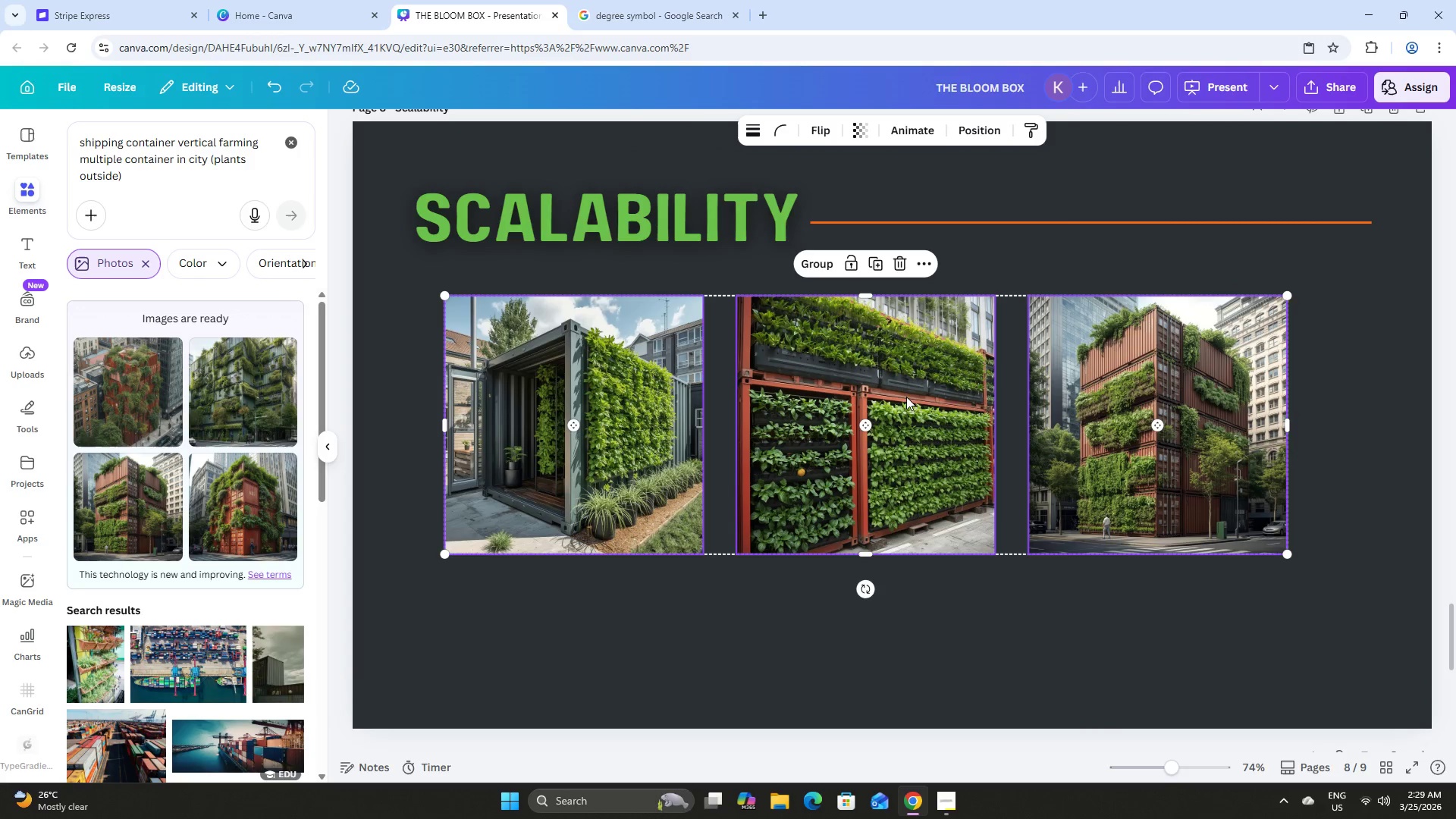 
left_click_drag(start_coordinate=[917, 399], to_coordinate=[943, 400])
 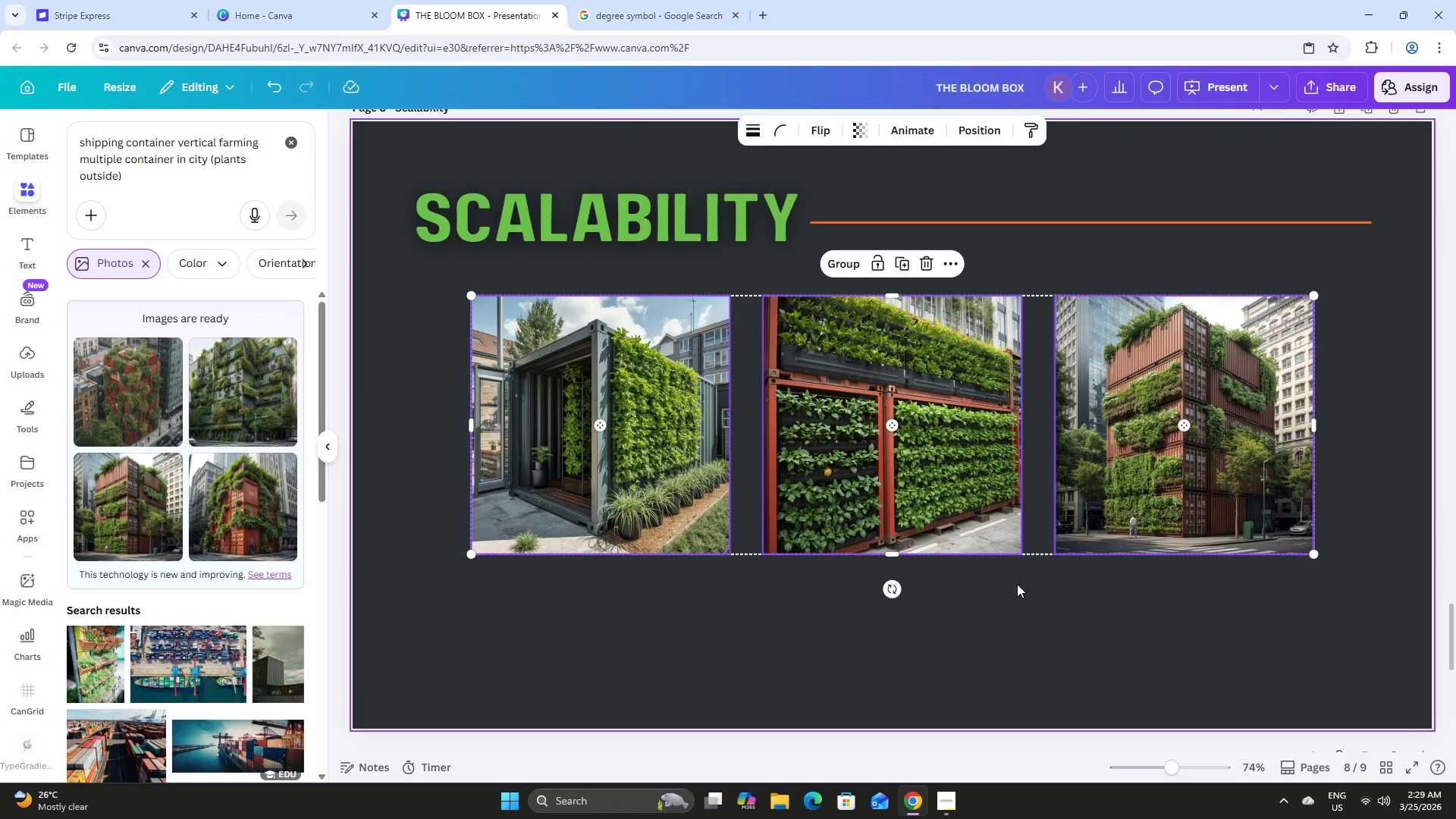 
left_click([1017, 584])
 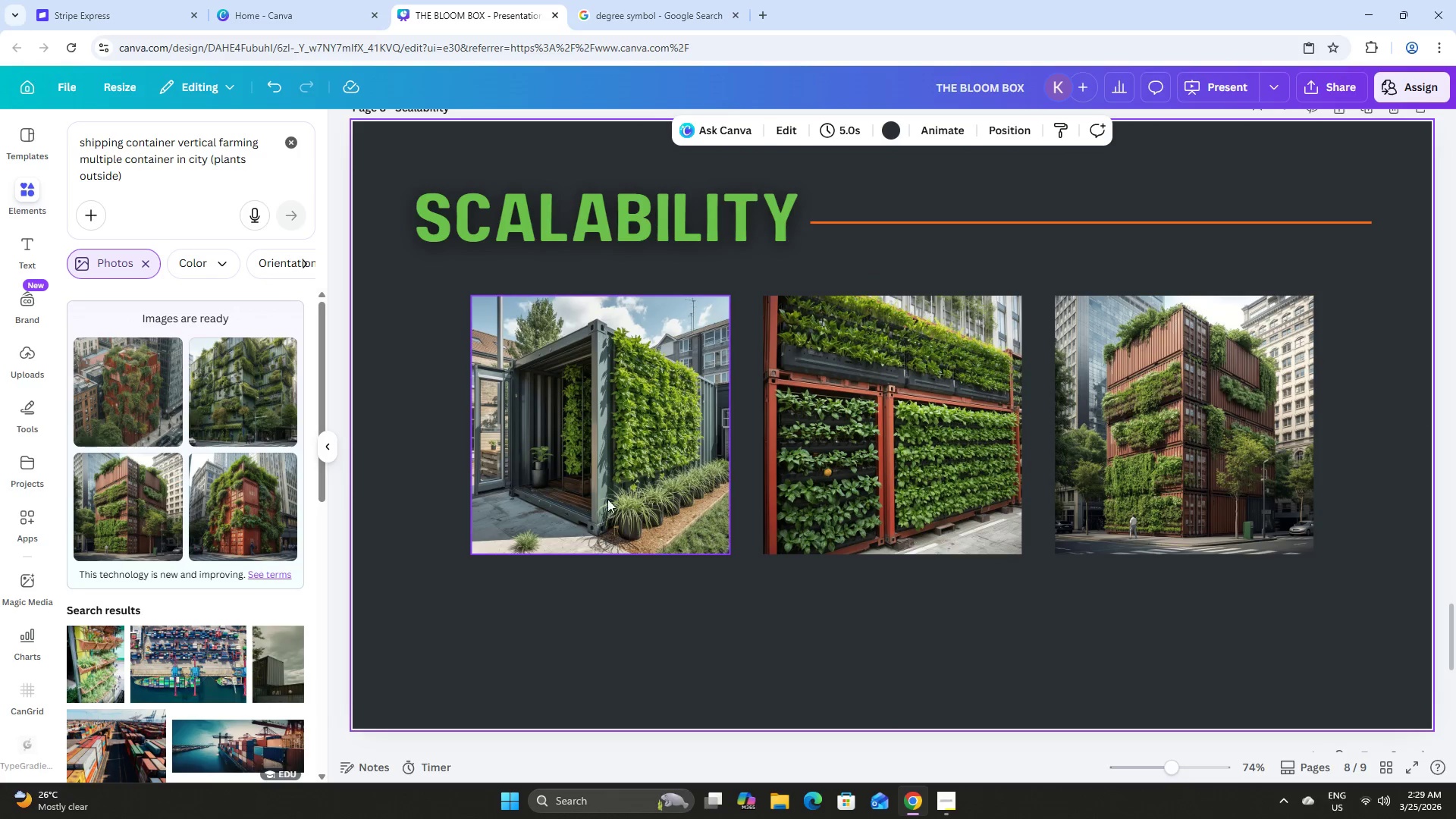 
left_click([819, 588])
 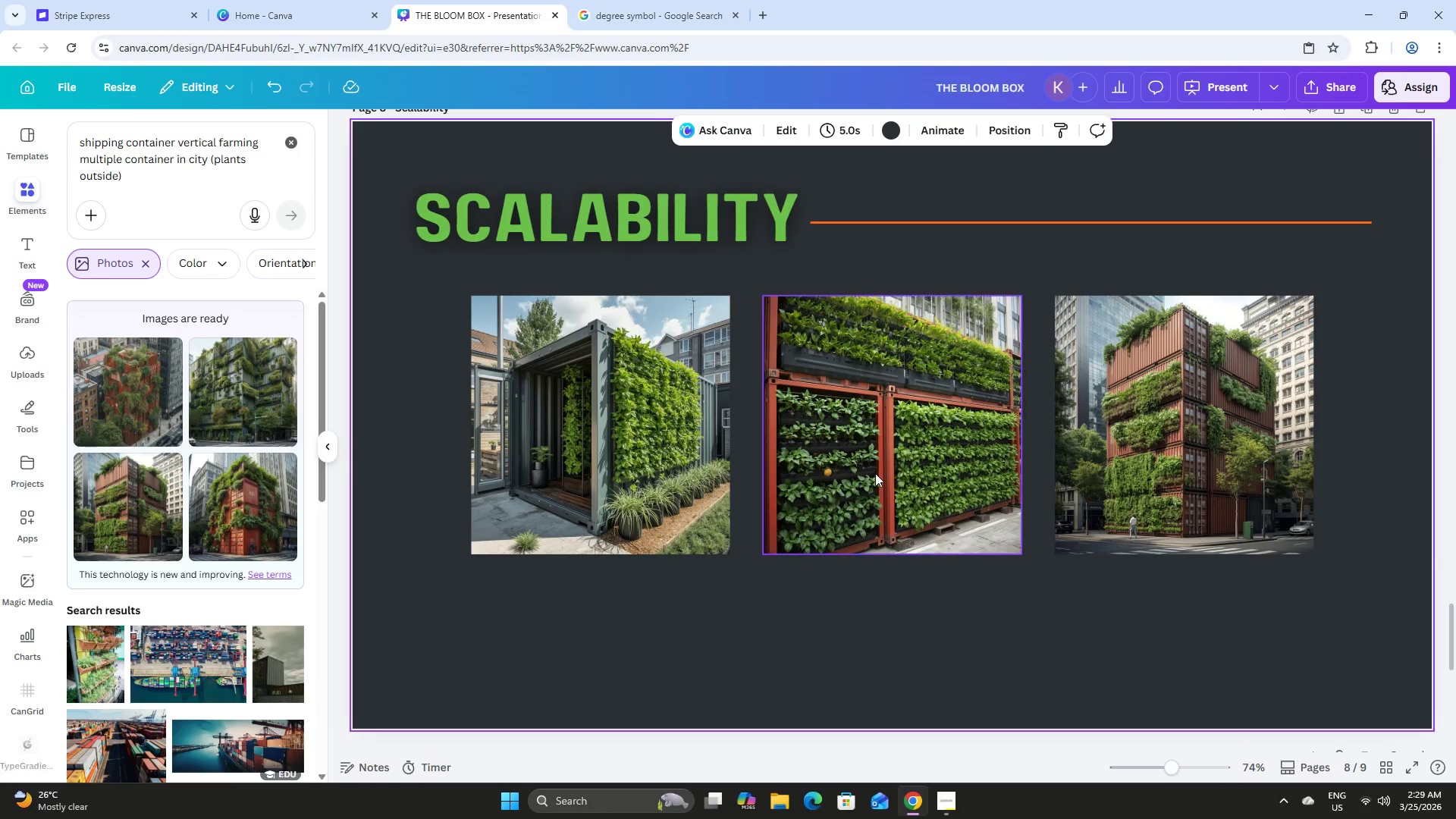 
left_click([604, 431])
 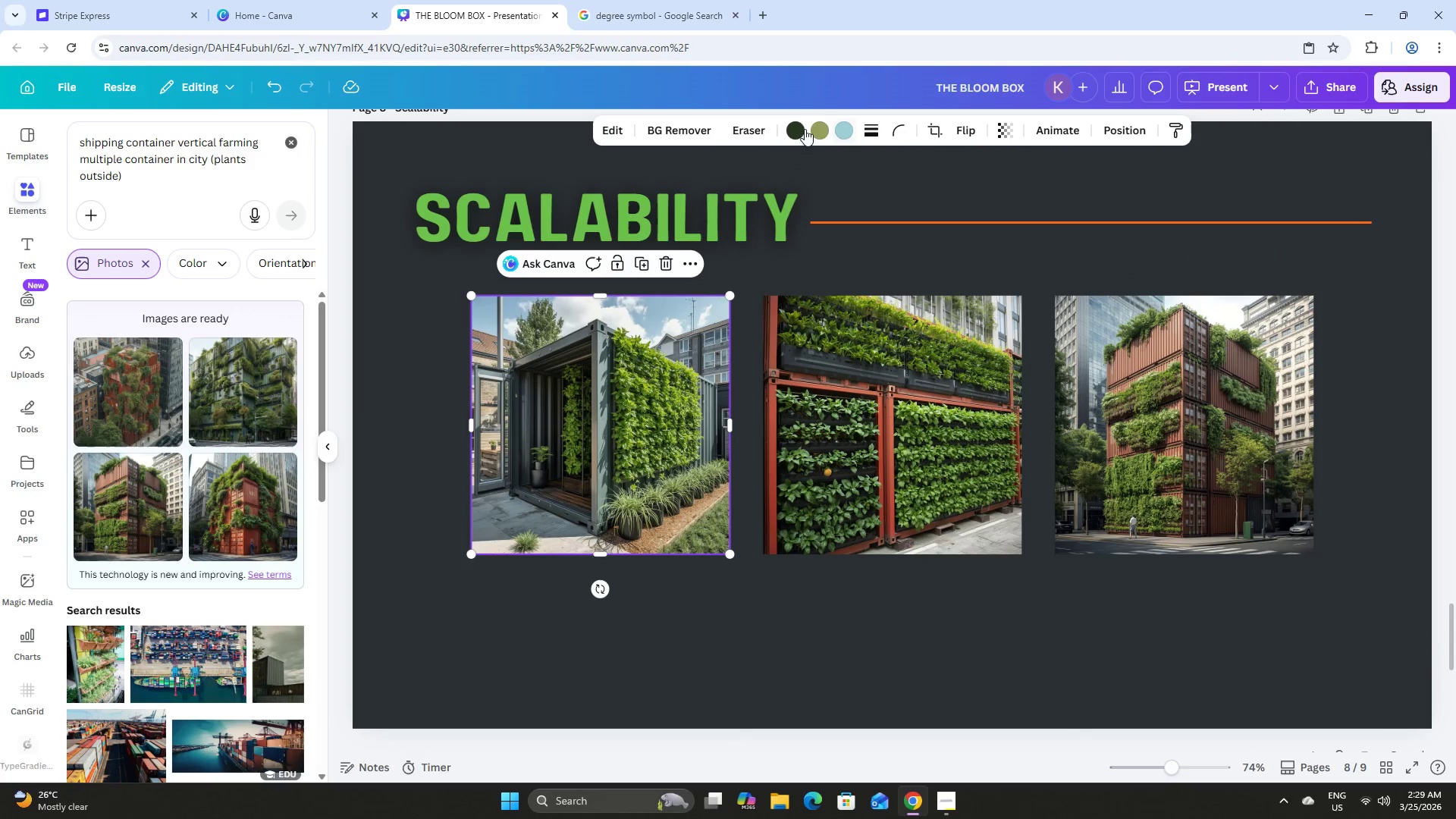 
scroll: coordinate [877, 472], scroll_direction: none, amount: 0.0
 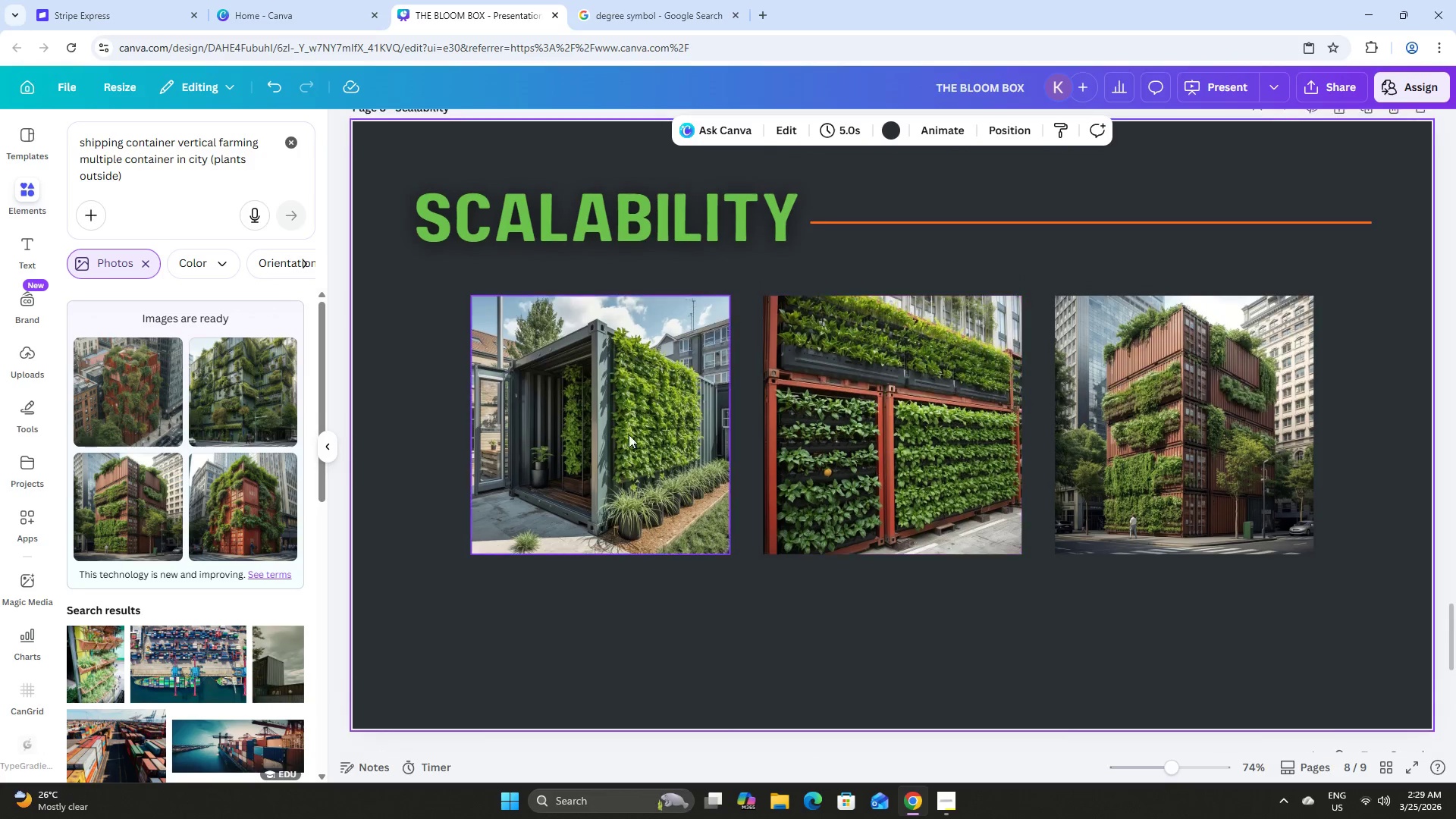 
left_click([792, 125])
 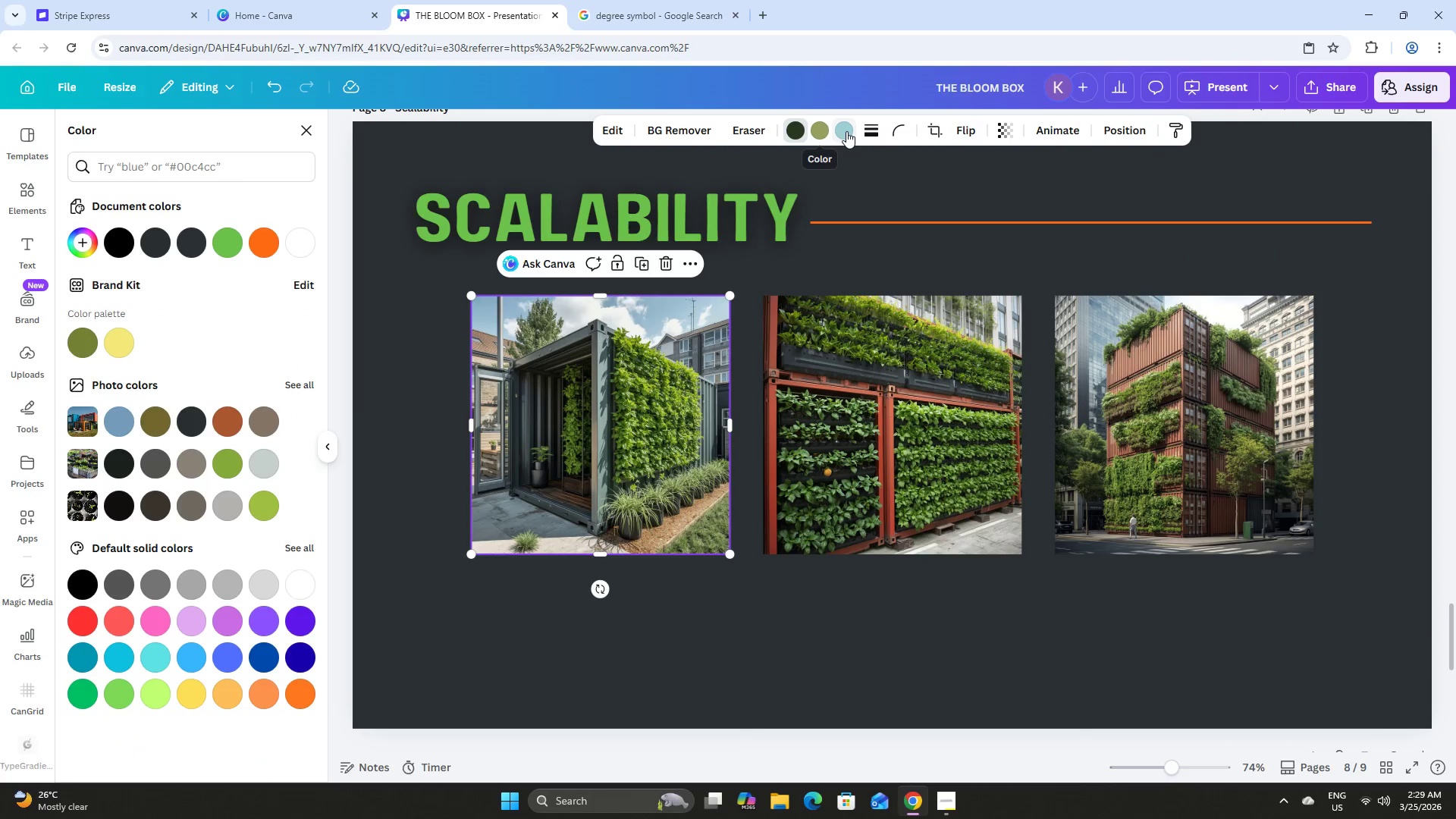 
left_click([846, 131])
 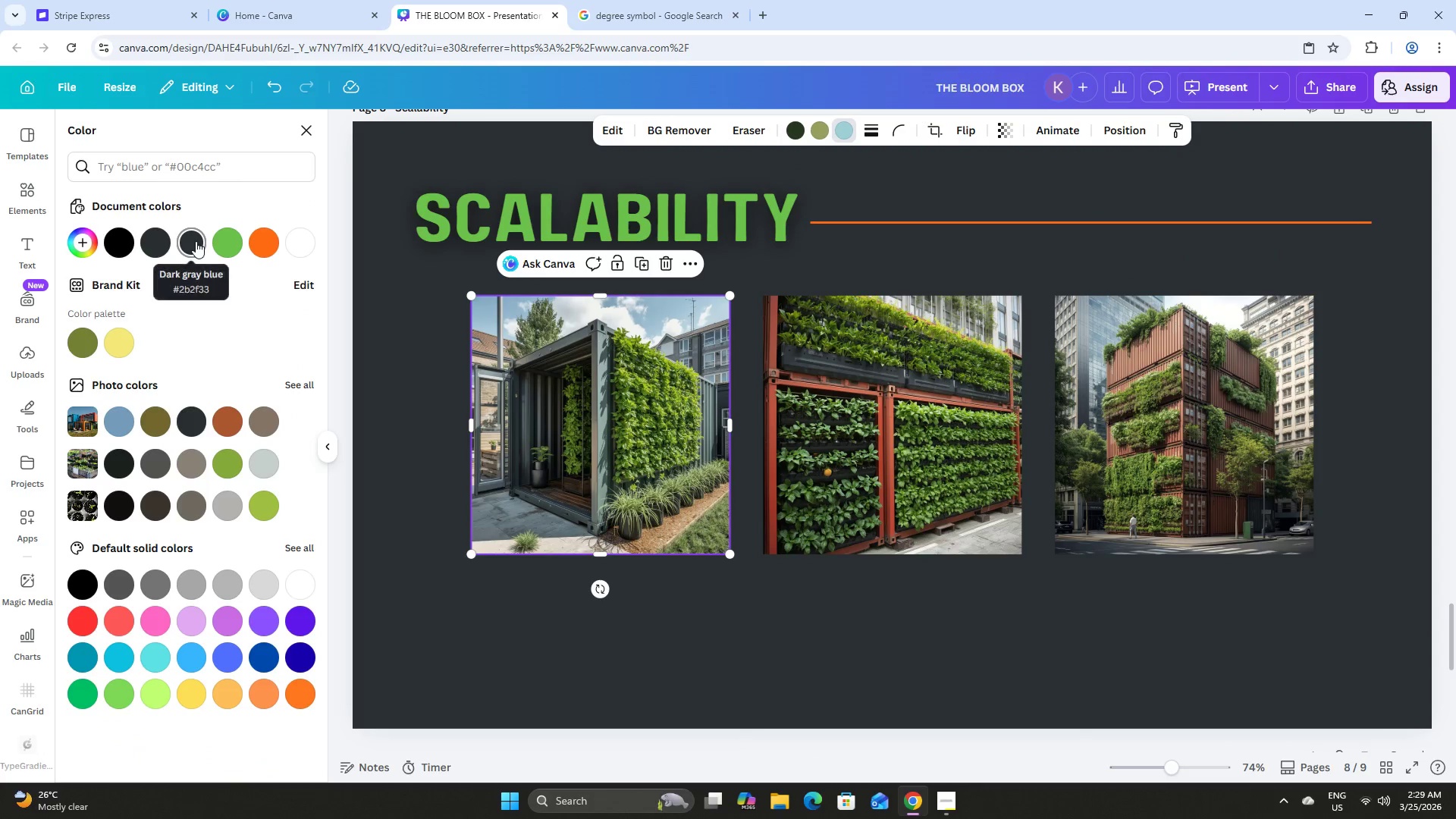 
scroll: coordinate [720, 399], scroll_direction: up, amount: 26.0
 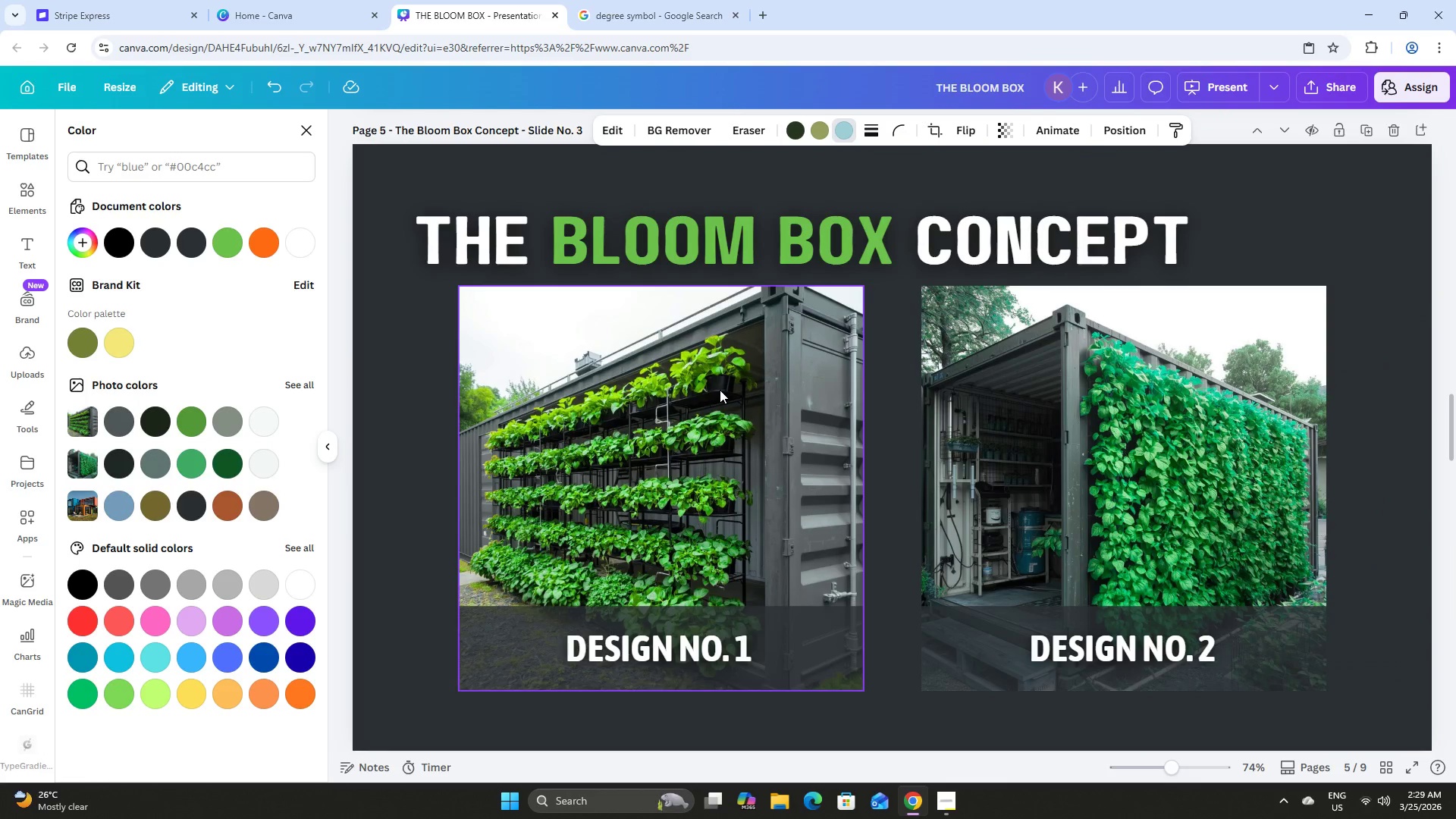 
left_click([720, 389])
 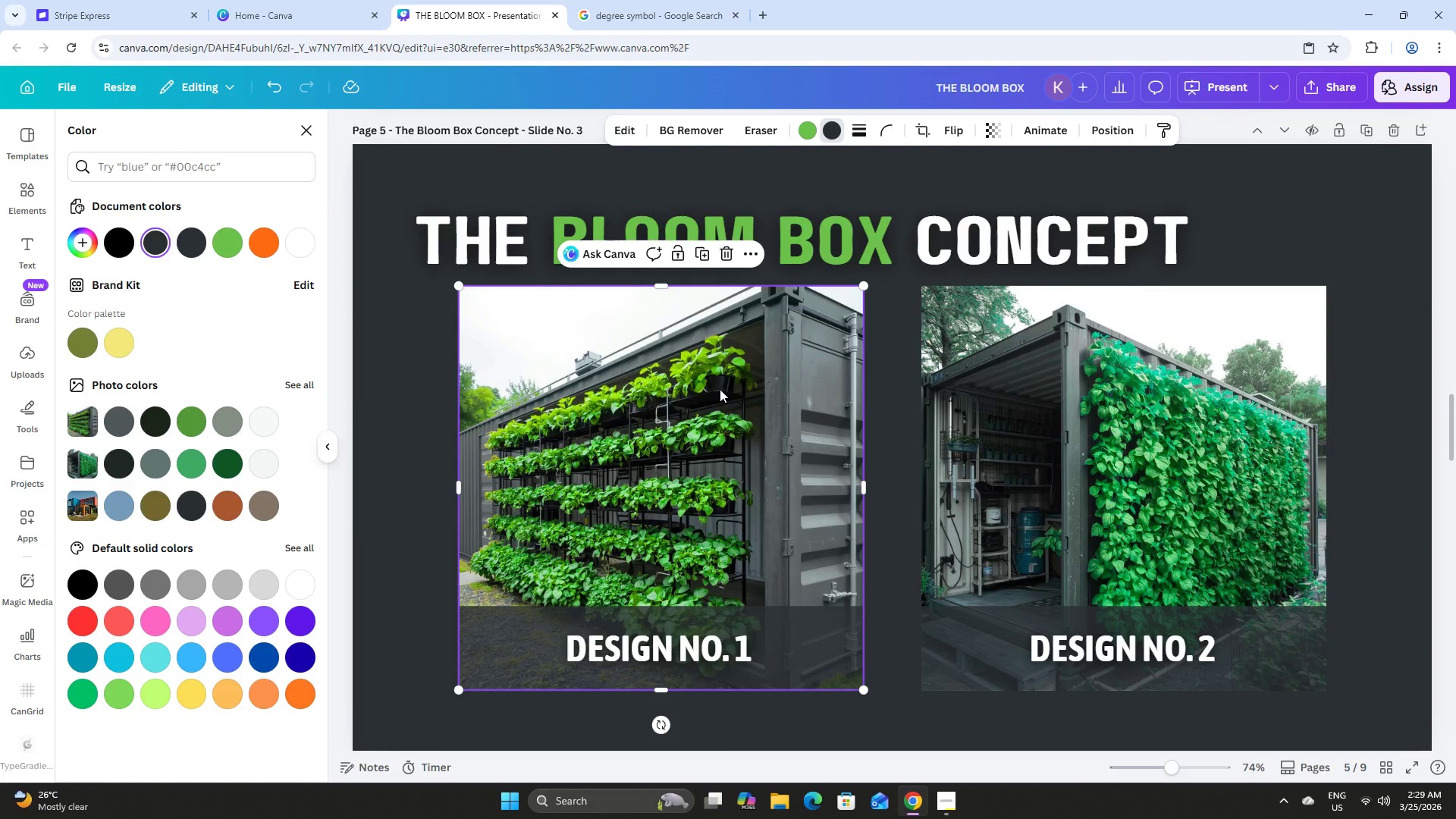 
scroll: coordinate [720, 389], scroll_direction: down, amount: 27.0
 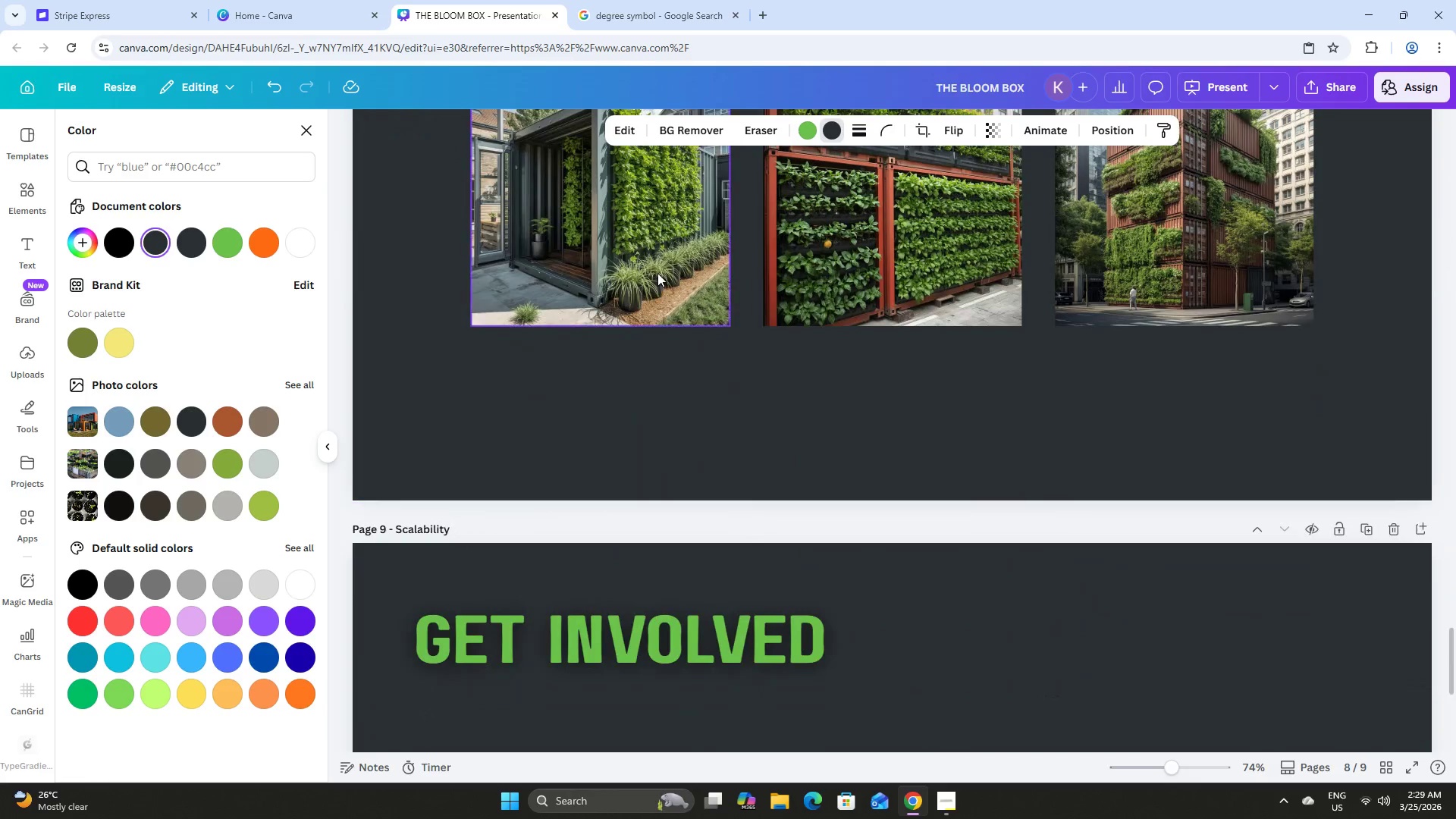 
left_click([657, 273])
 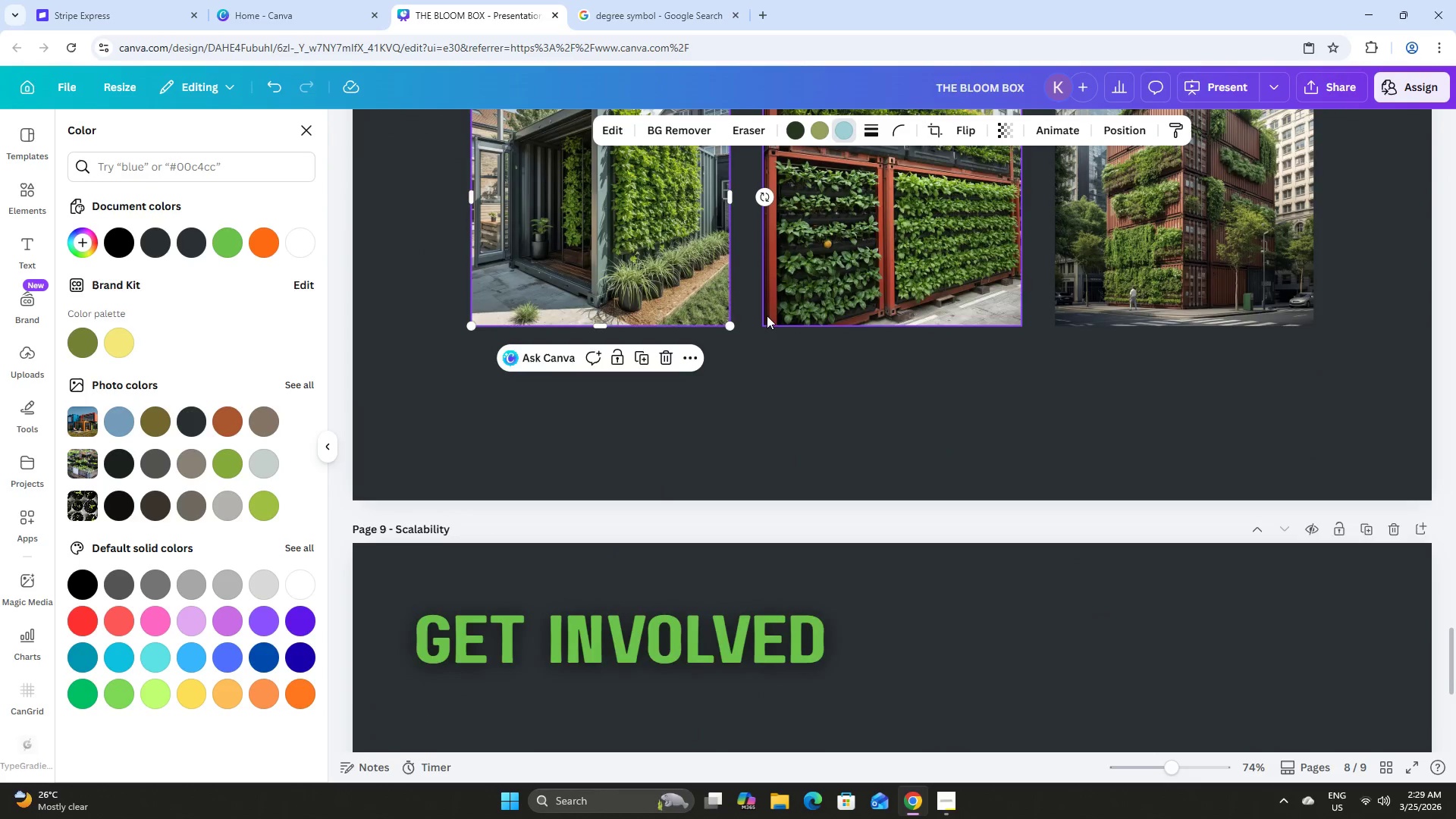 
scroll: coordinate [767, 315], scroll_direction: up, amount: 3.0
 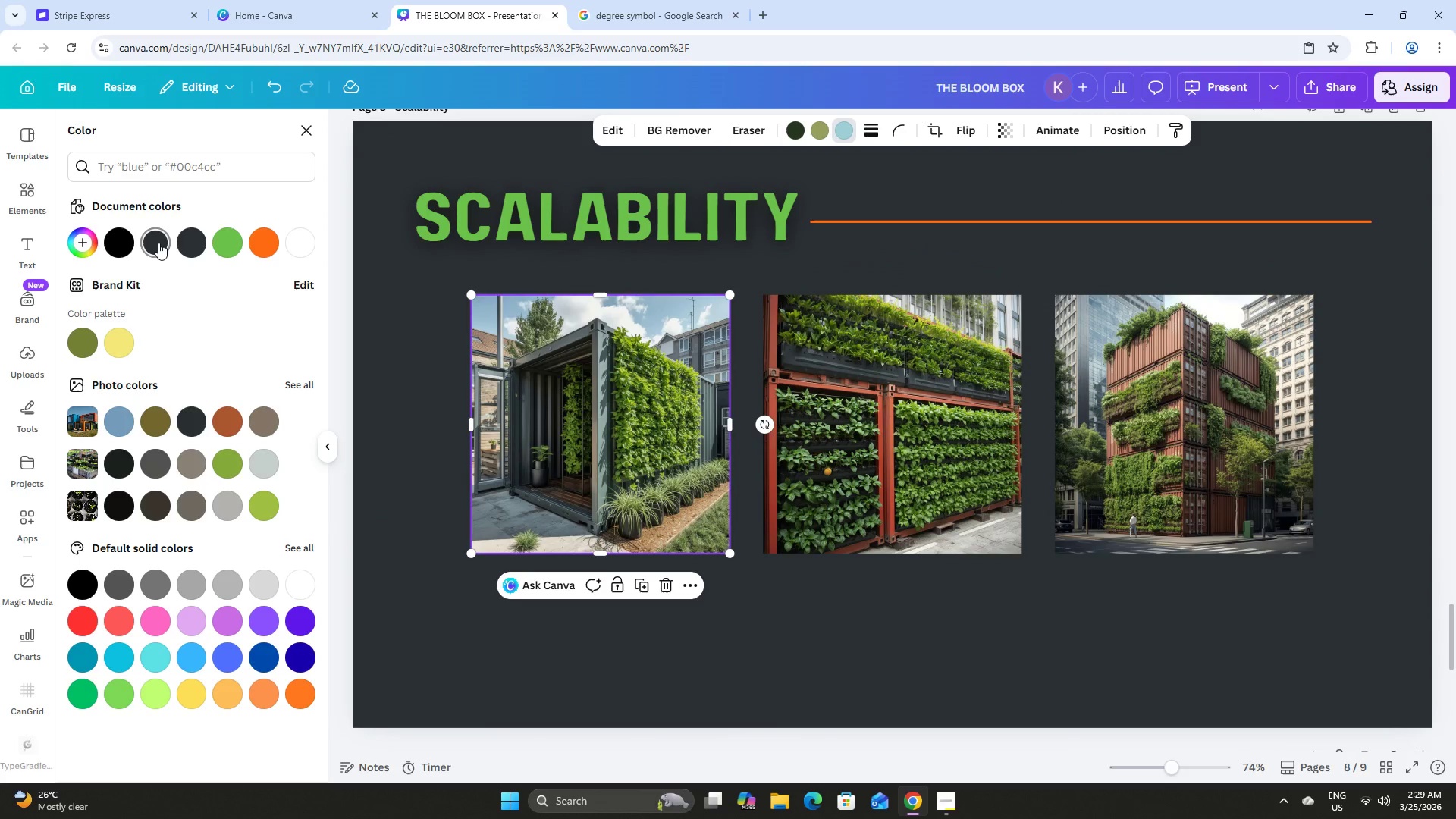 
left_click([158, 243])
 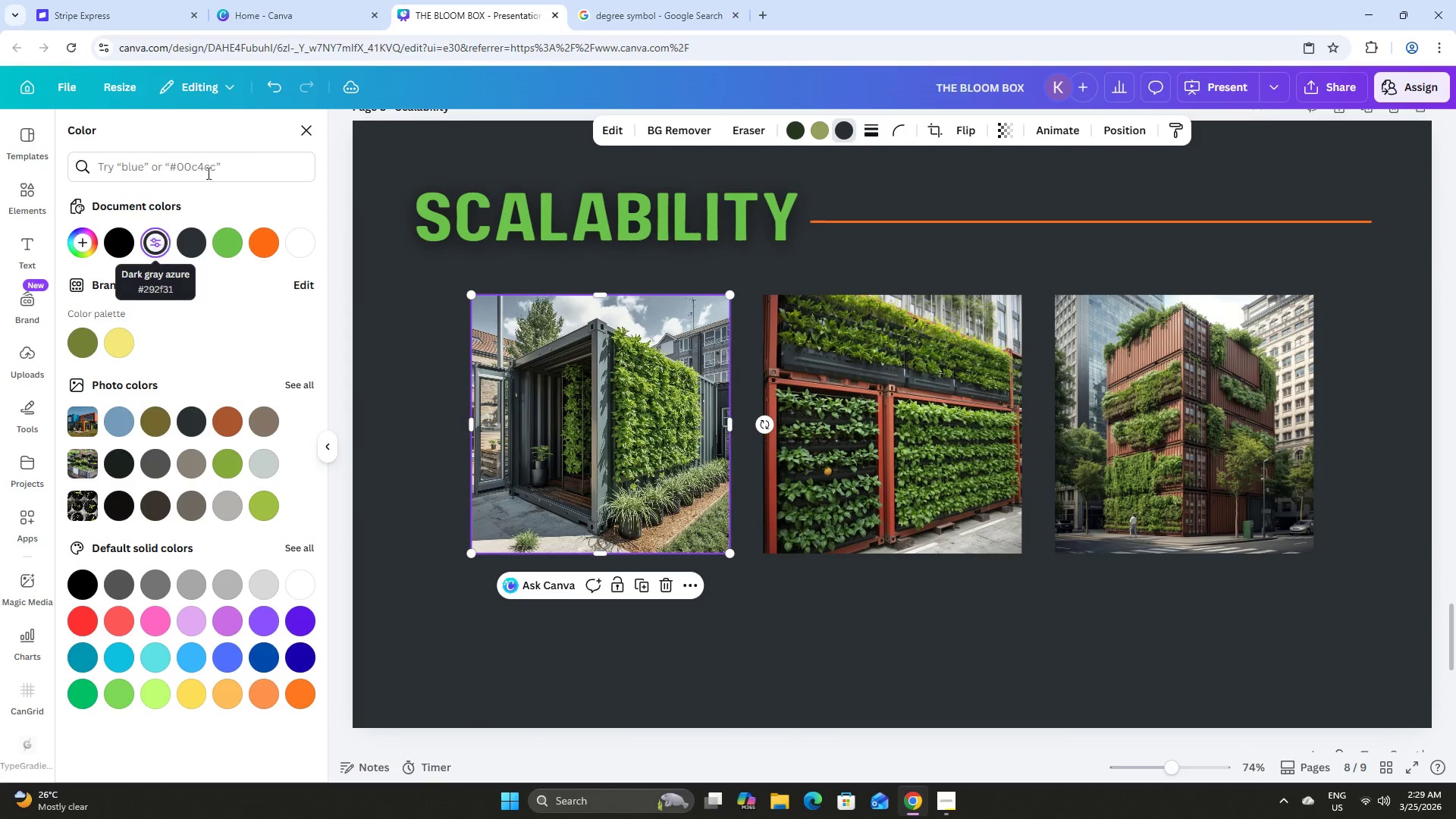 
left_click([277, 91])
 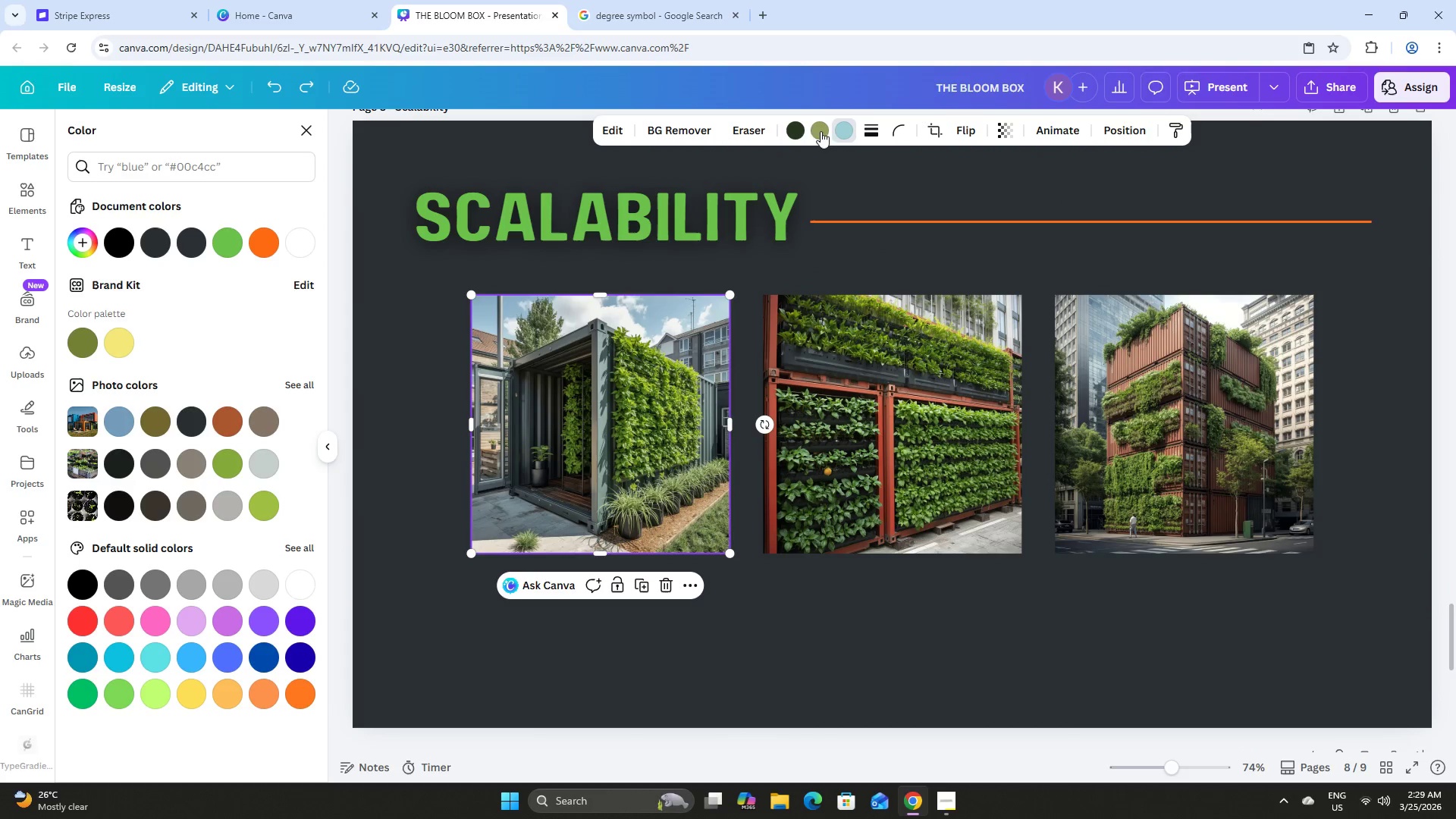 
left_click([803, 125])
 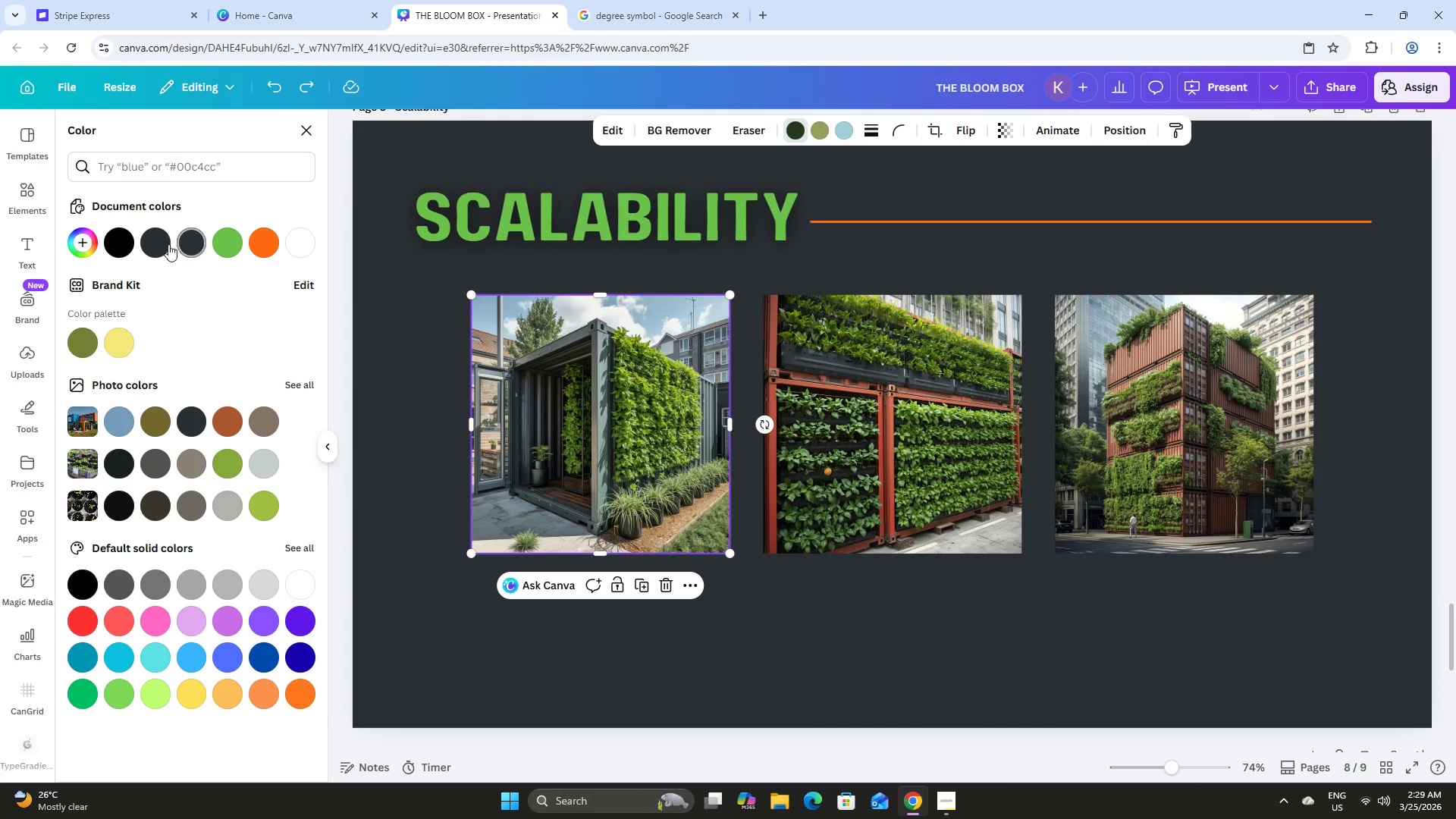 
left_click([165, 243])
 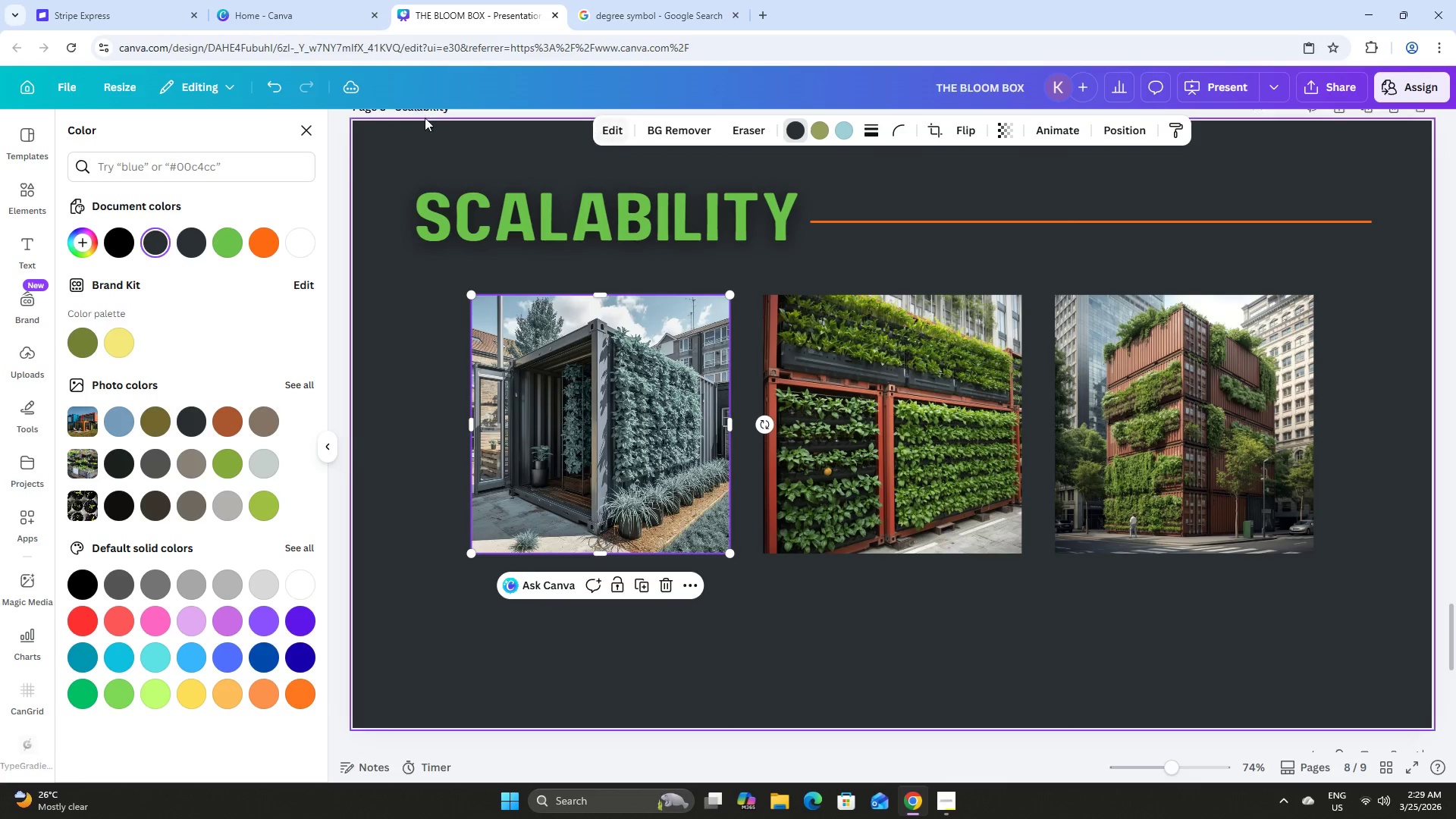 
left_click([277, 89])
 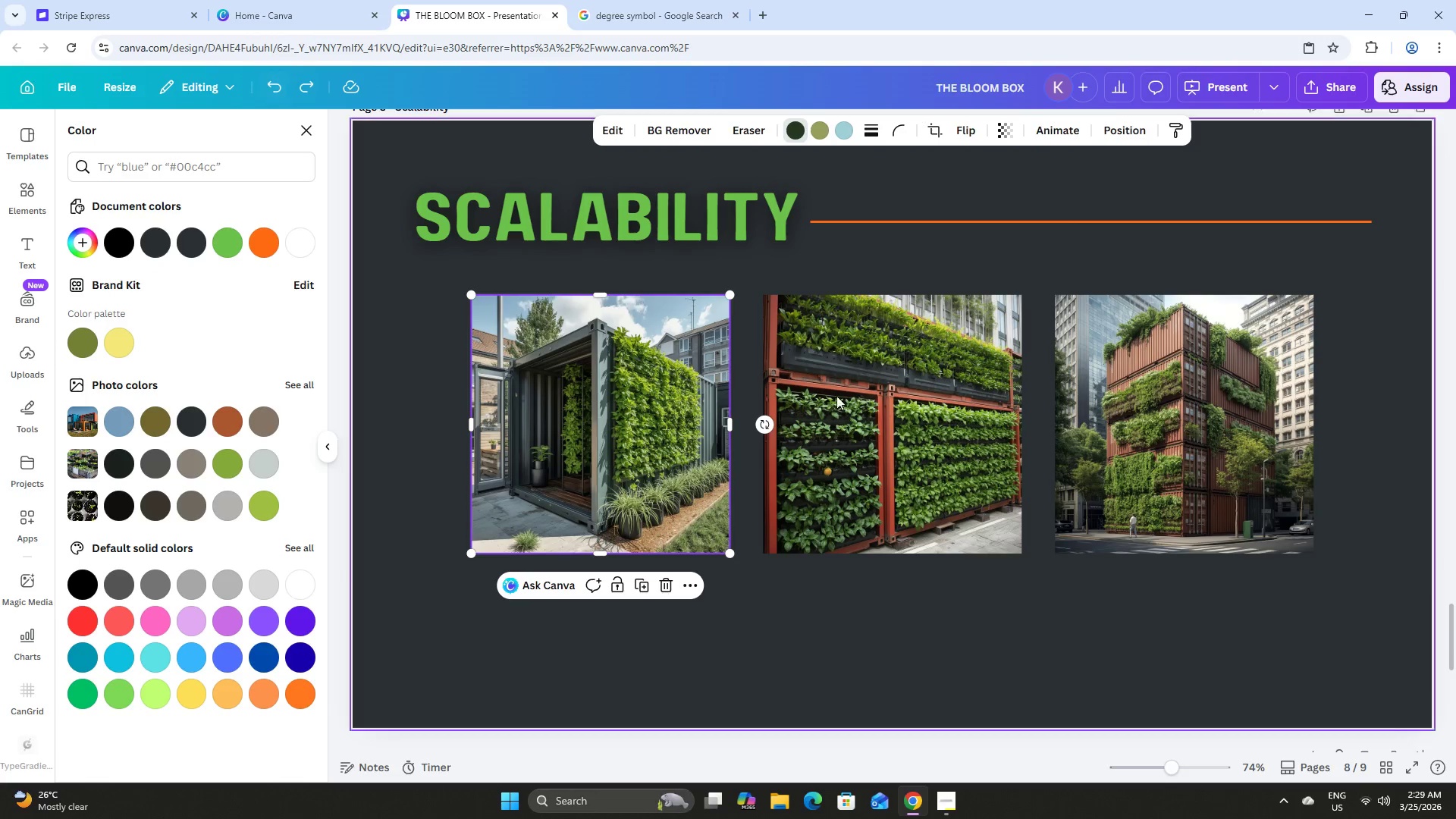 
left_click([874, 410])
 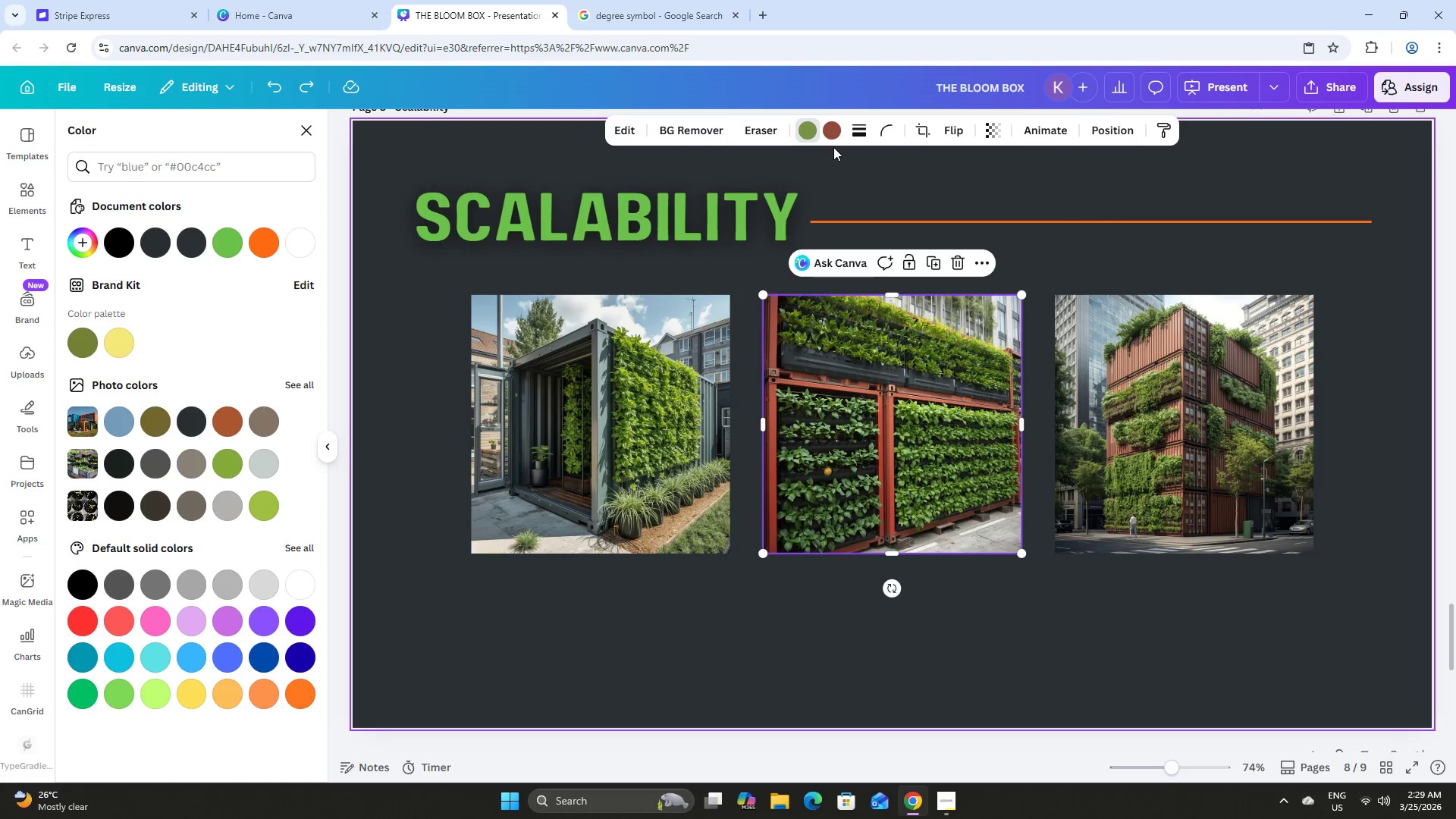 
left_click([833, 134])
 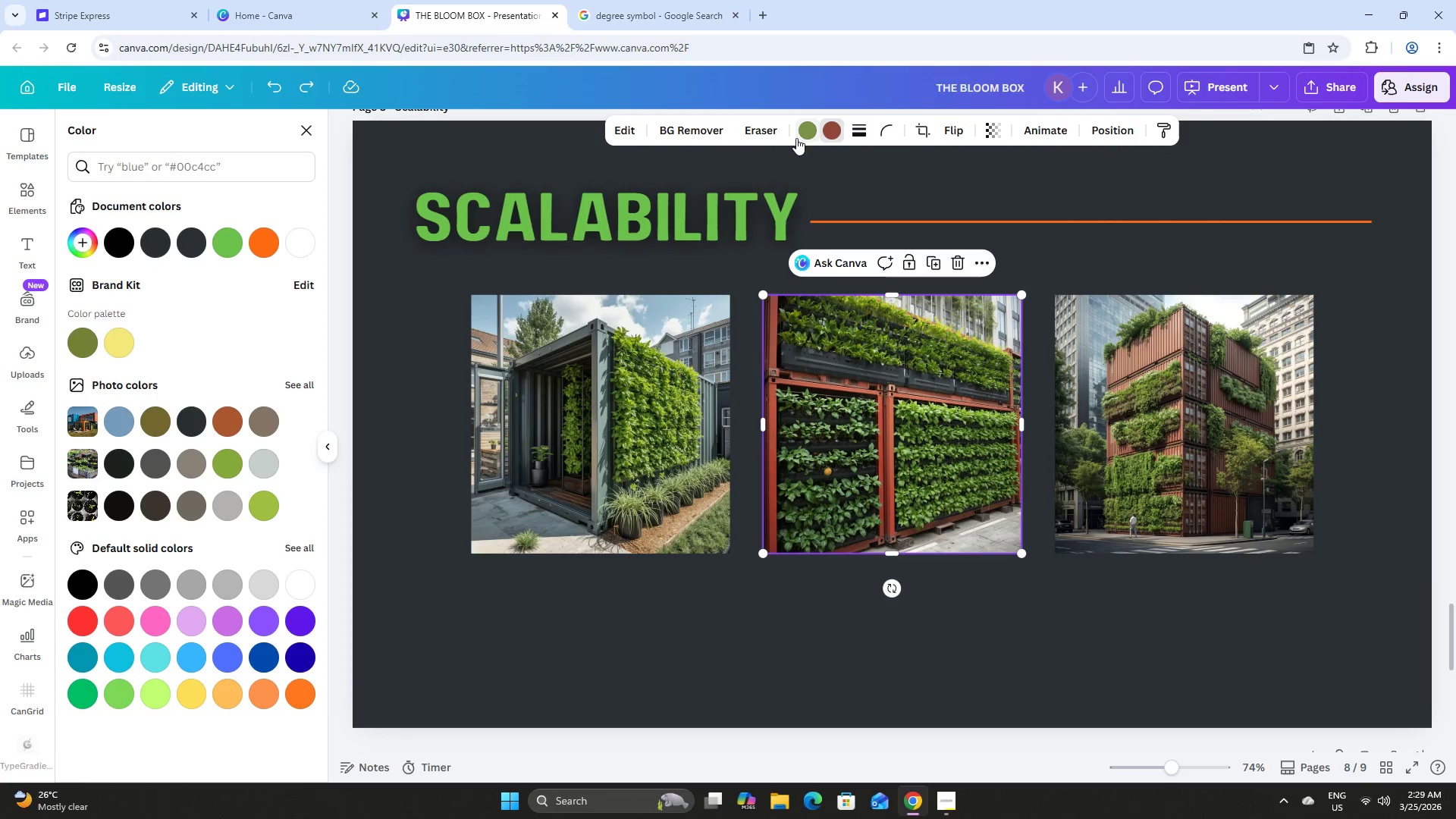 
left_click([807, 135])
 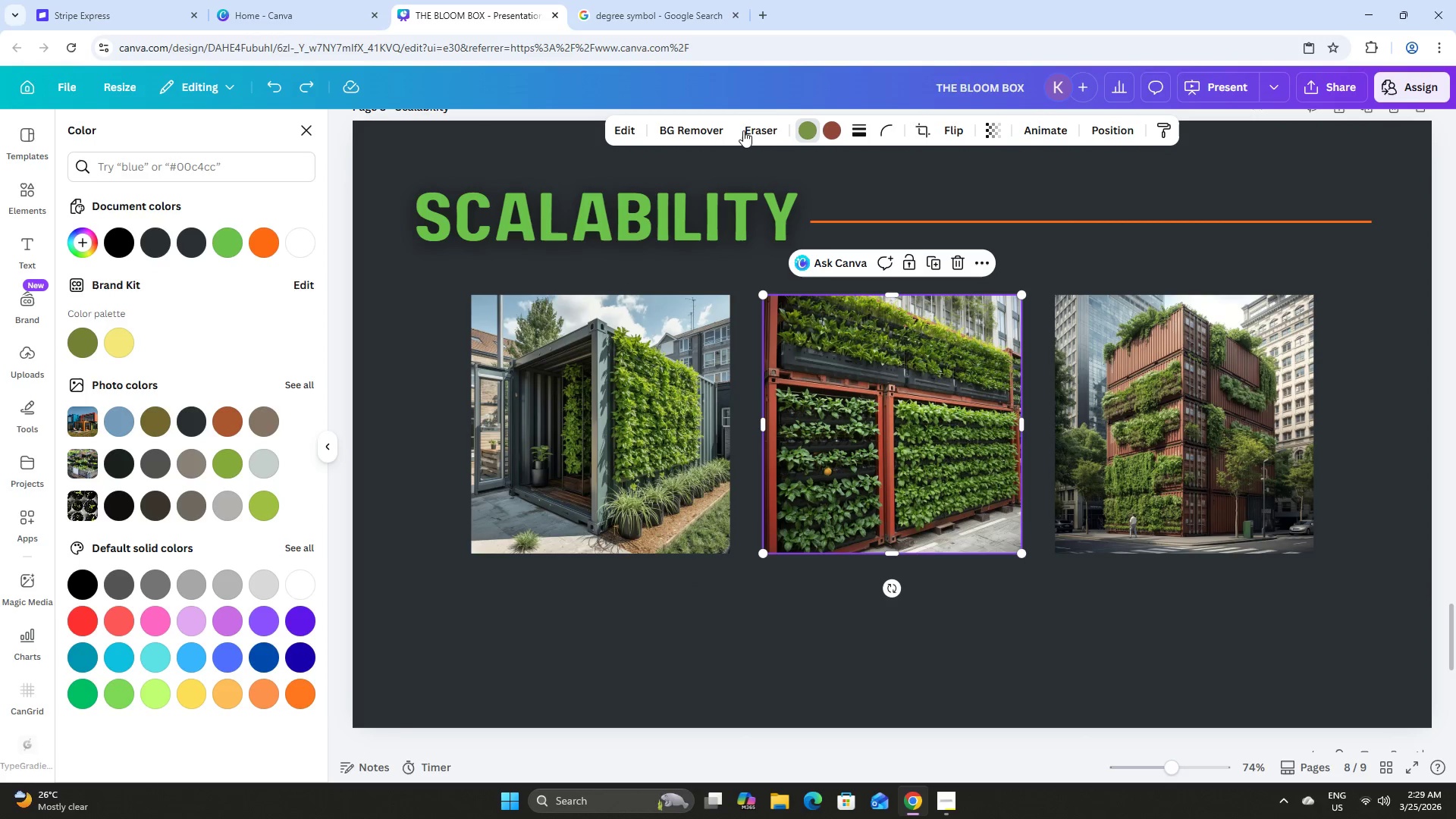 
wait(5.38)
 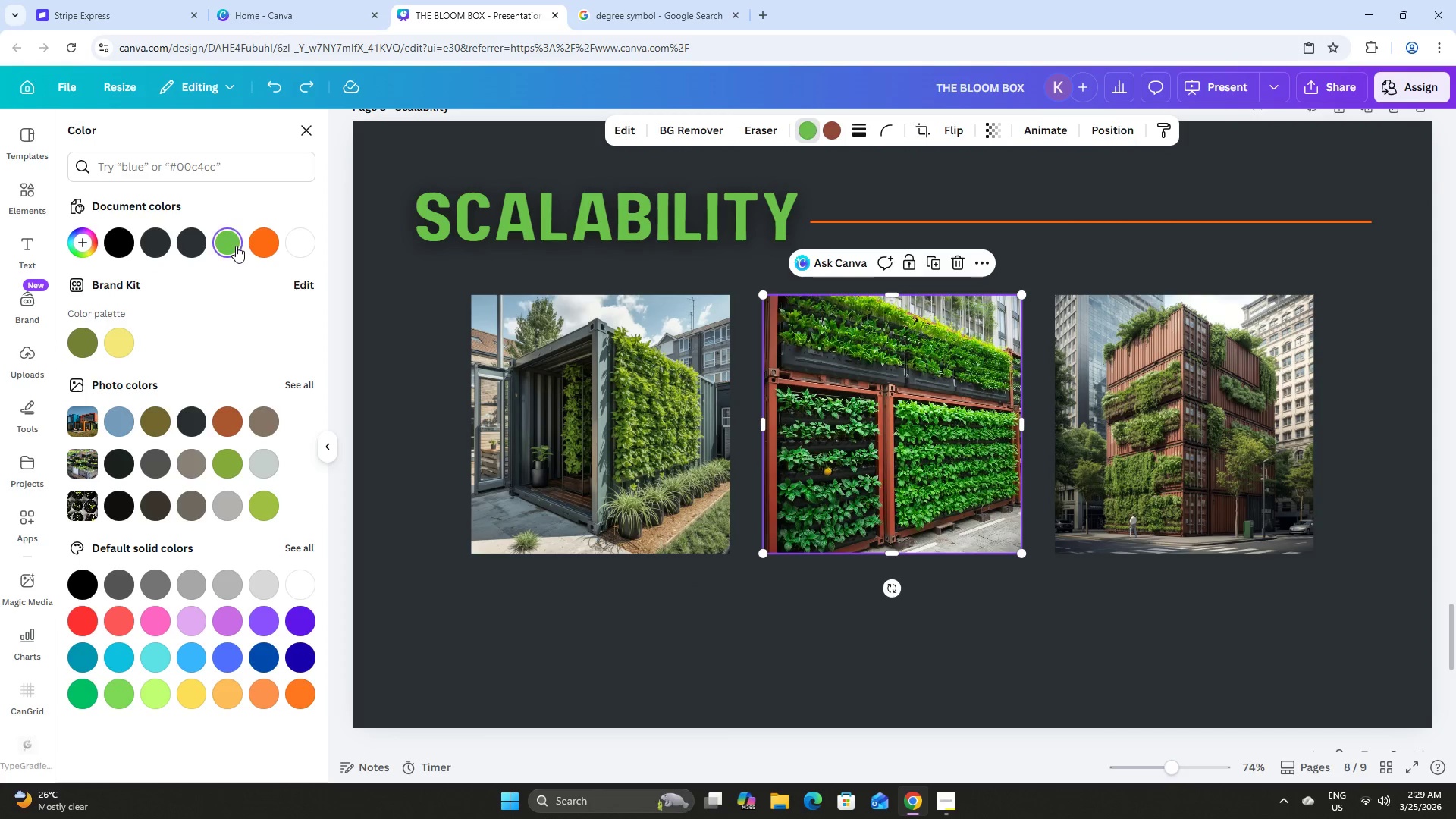 
left_click([150, 241])
 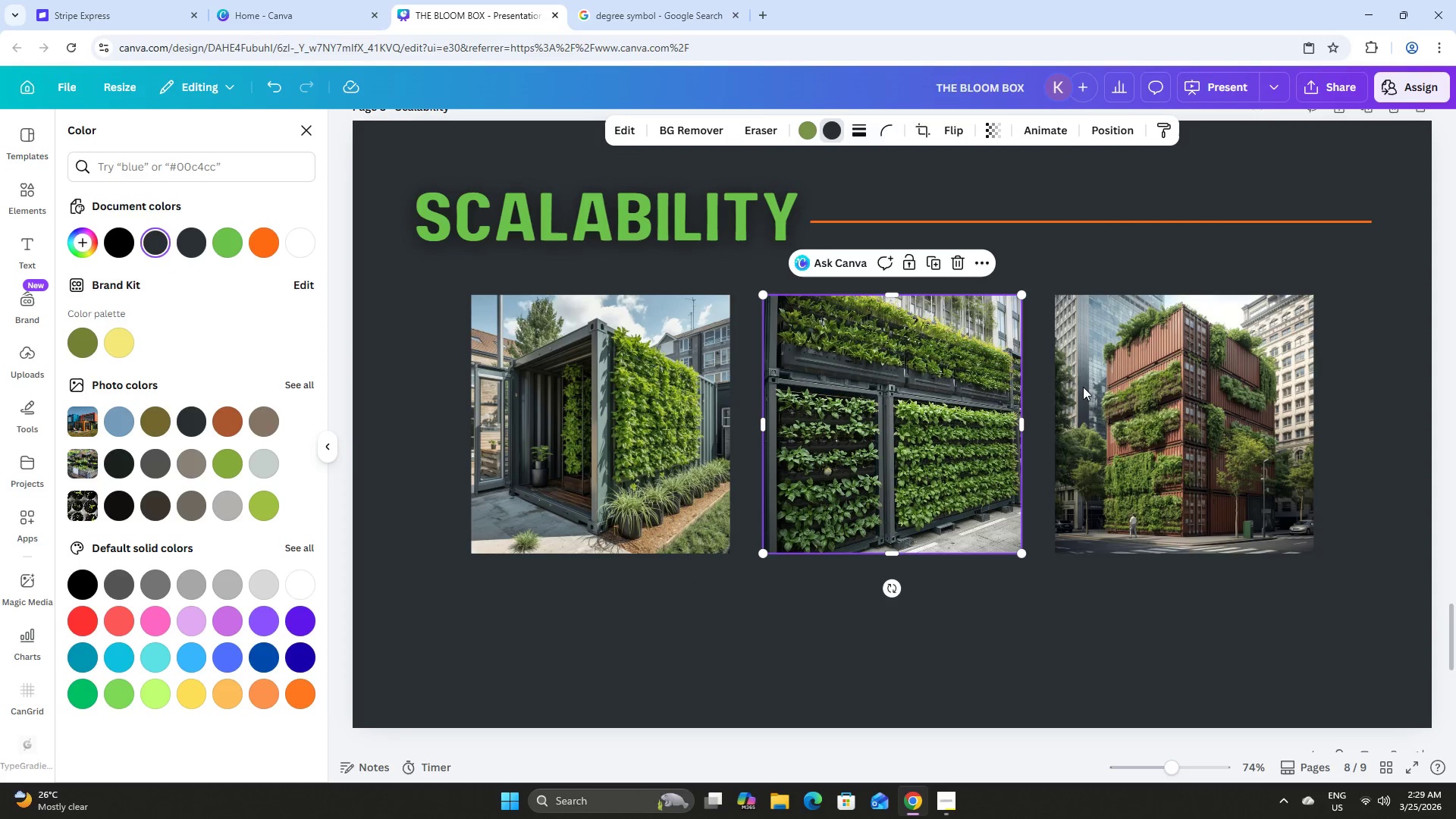 
left_click([1138, 389])
 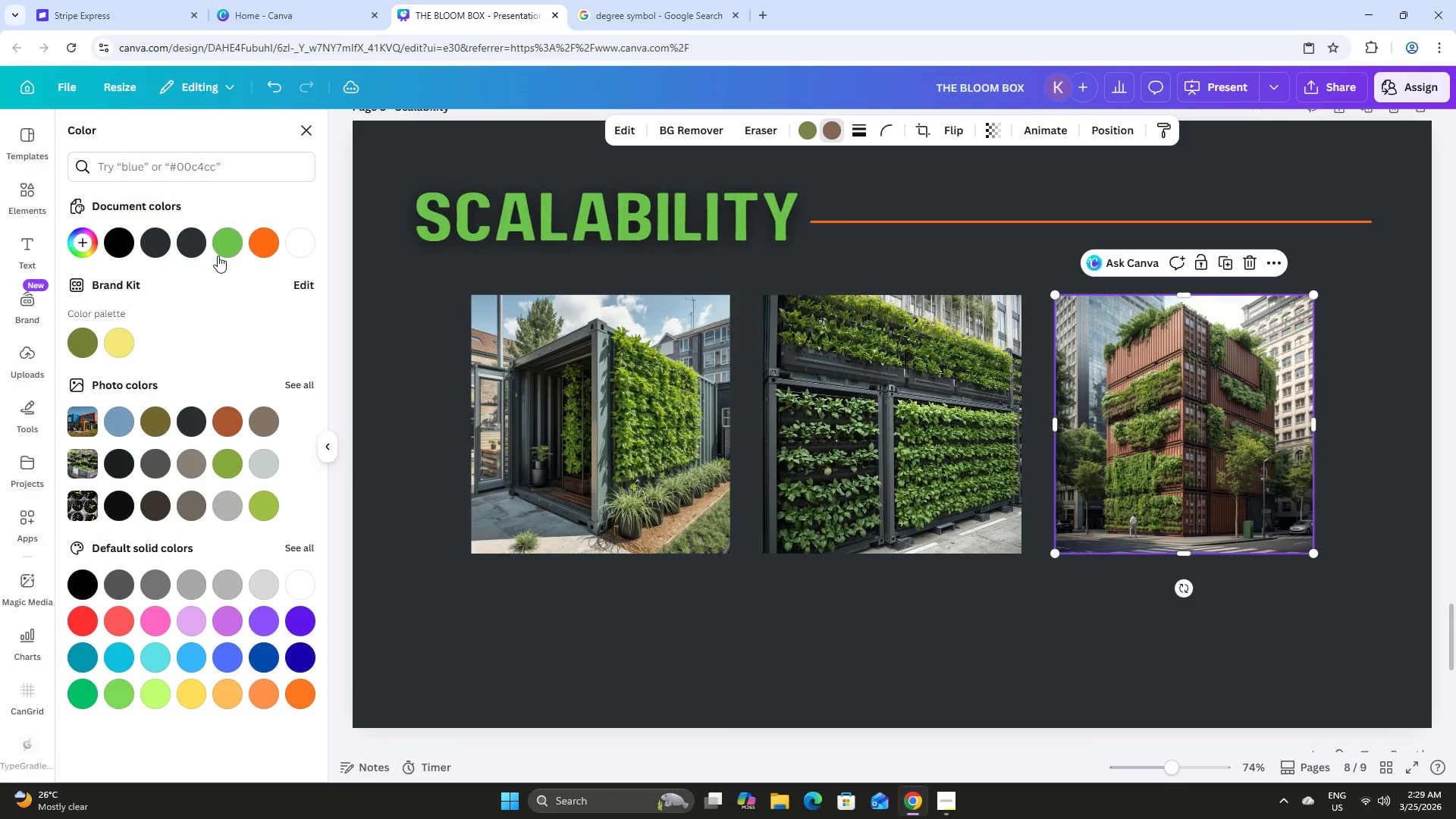 
left_click([155, 243])
 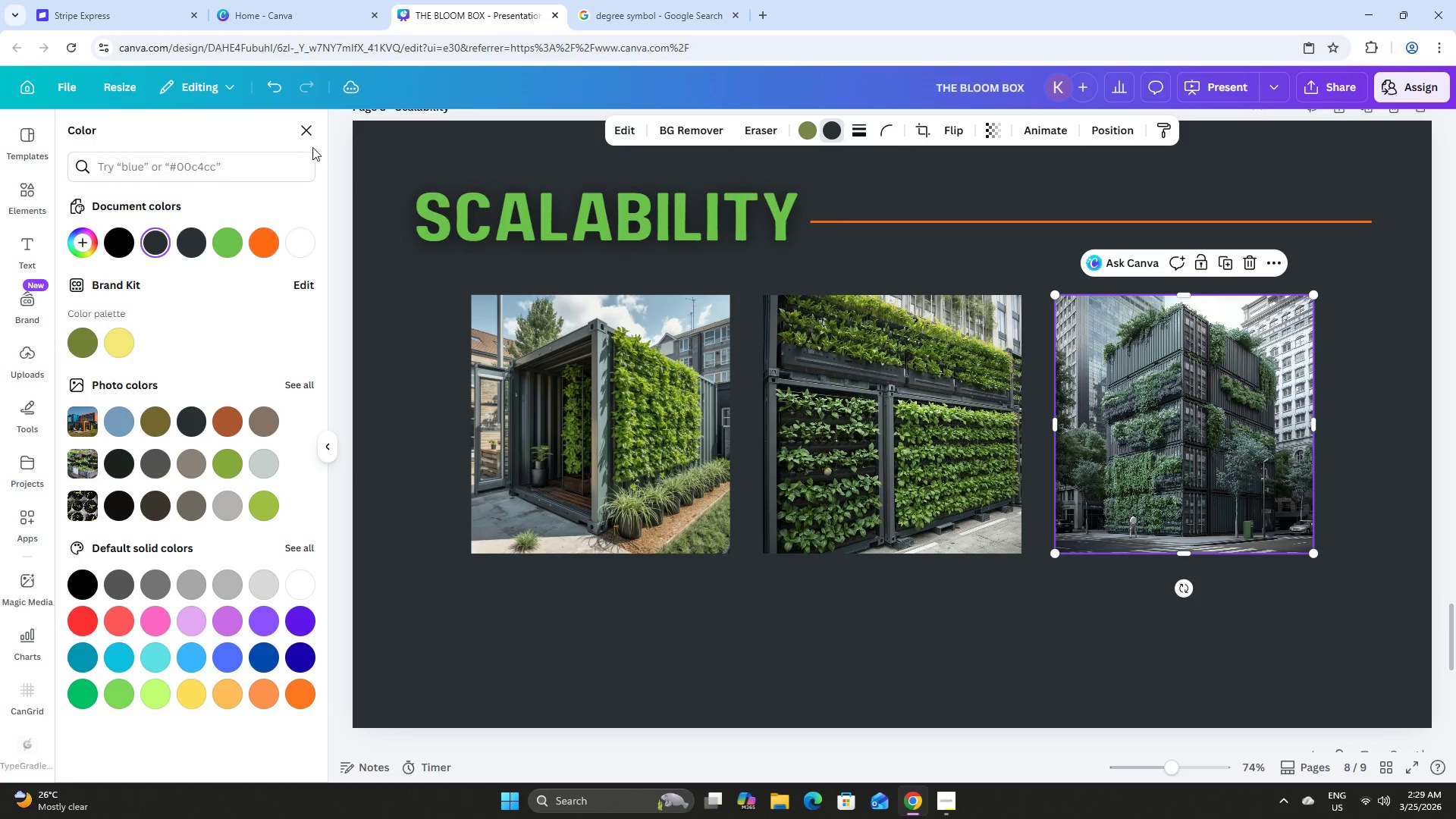 
left_click([276, 83])
 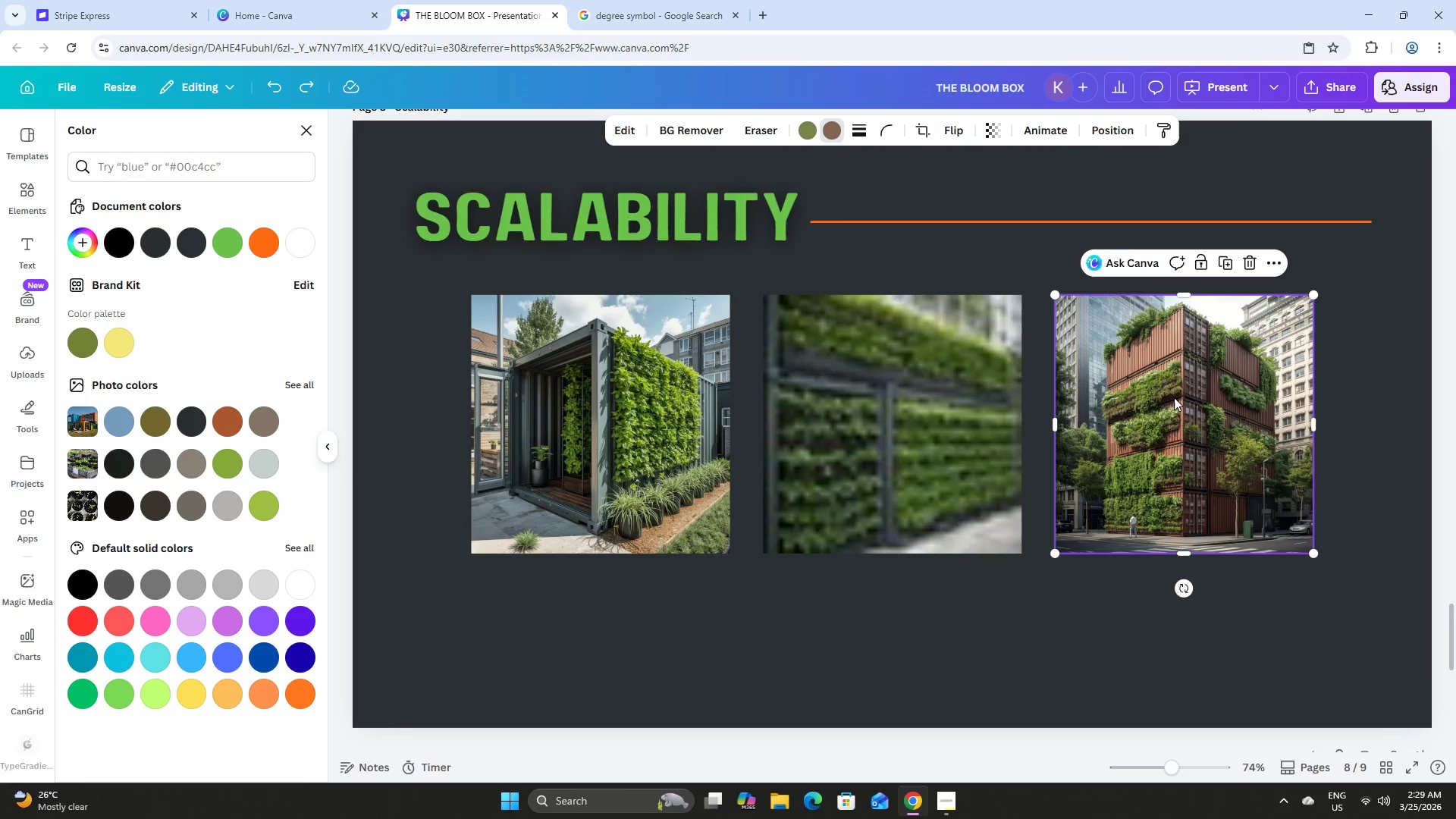 
left_click([1124, 615])
 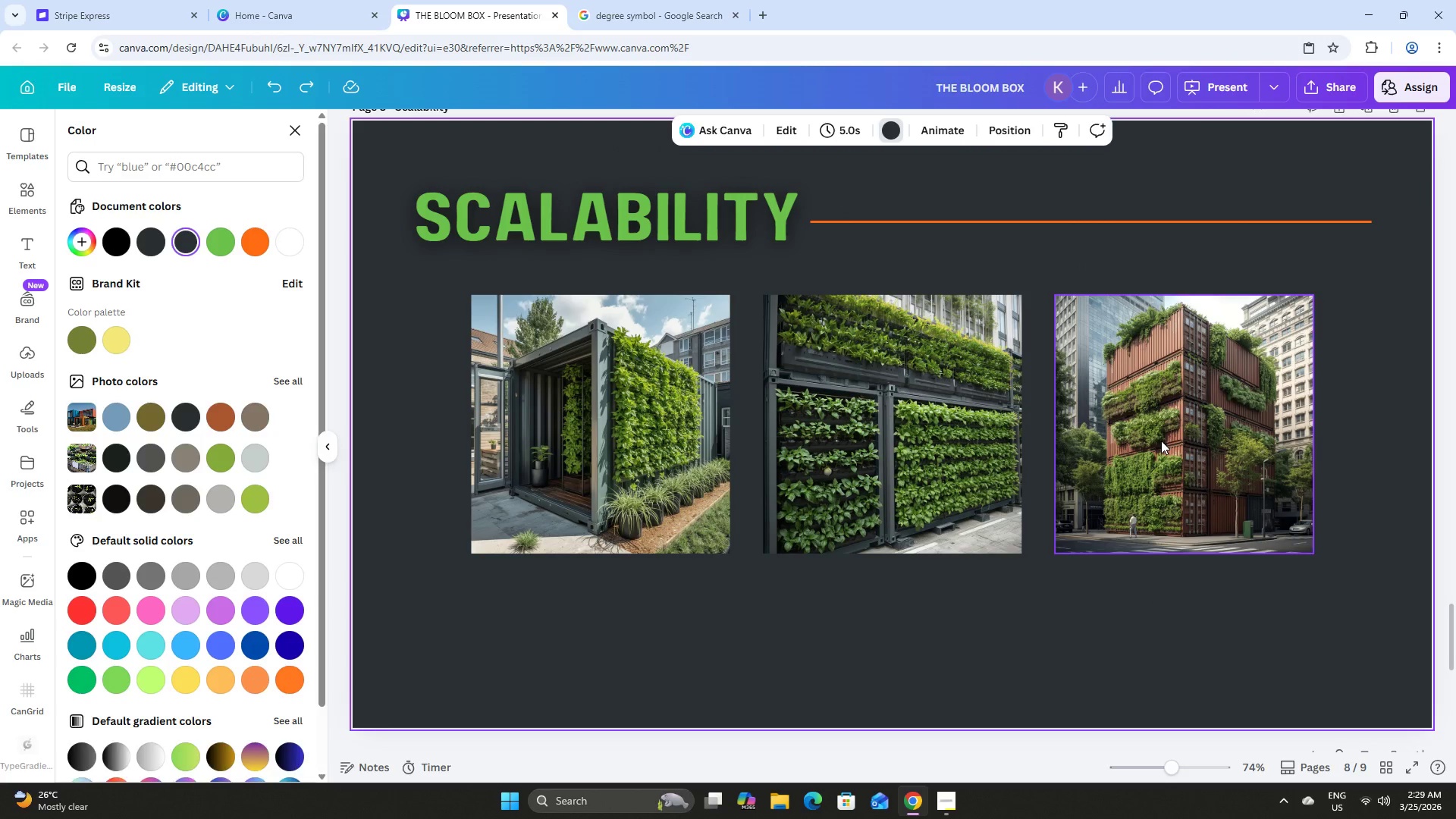 
double_click([1161, 441])
 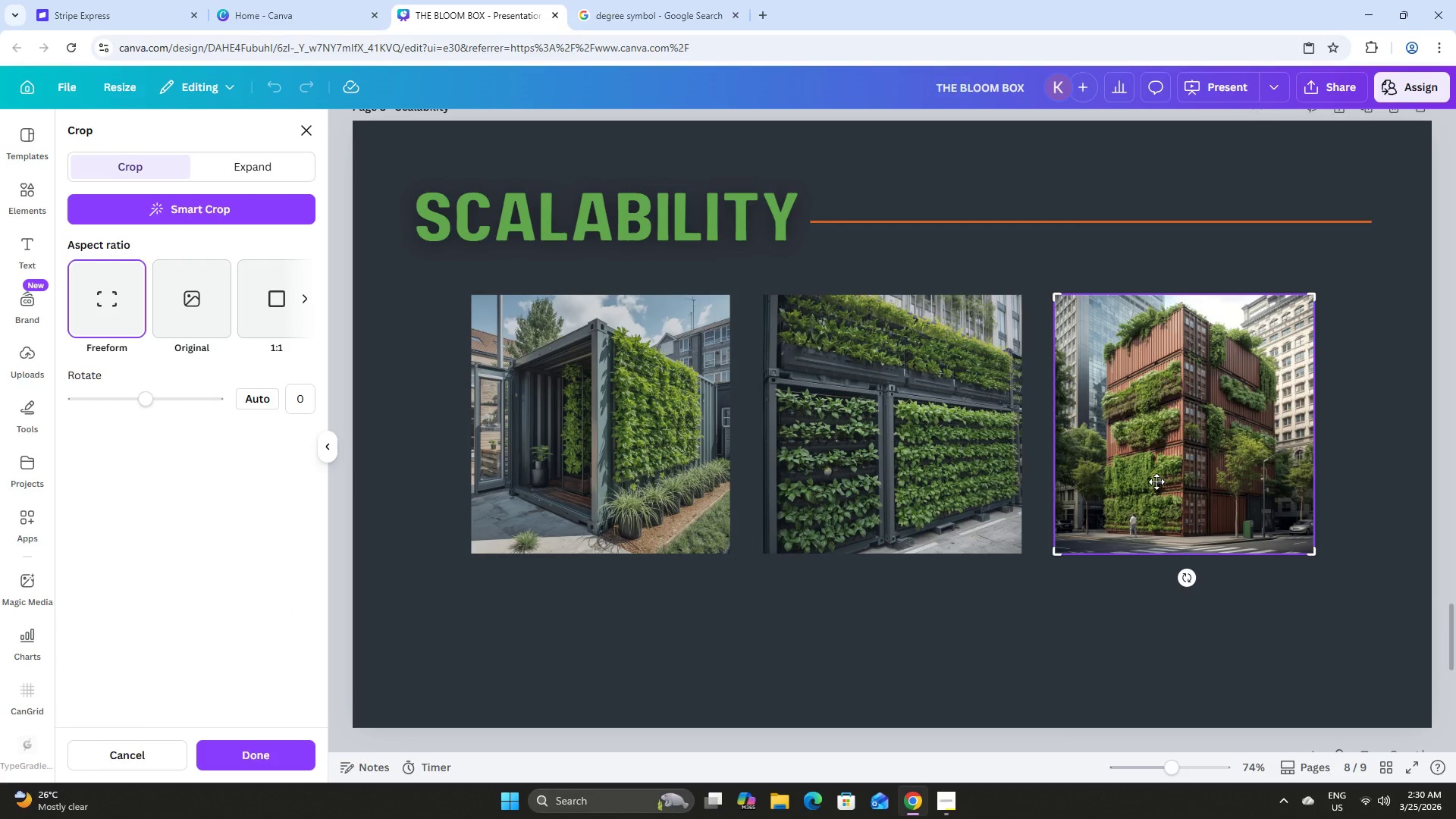 
left_click([1117, 603])
 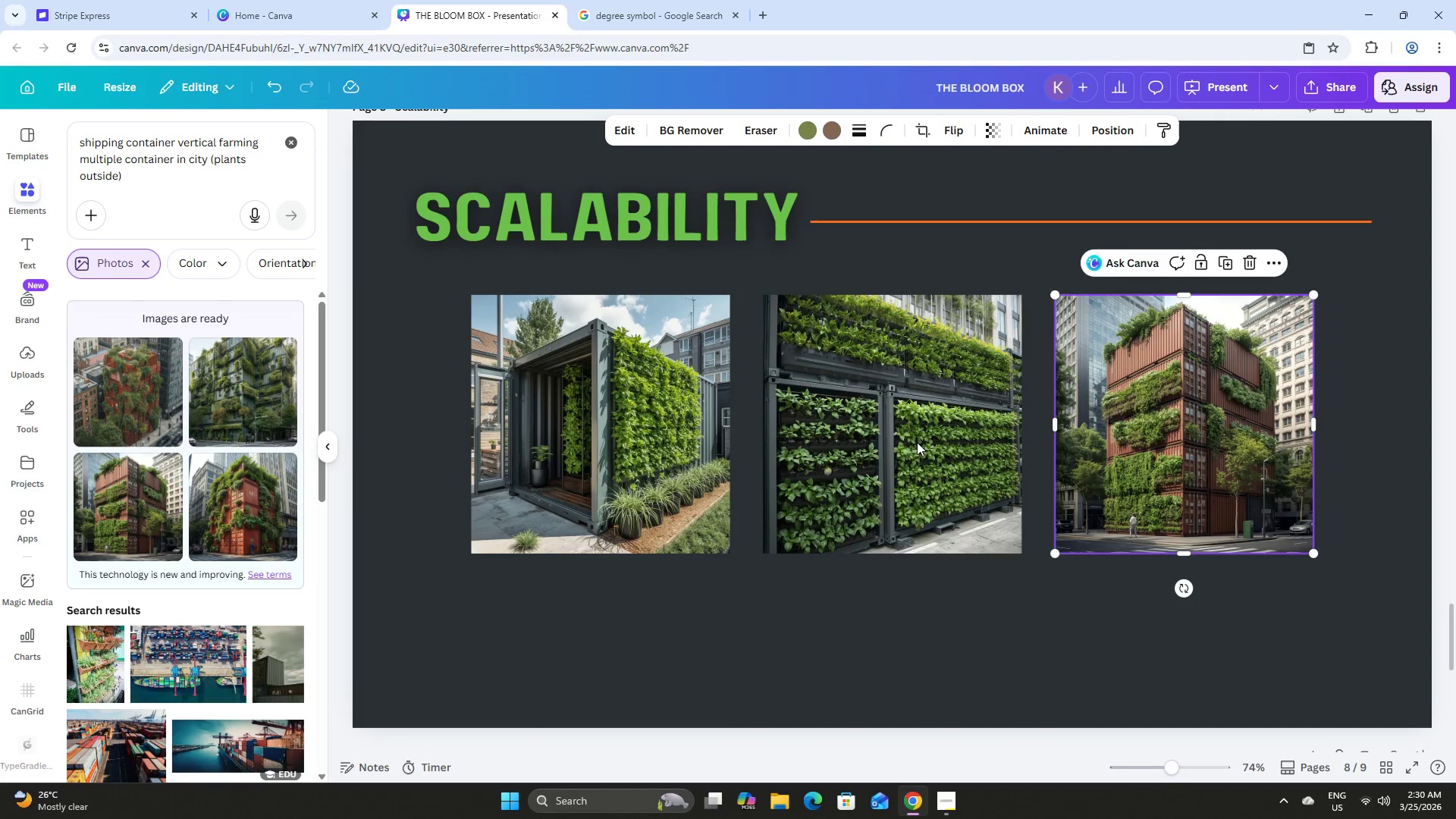 
left_click([861, 413])
 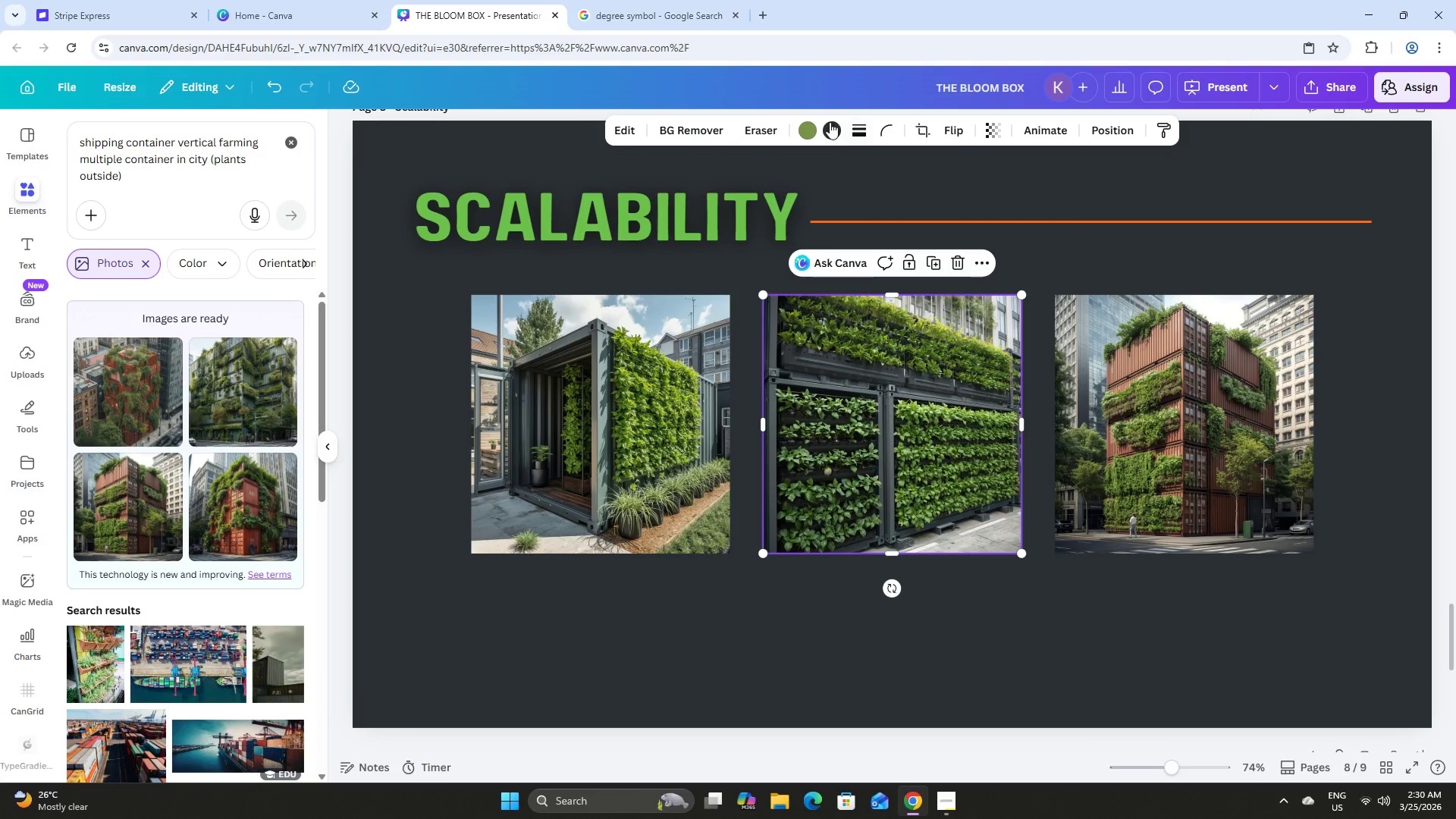 
left_click([833, 138])
 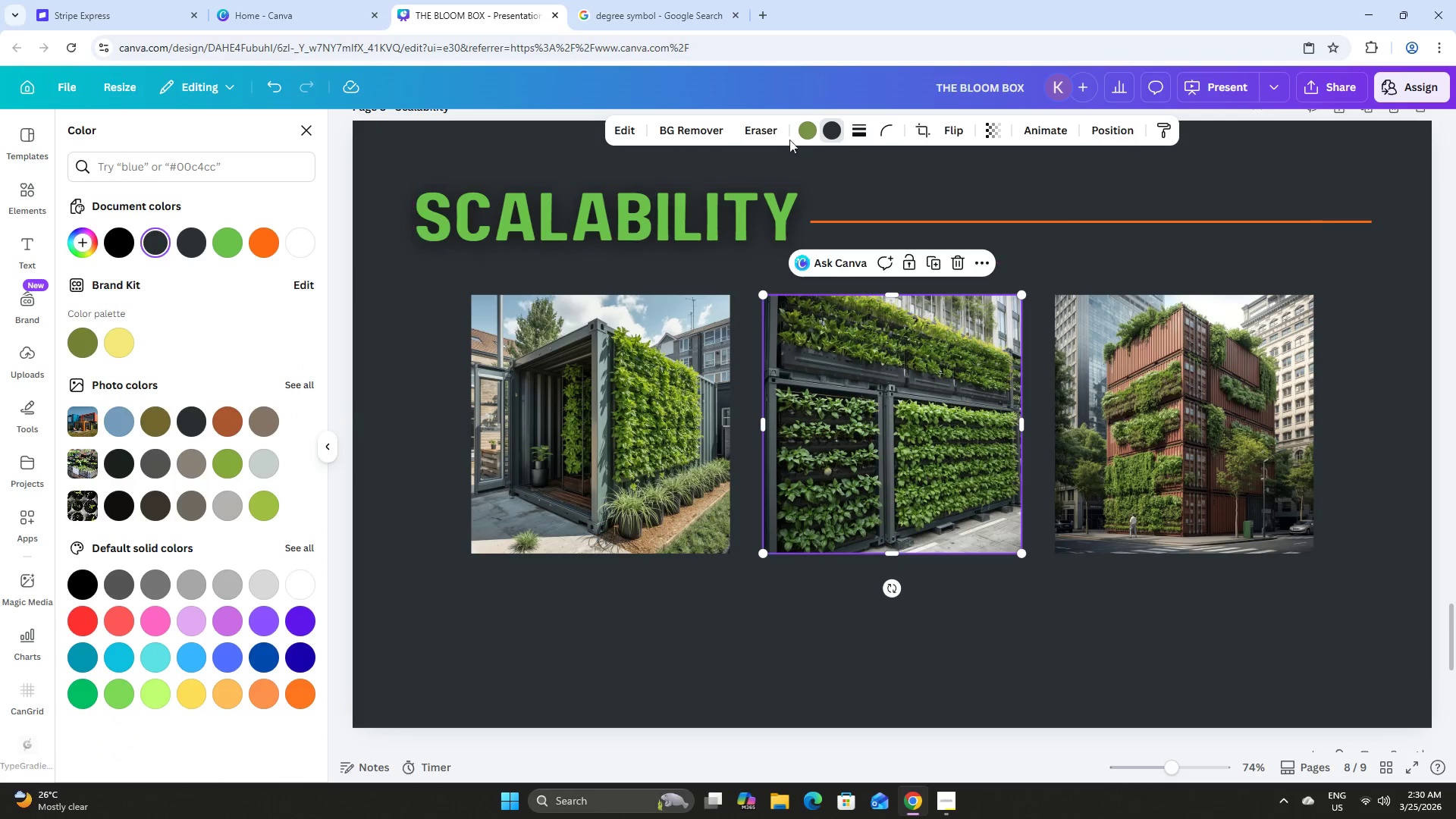 
left_click([814, 131])
 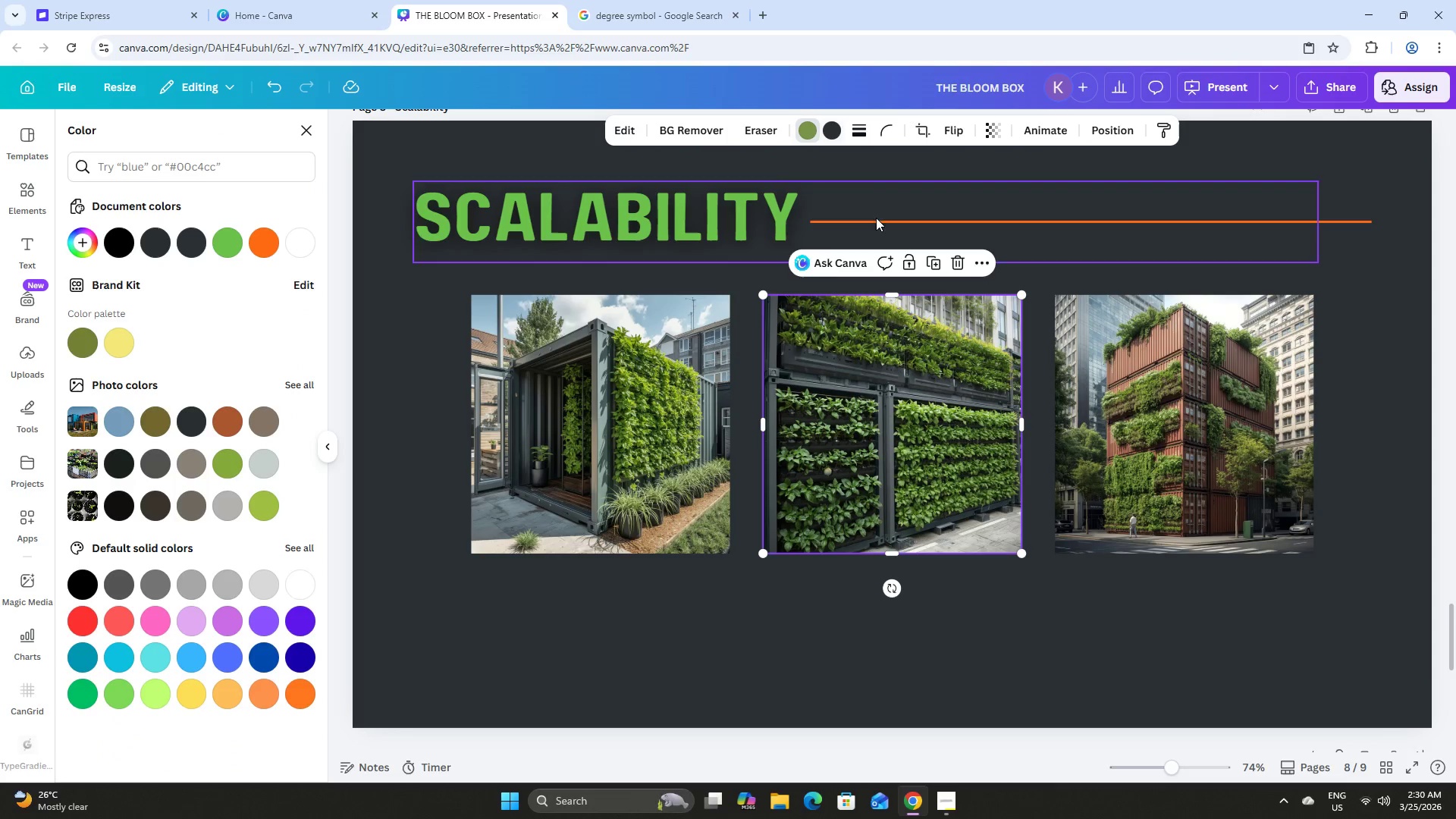 
left_click([932, 374])
 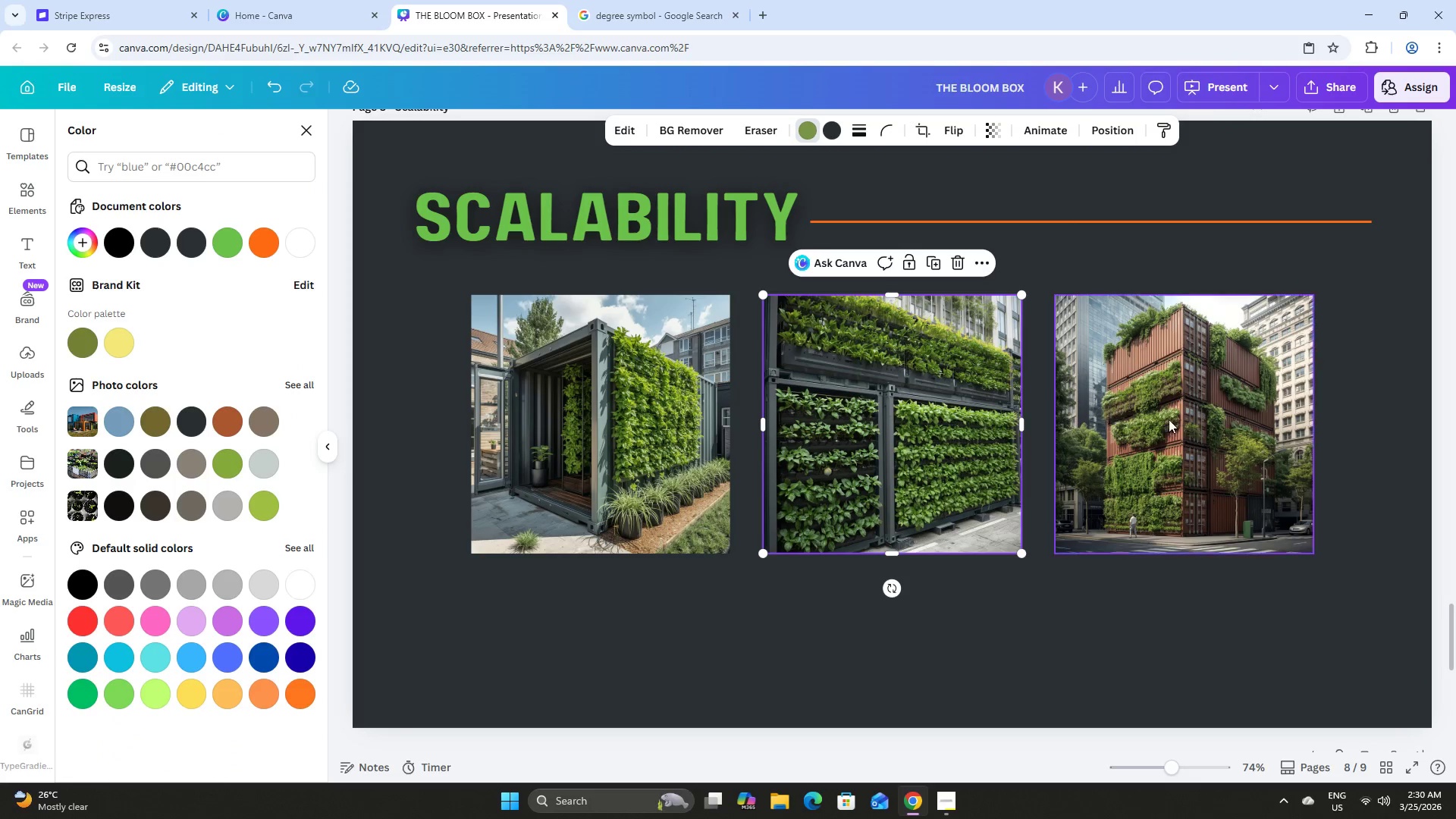 
left_click([1170, 420])
 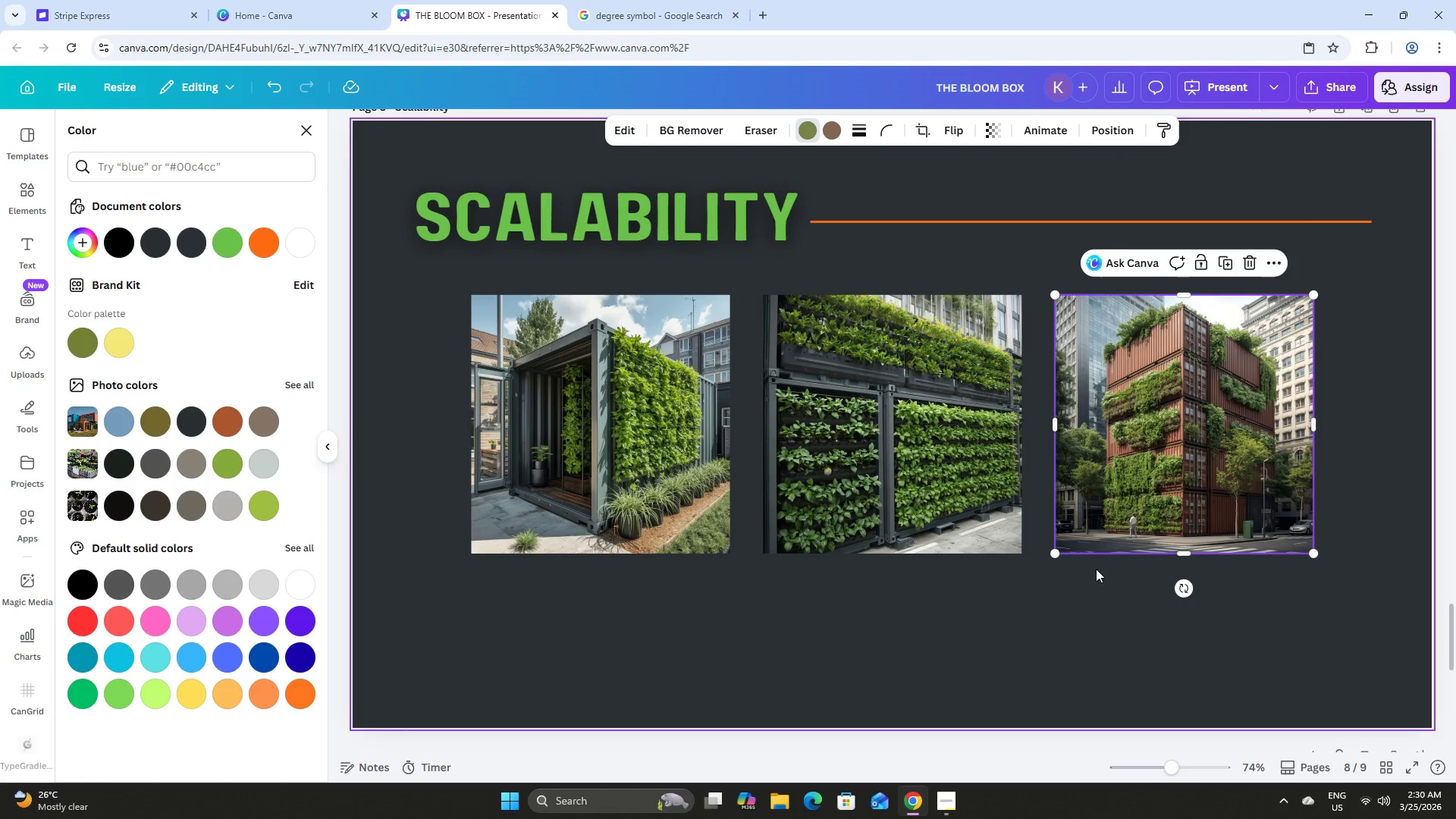 
left_click([927, 457])
 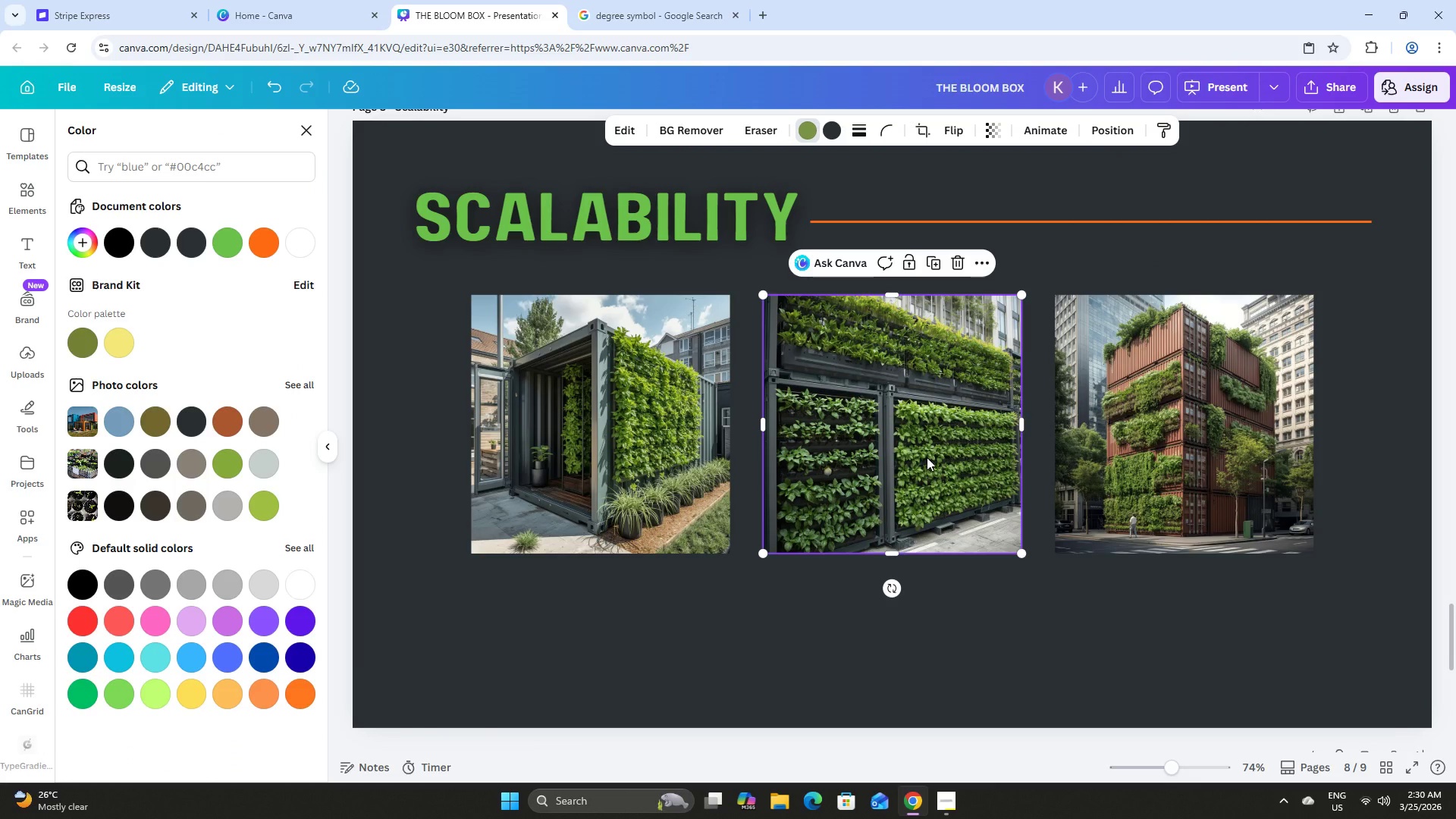 
double_click([845, 404])
 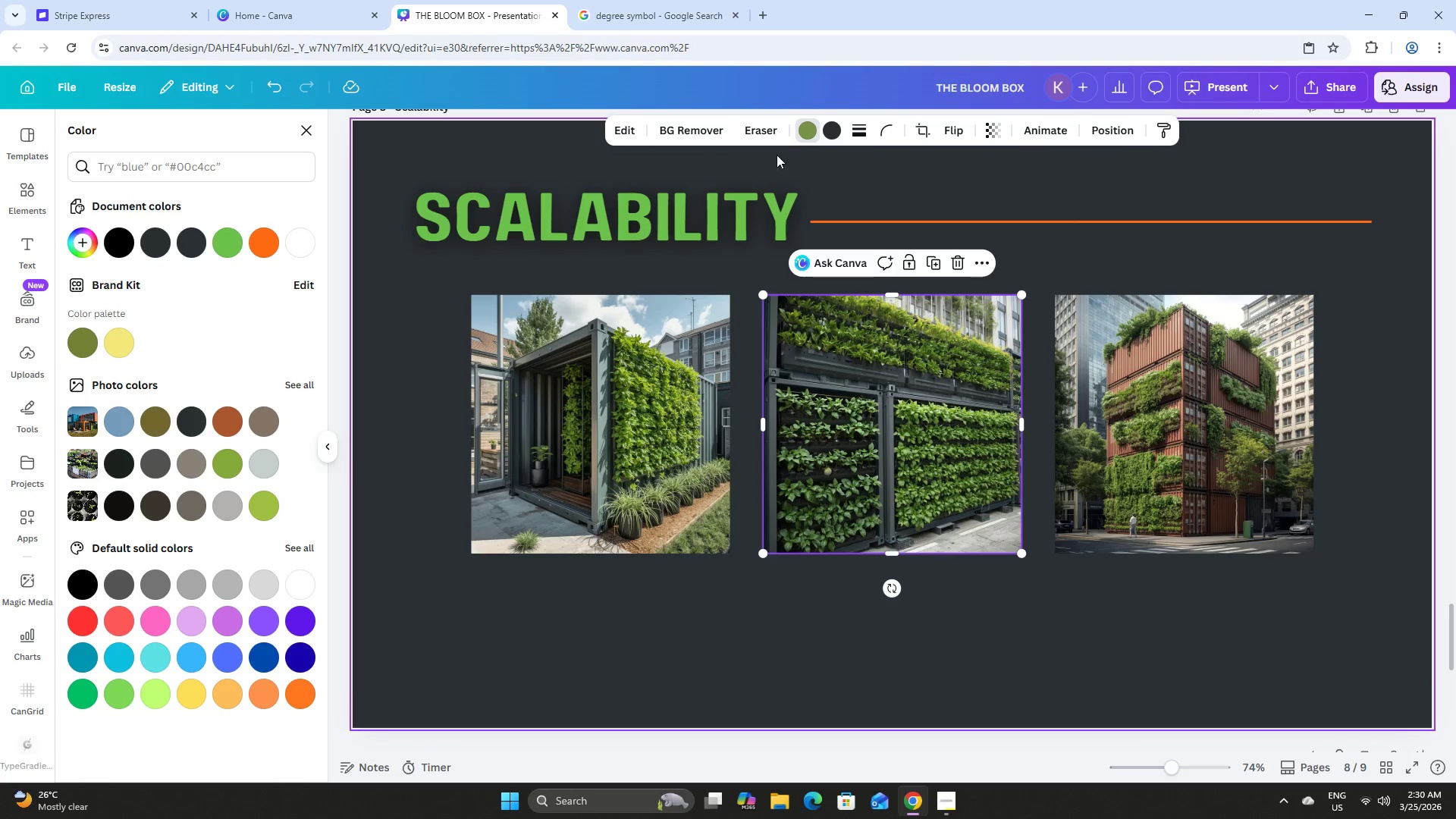 
left_click([830, 133])
 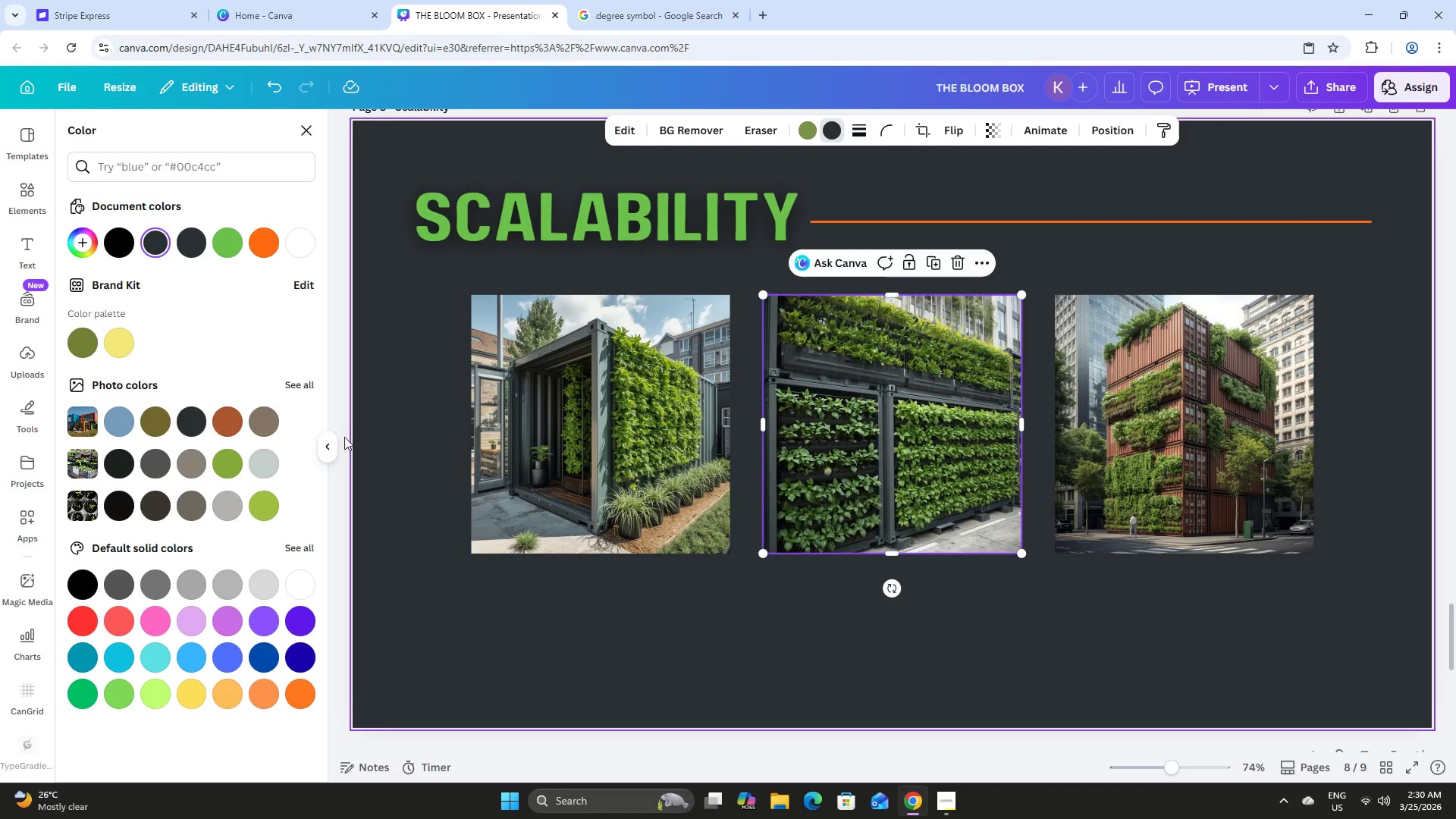 
left_click([226, 416])
 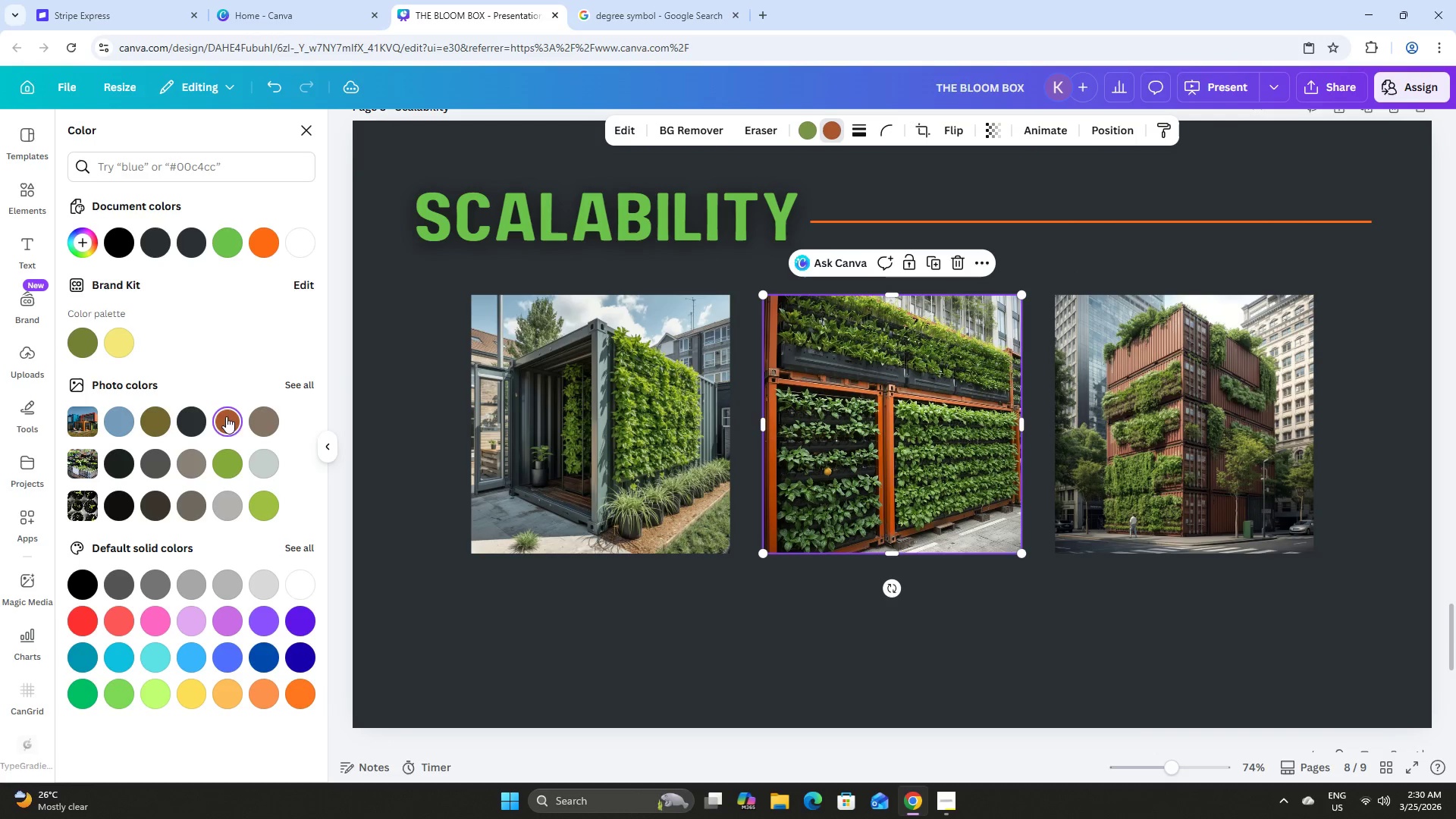 
left_click([293, 384])
 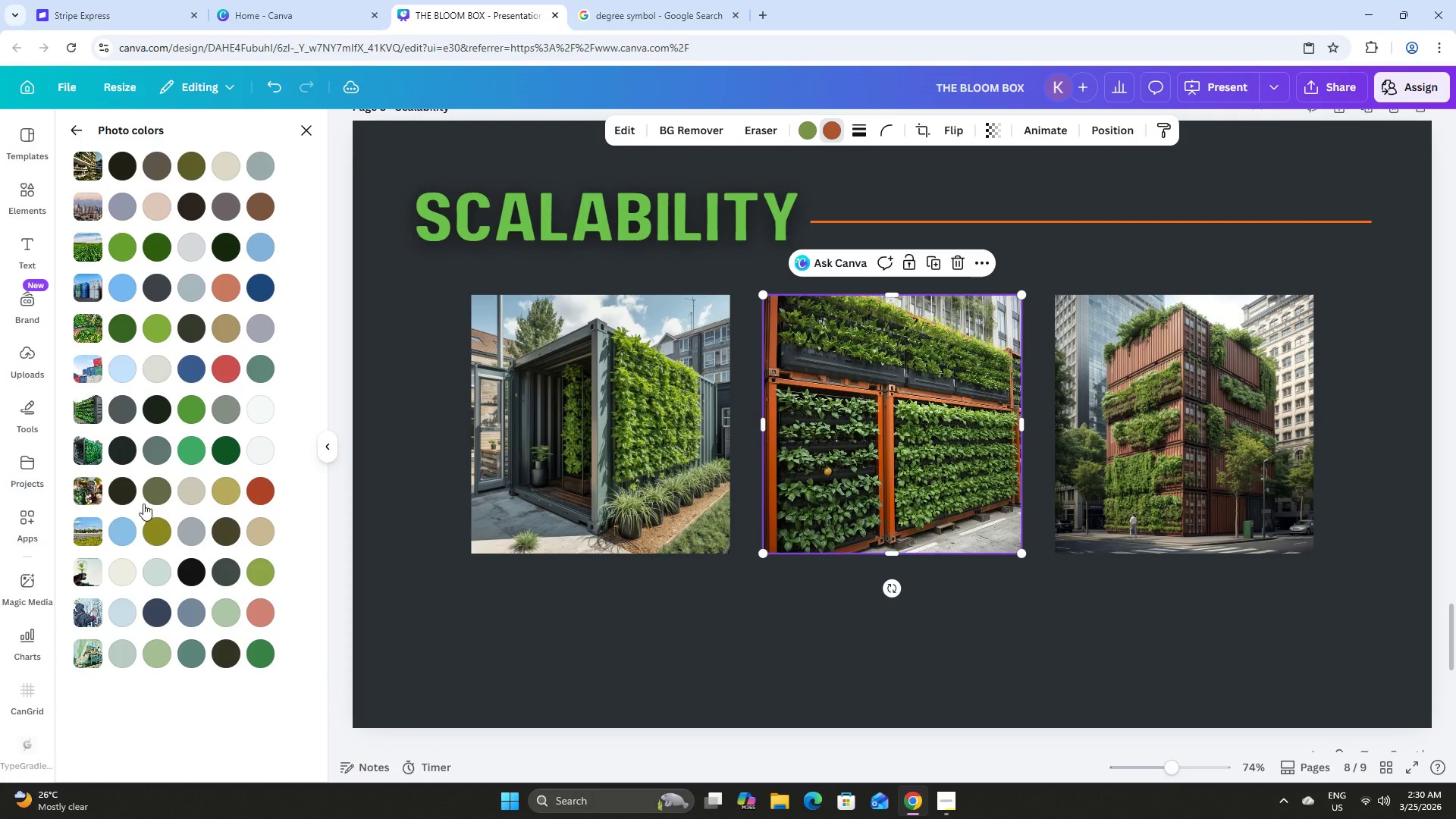 
scroll: coordinate [153, 452], scroll_direction: up, amount: 6.0
 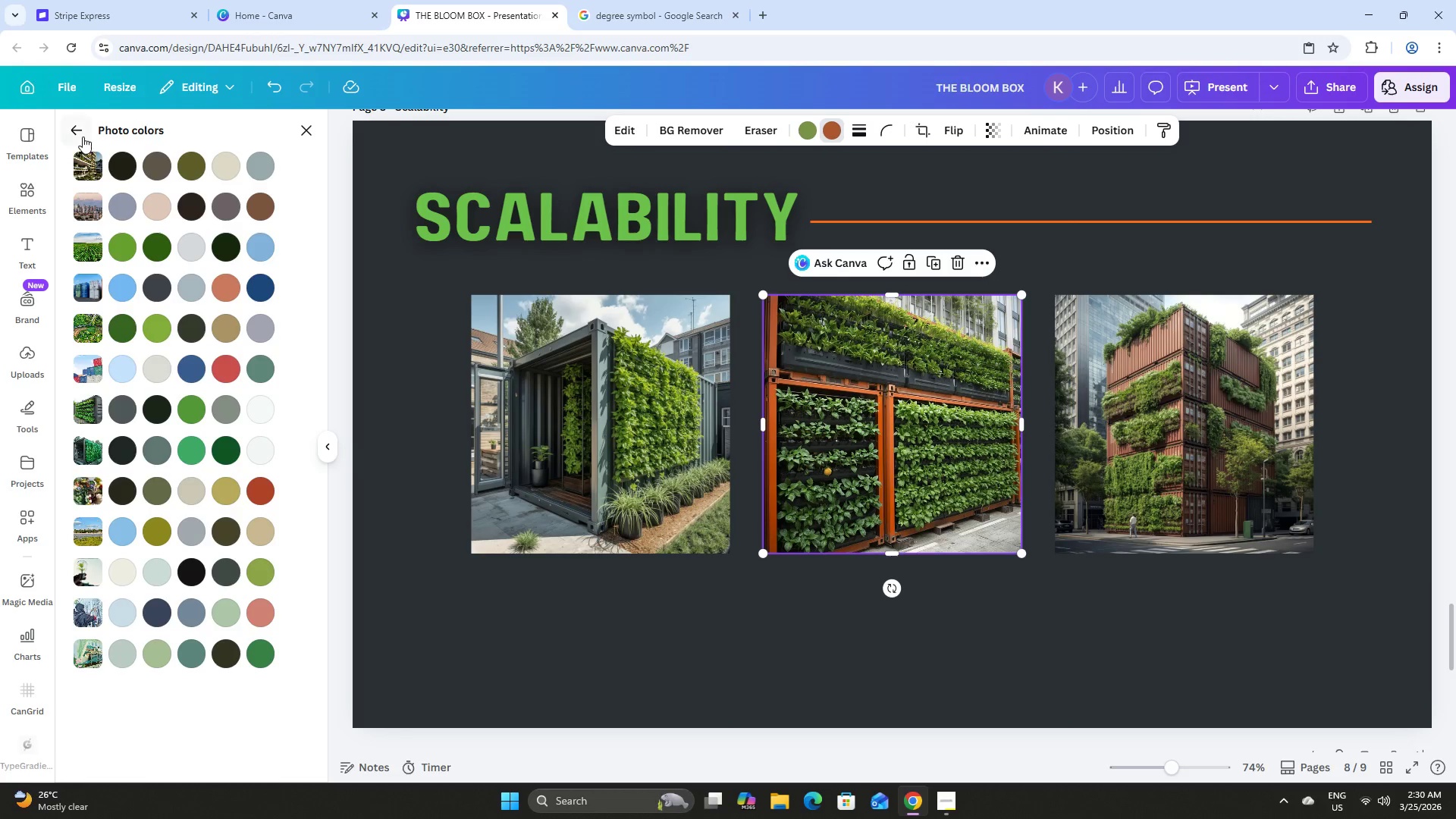 
left_click([78, 132])
 